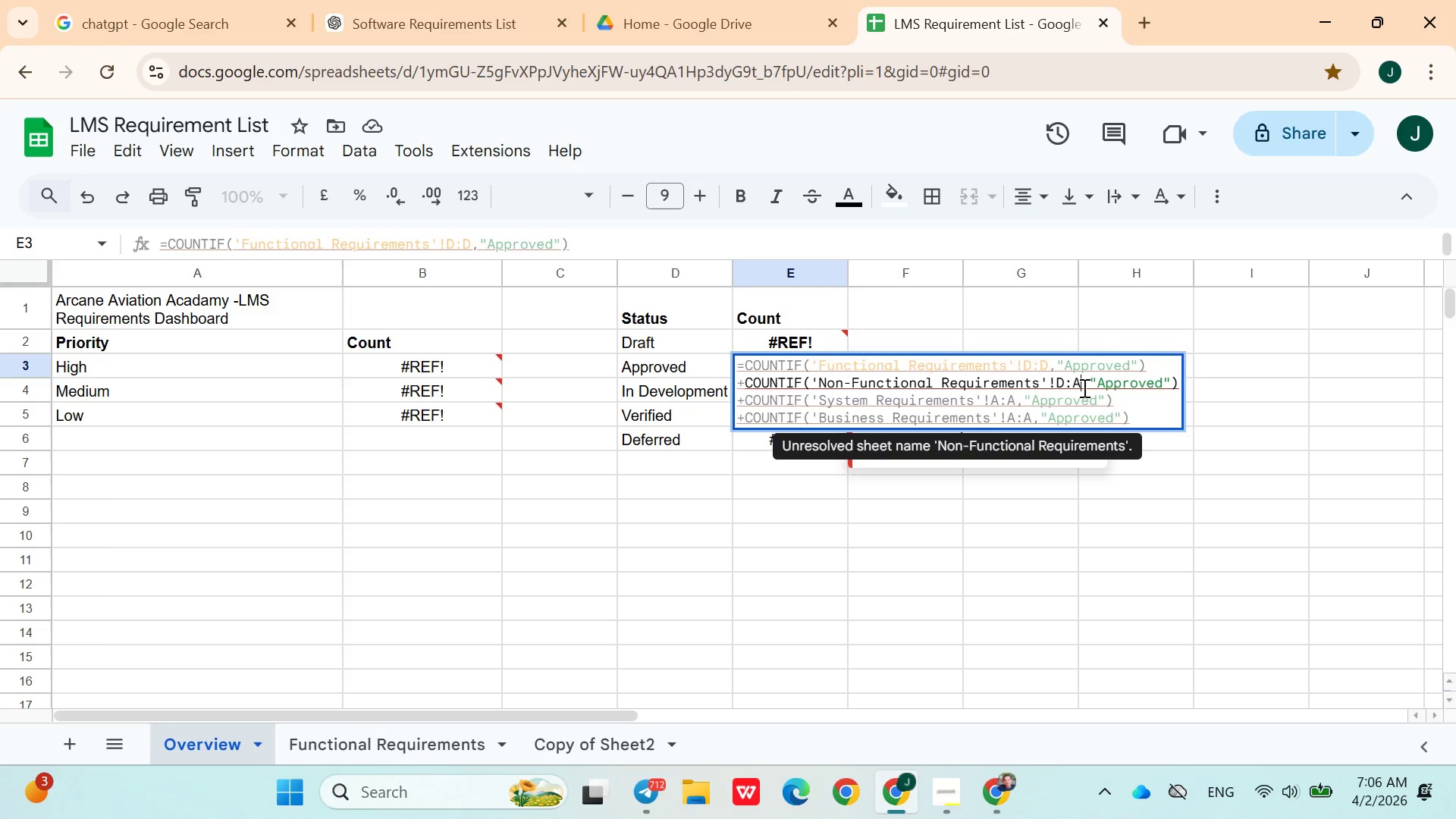 
key(Backspace)
 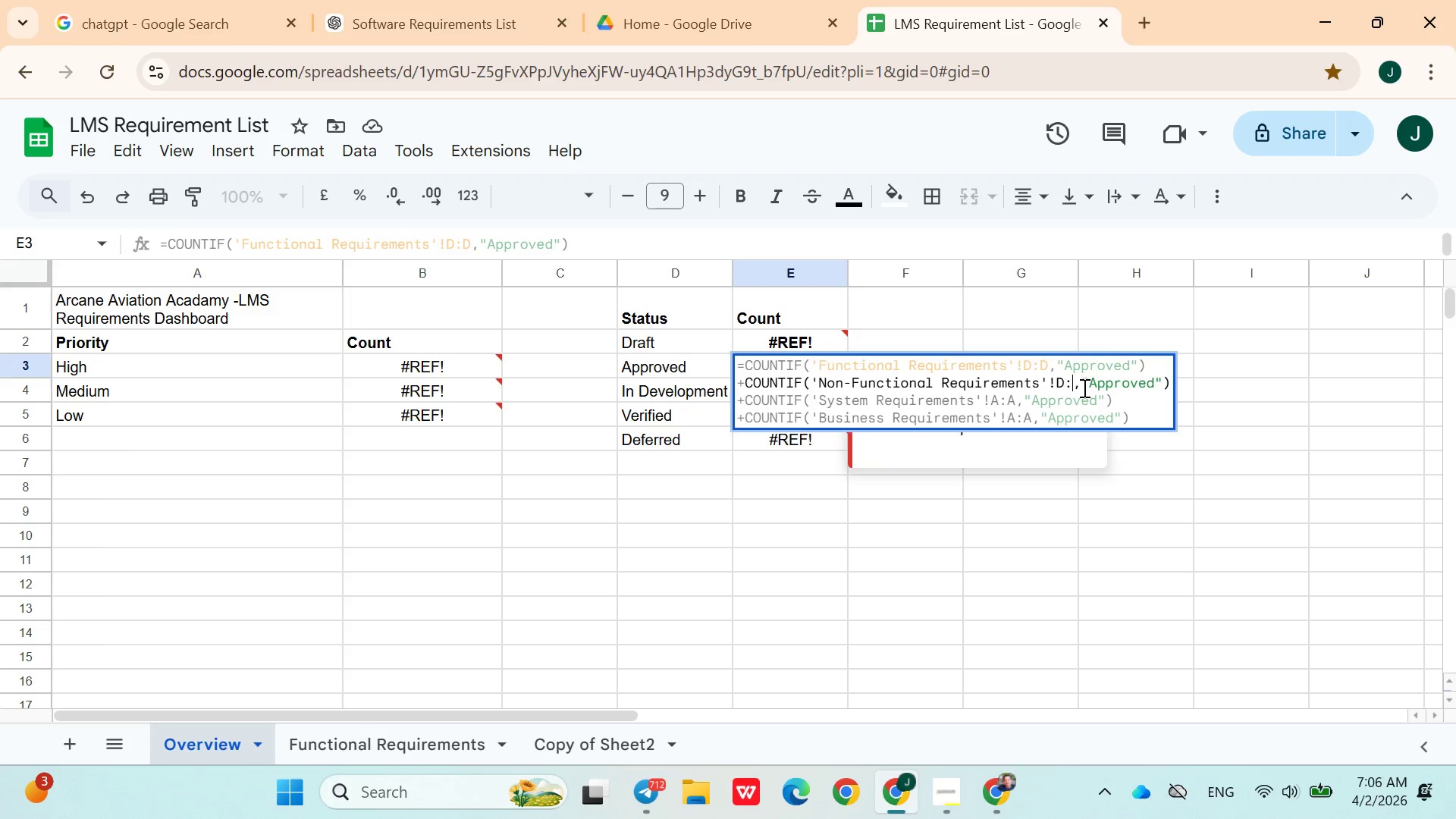 
key(Shift+D)
 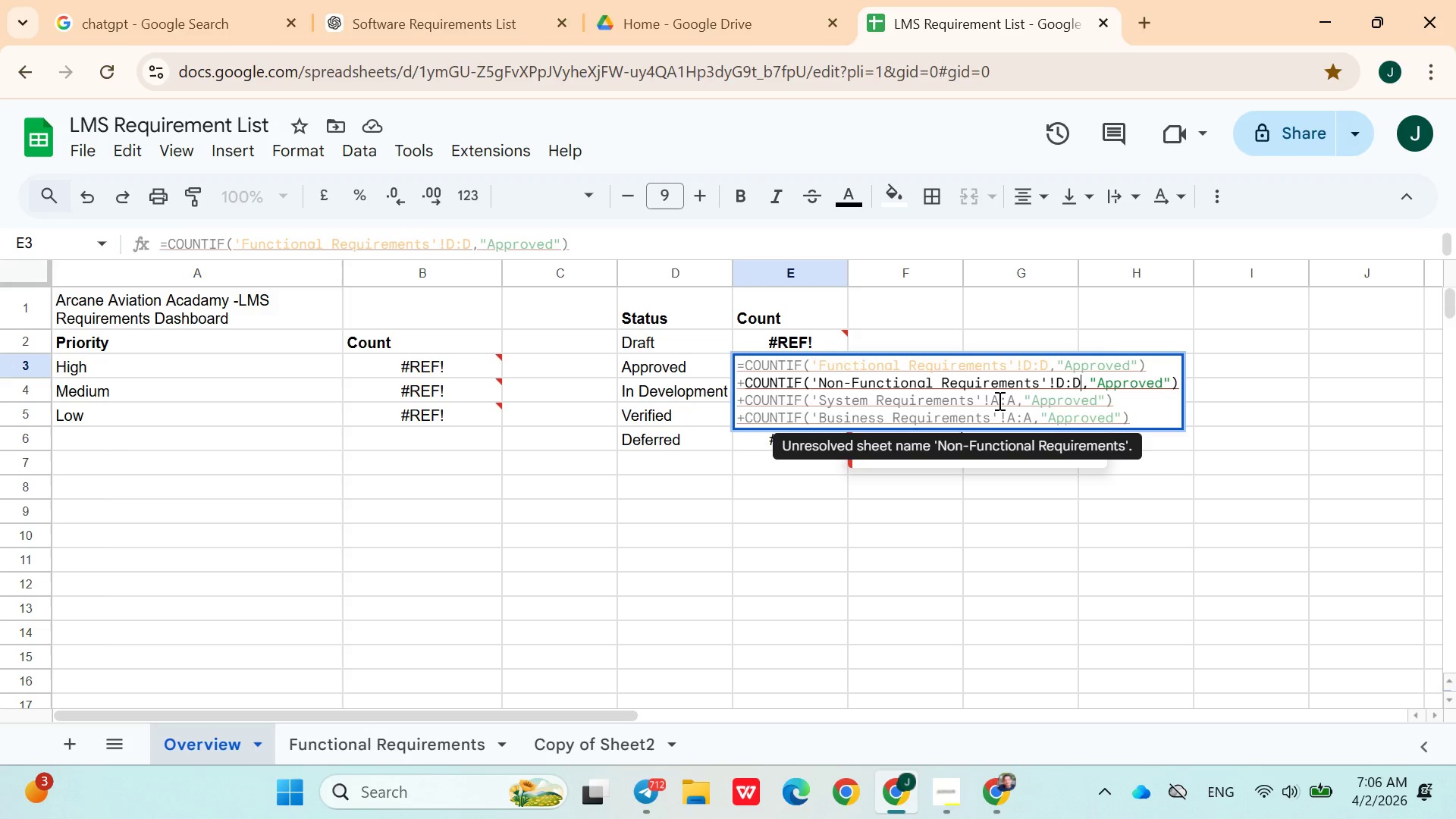 
left_click([998, 400])
 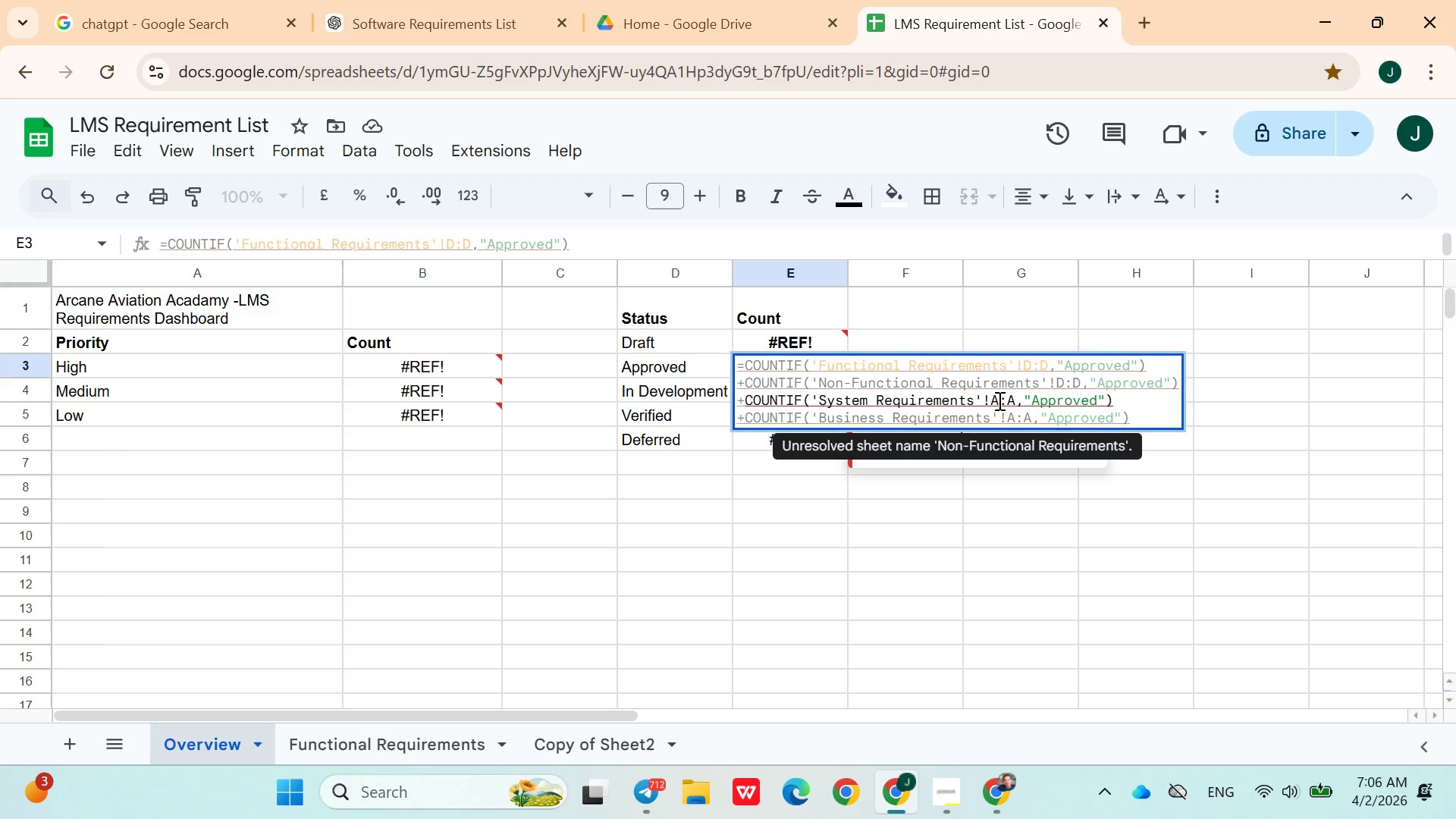 
key(Backspace)
 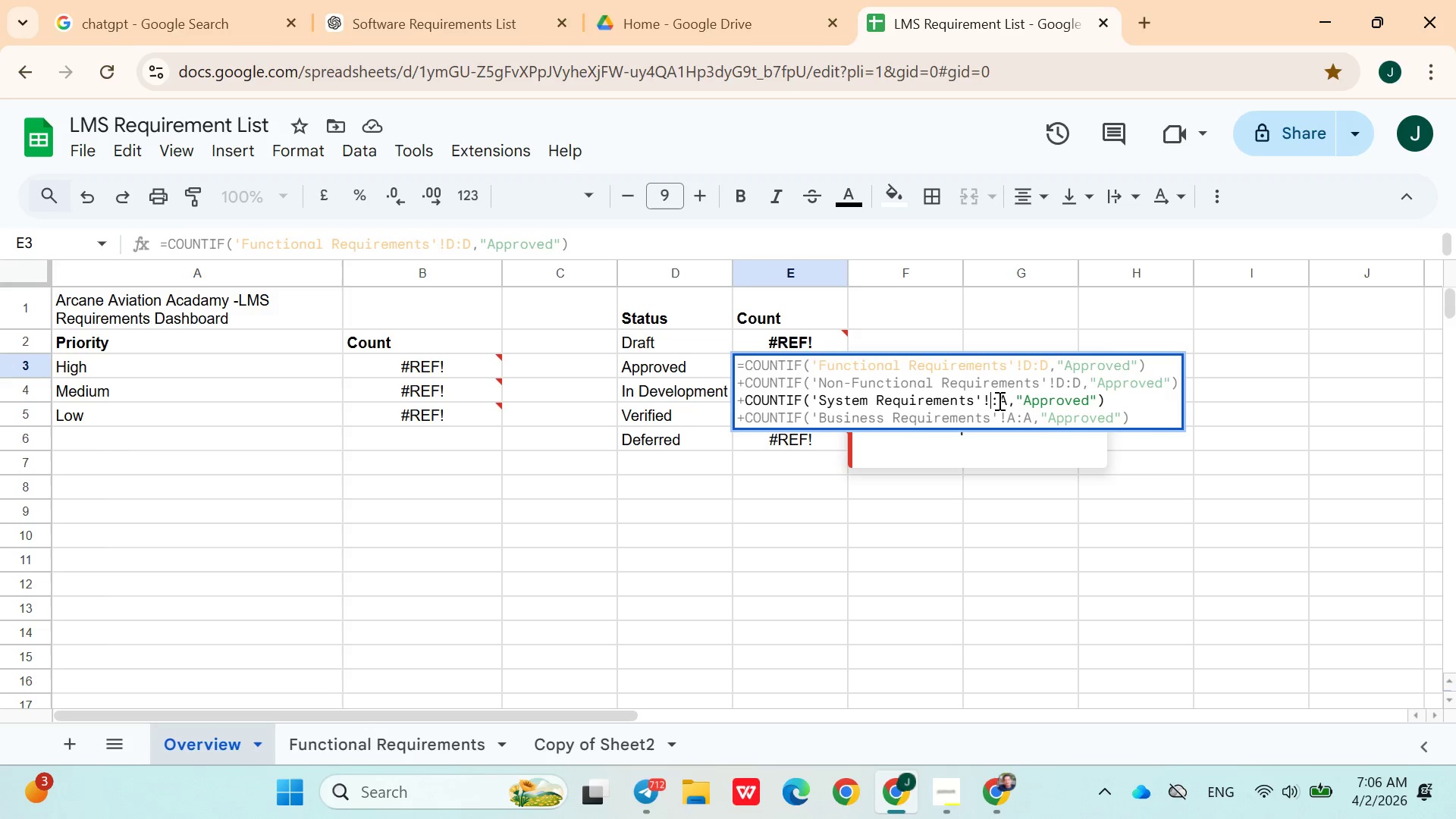 
key(Shift+D)
 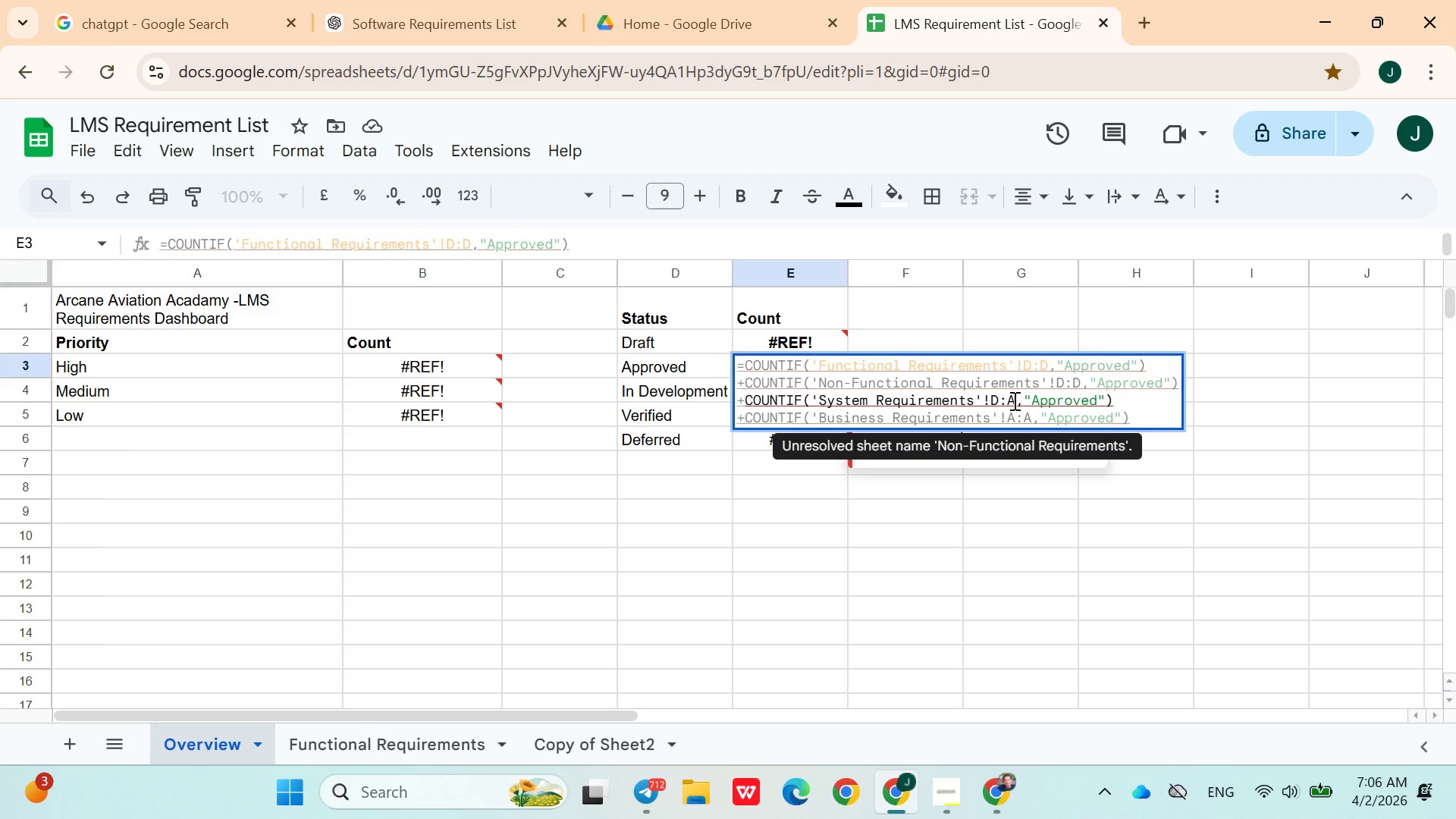 
left_click([1013, 401])
 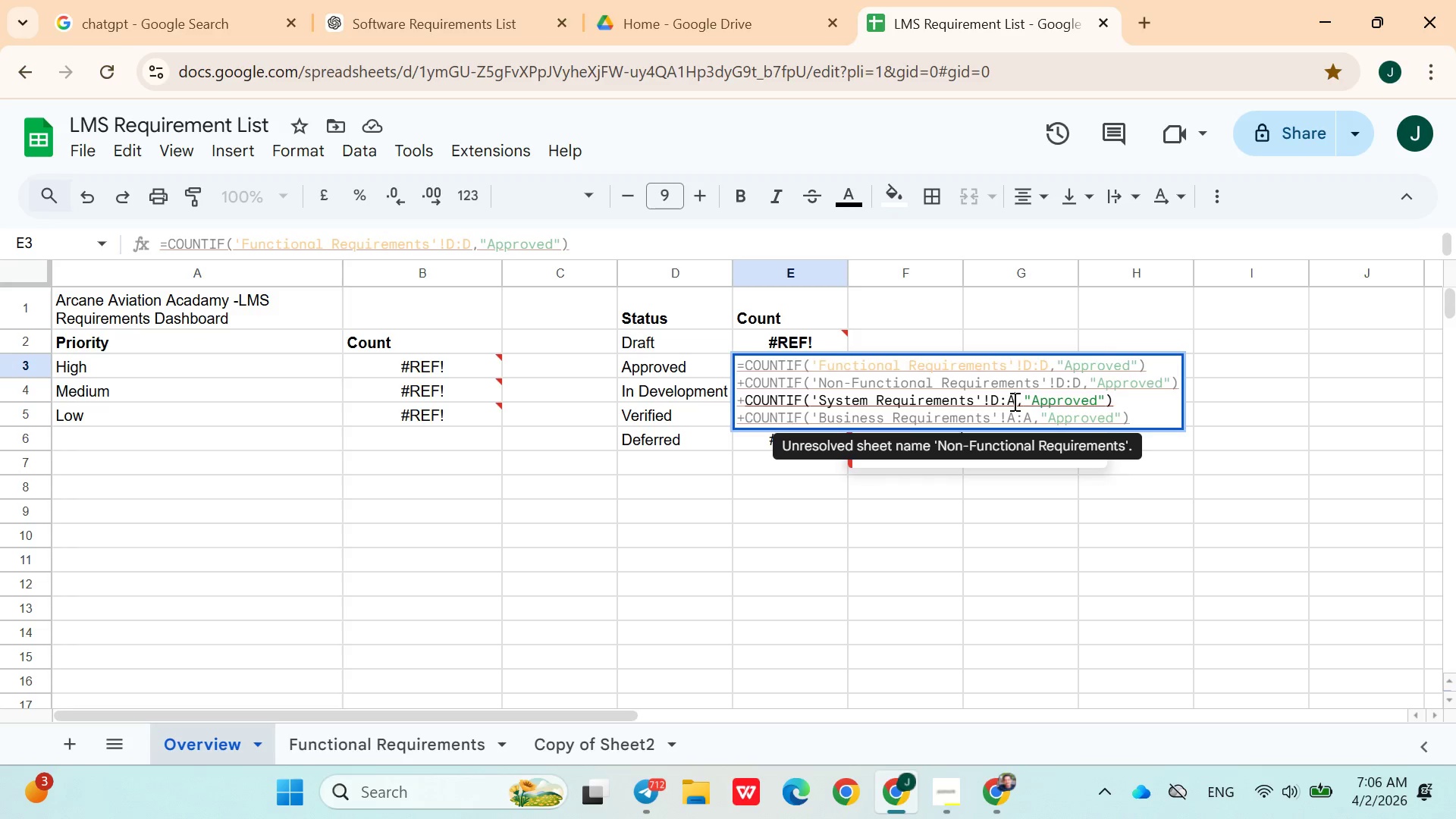 
key(Backspace)
 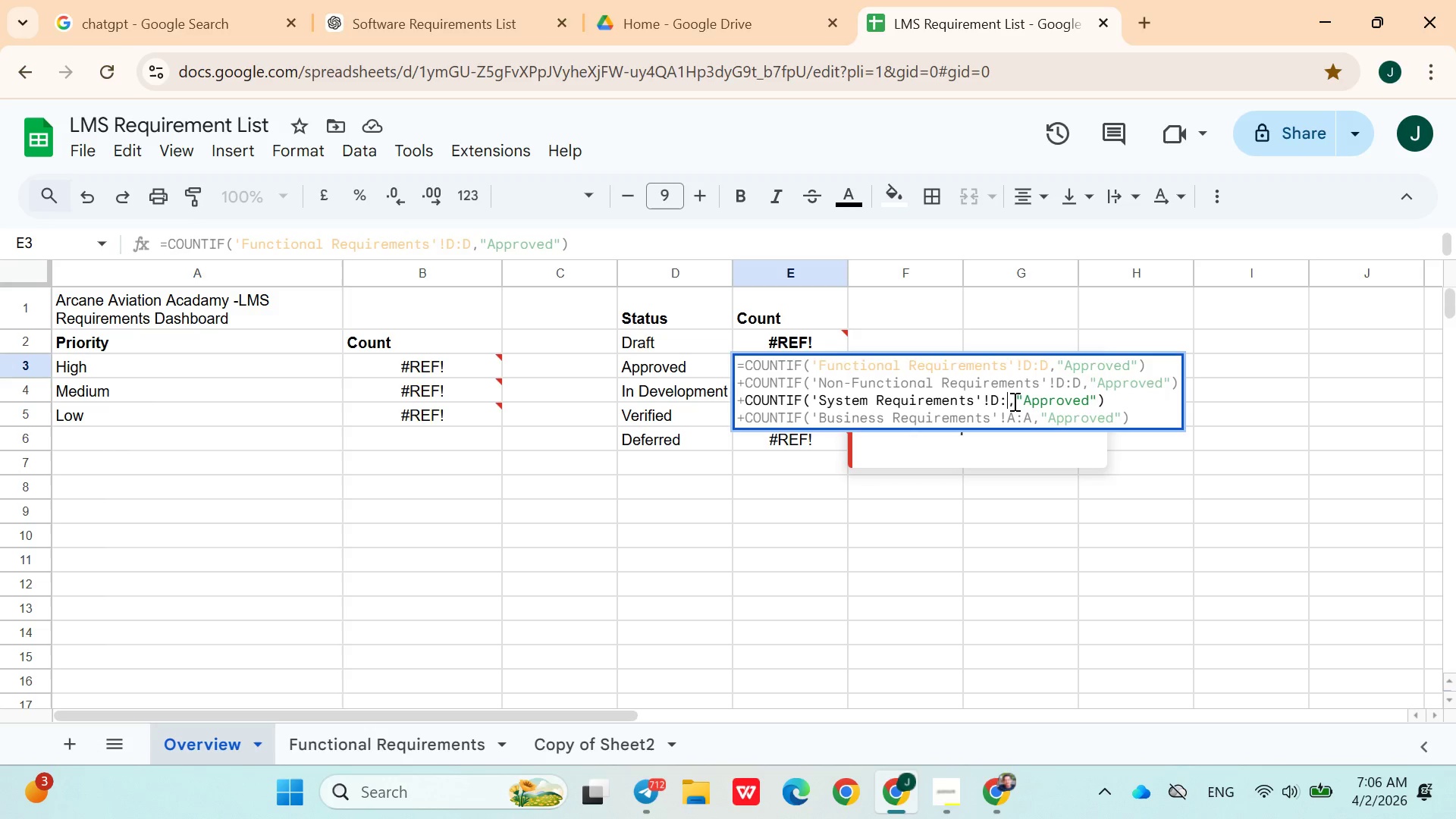 
key(Shift+D)
 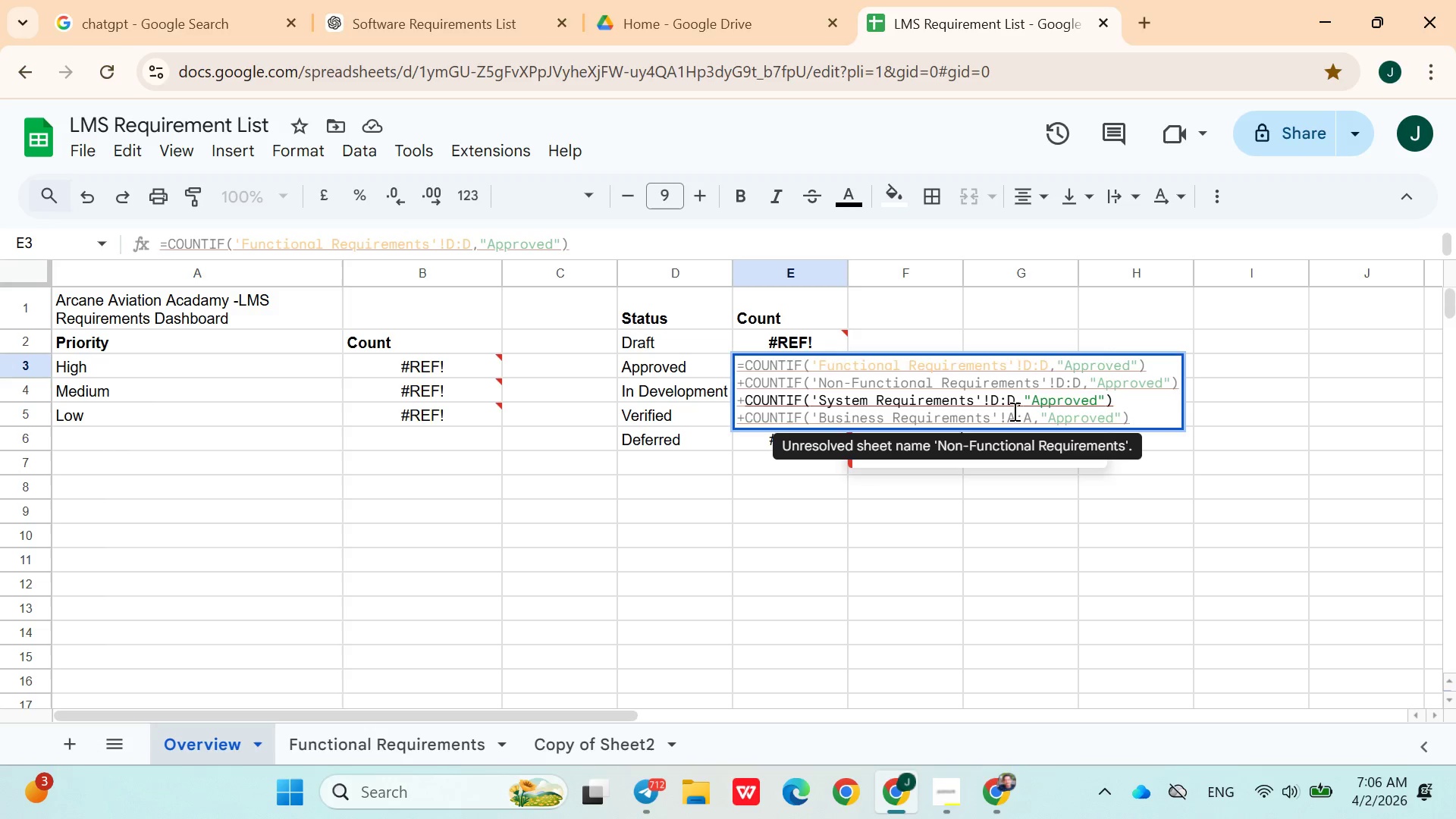 
left_click([1013, 416])
 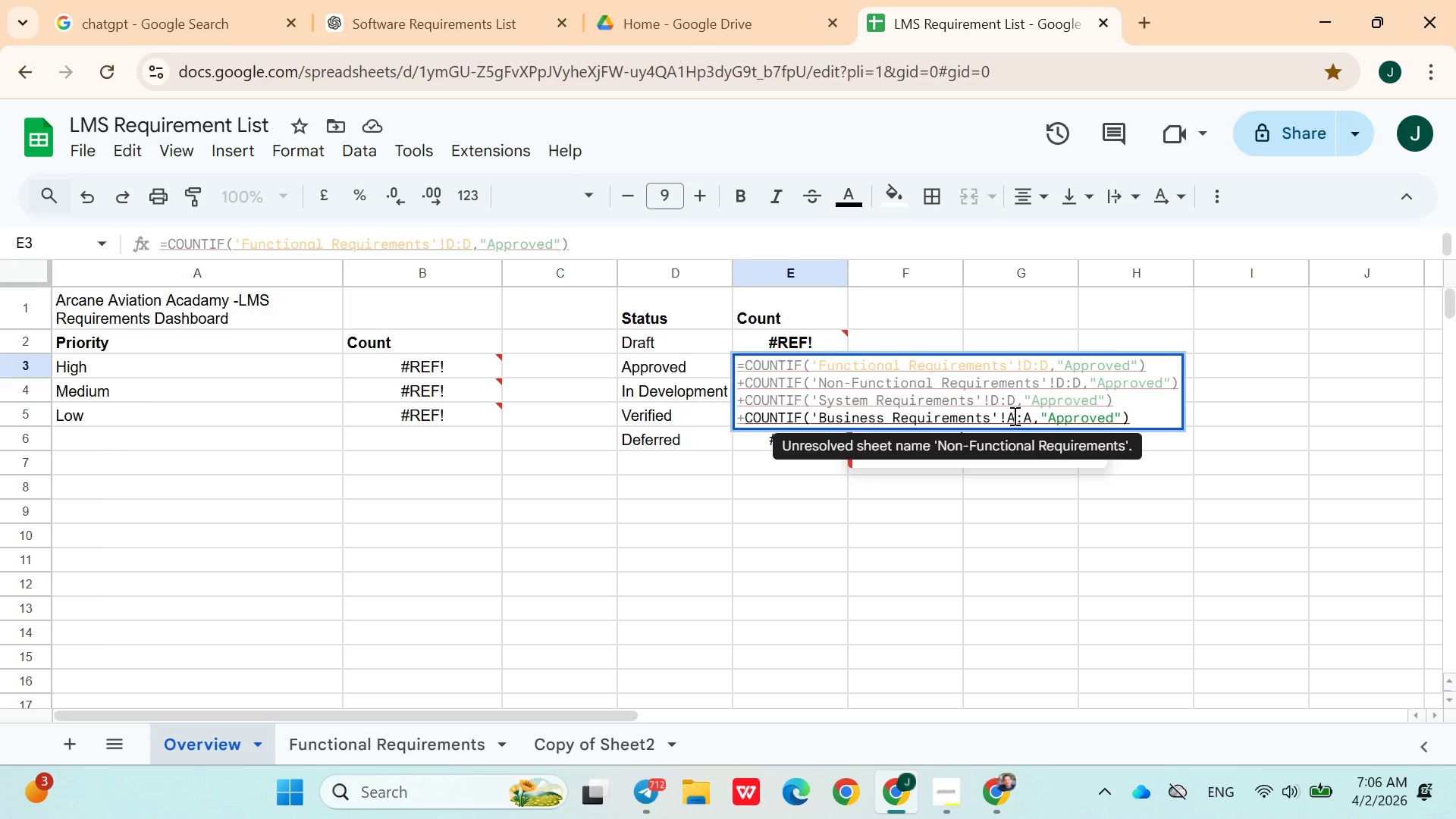 
key(Backspace)
 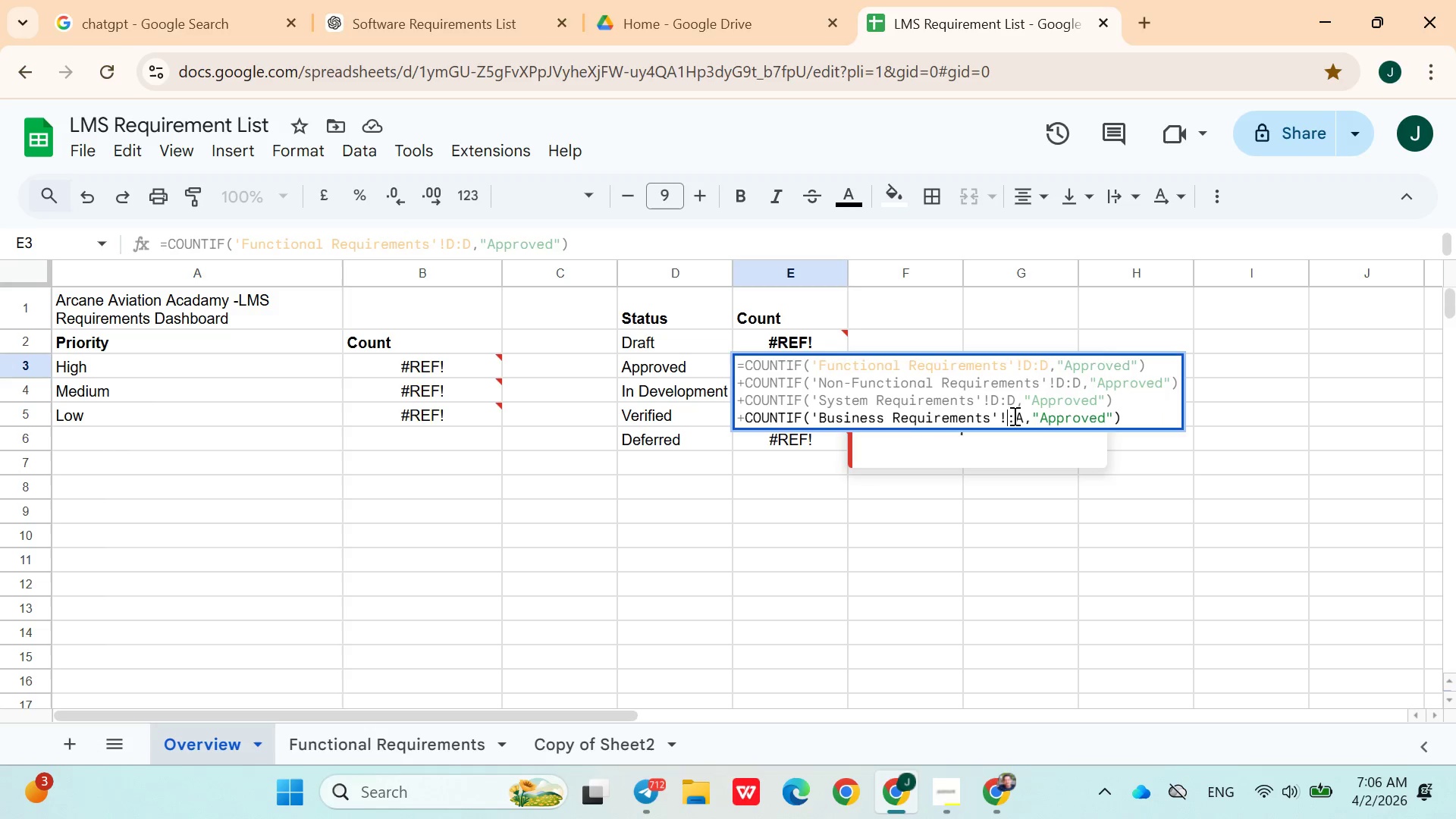 
key(Shift+D)
 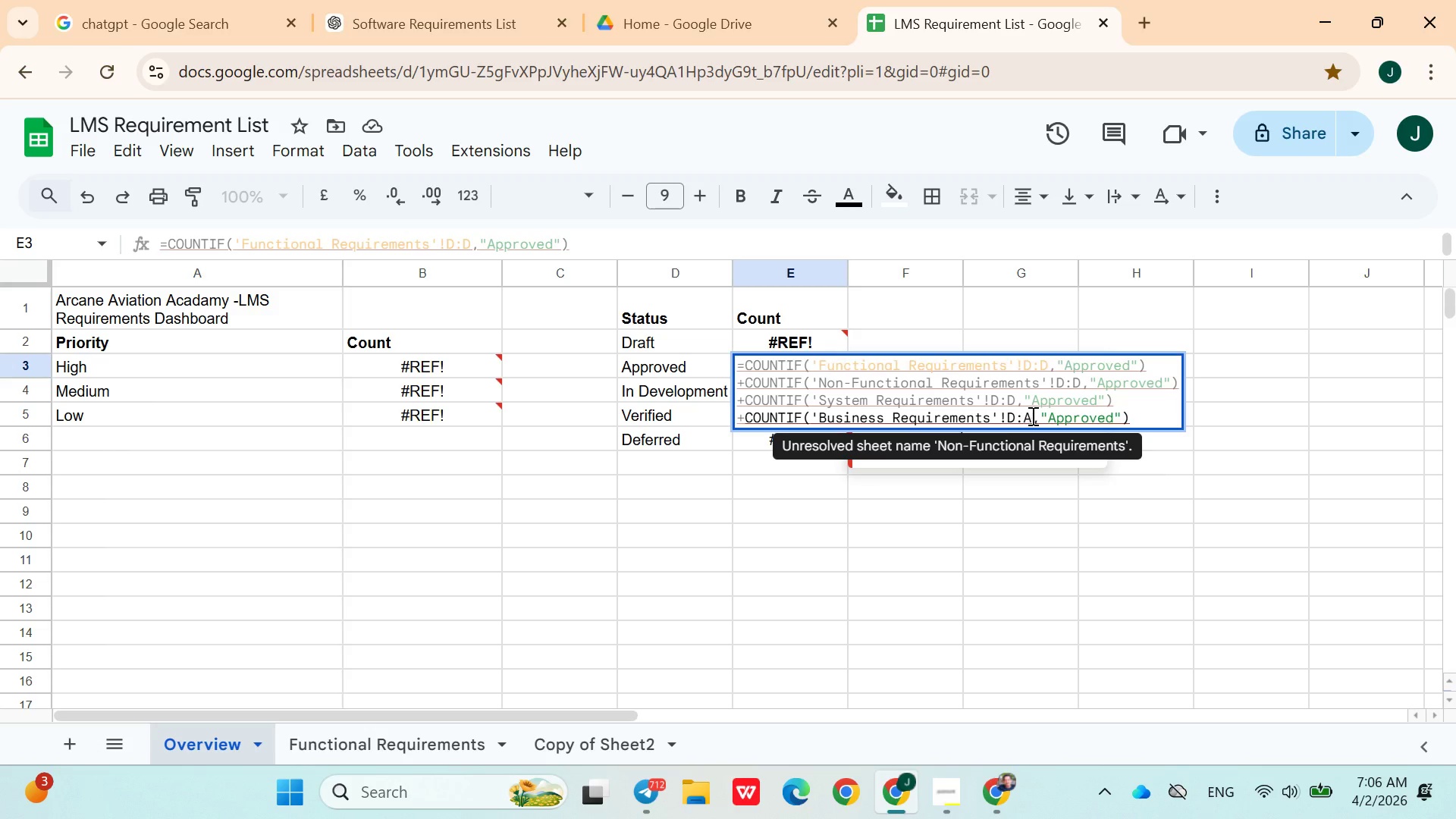 
left_click([1032, 416])
 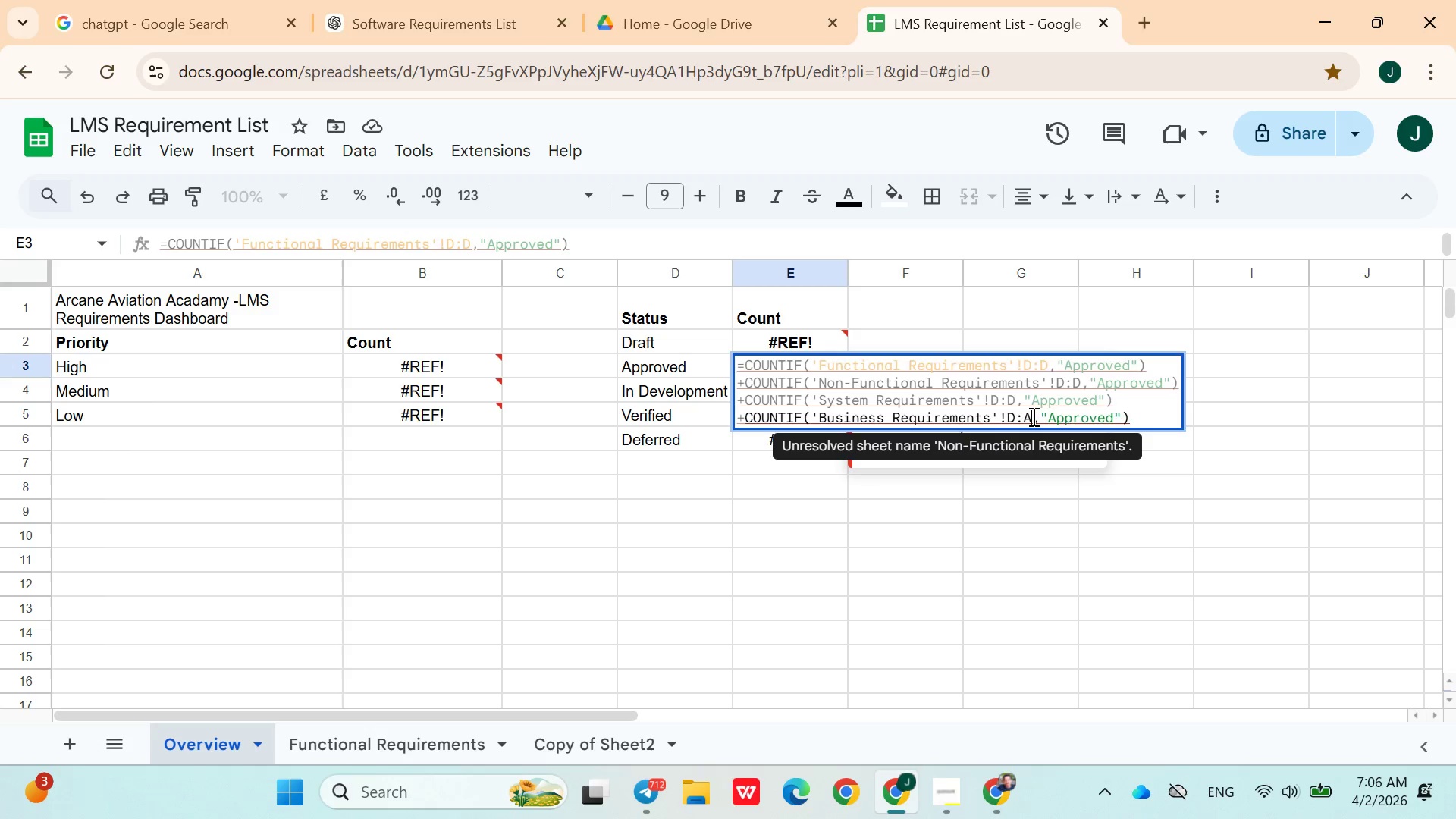 
key(Backspace)
 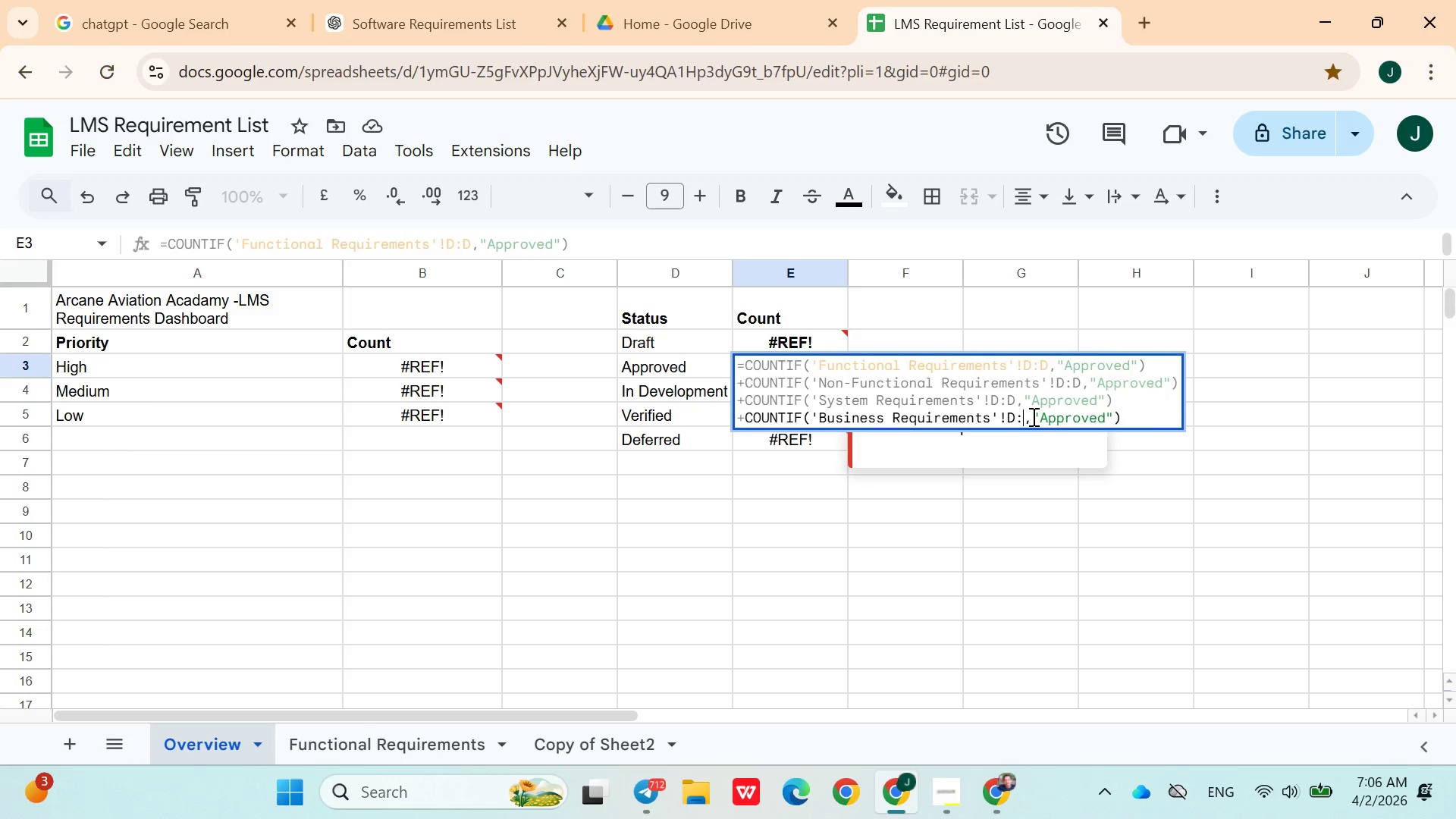 
key(Shift+D)
 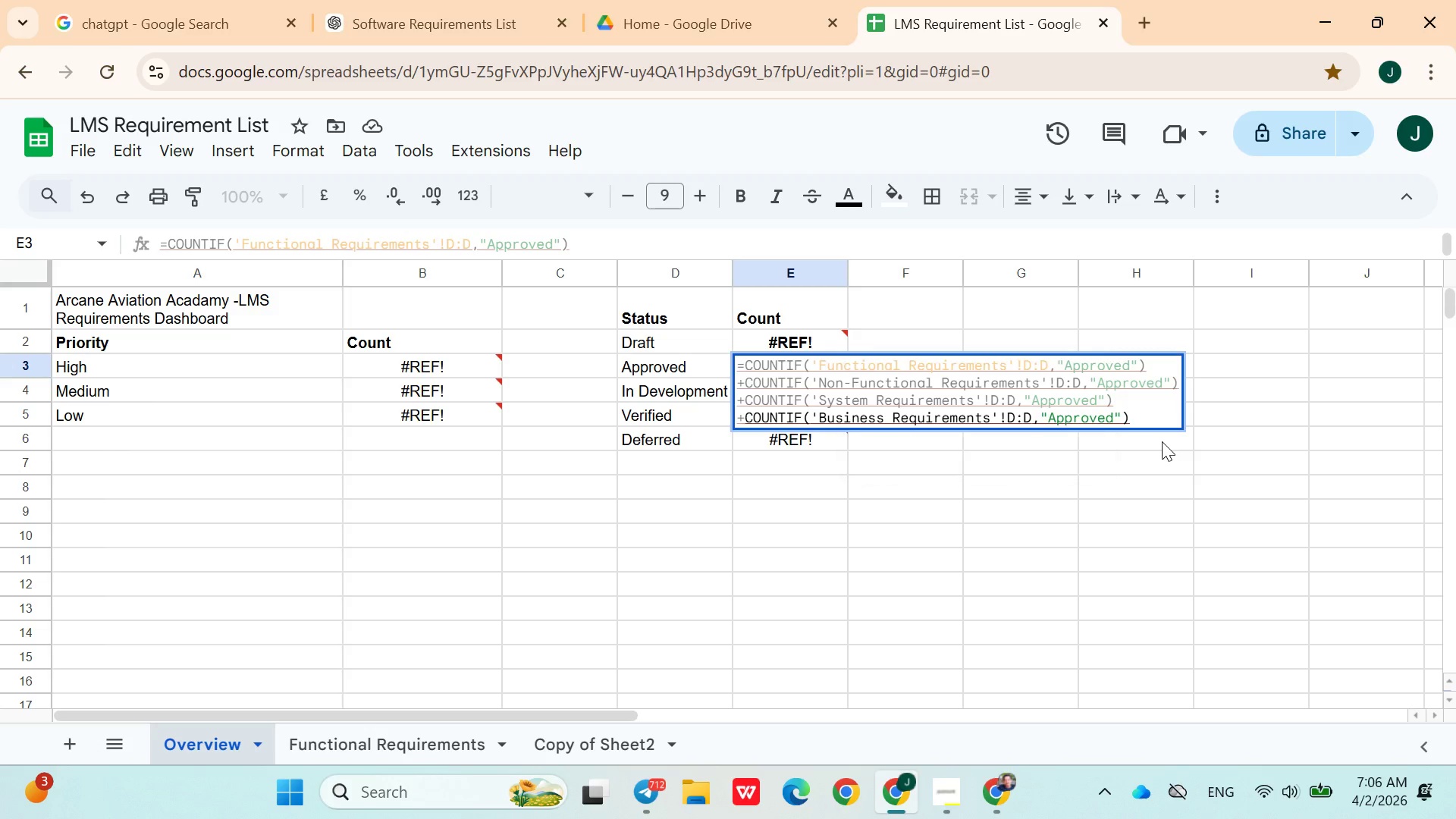 
left_click([1147, 419])
 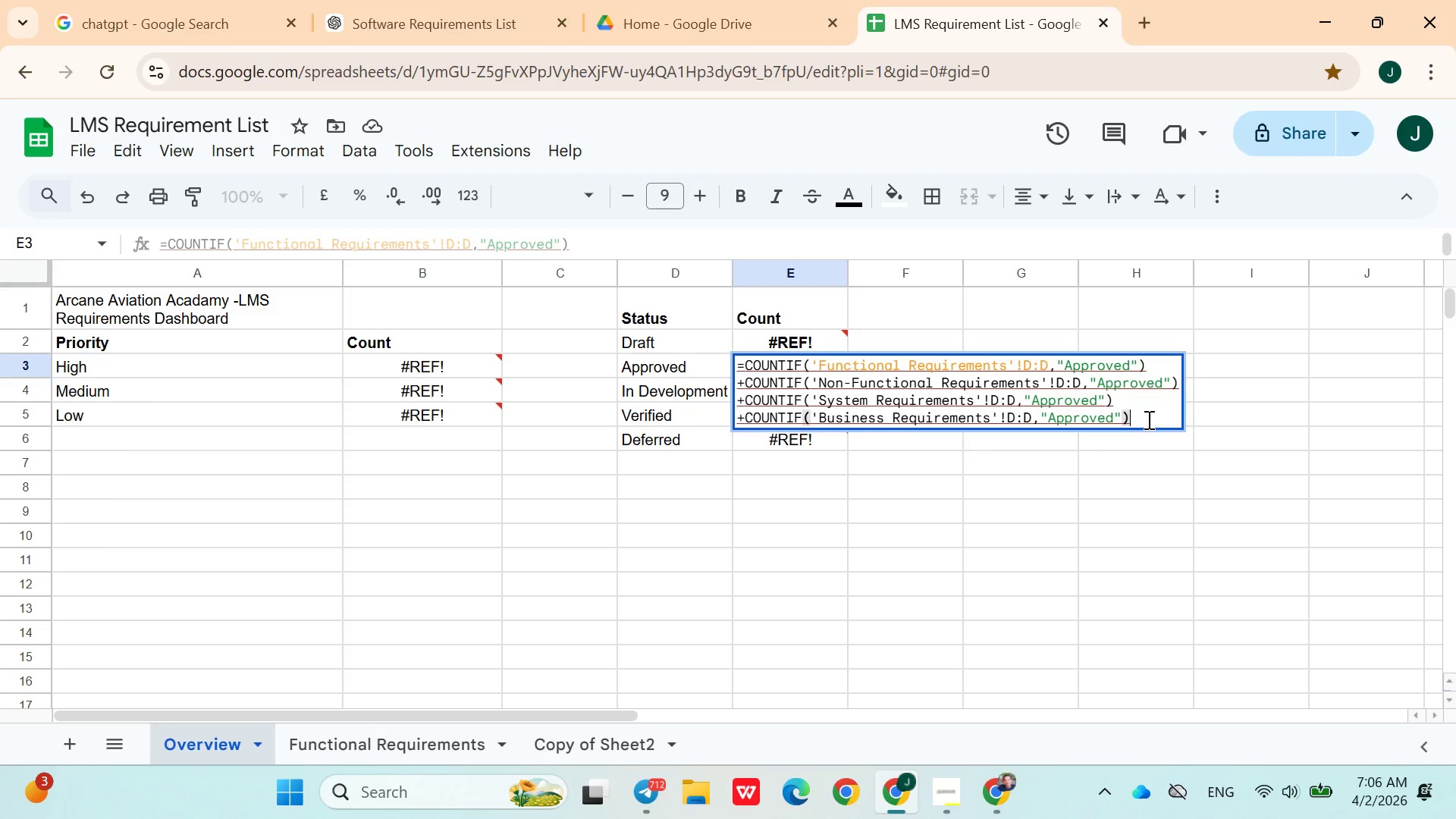 
key(Enter)
 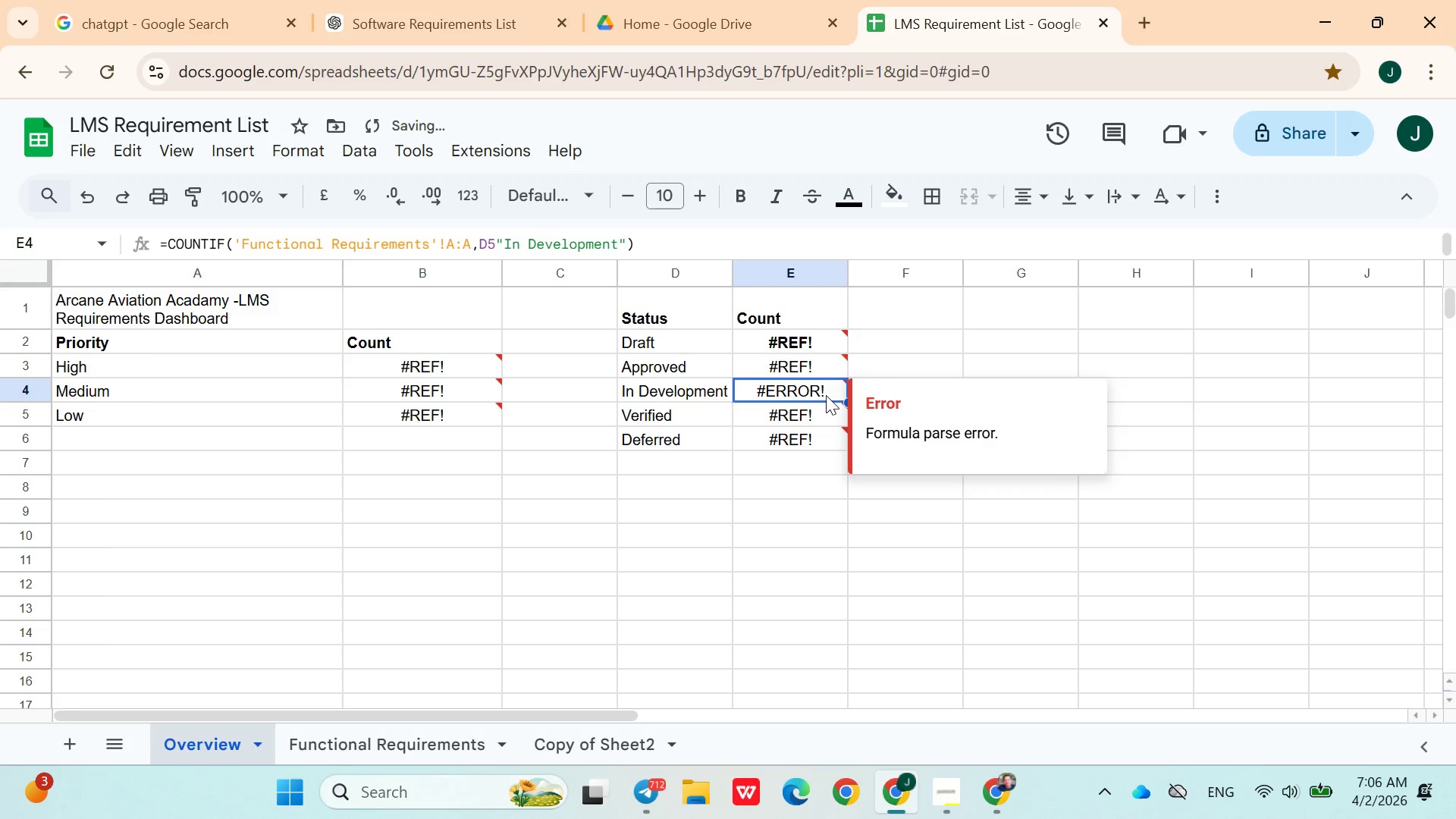 
double_click([820, 389])
 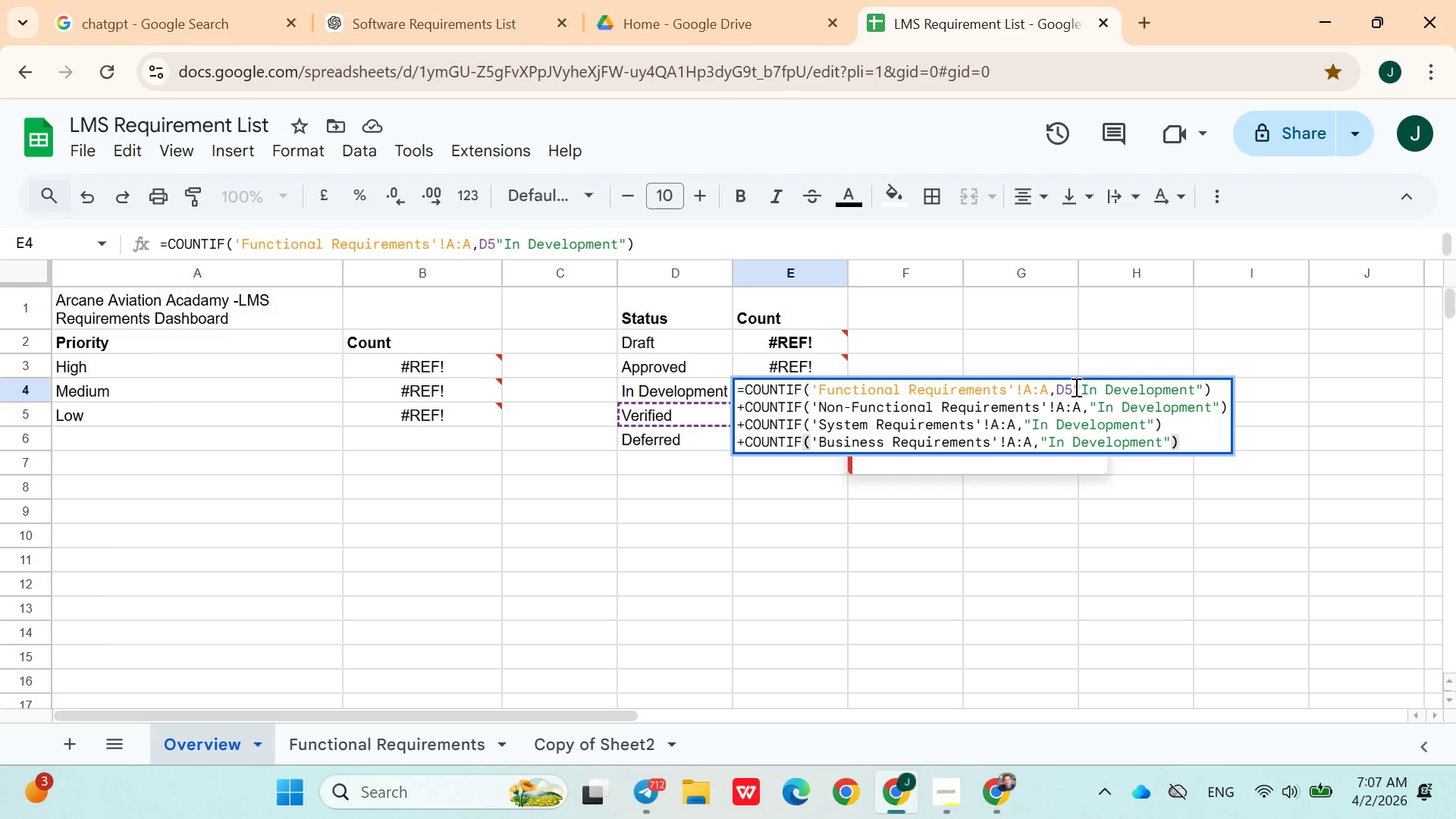 
wait(5.16)
 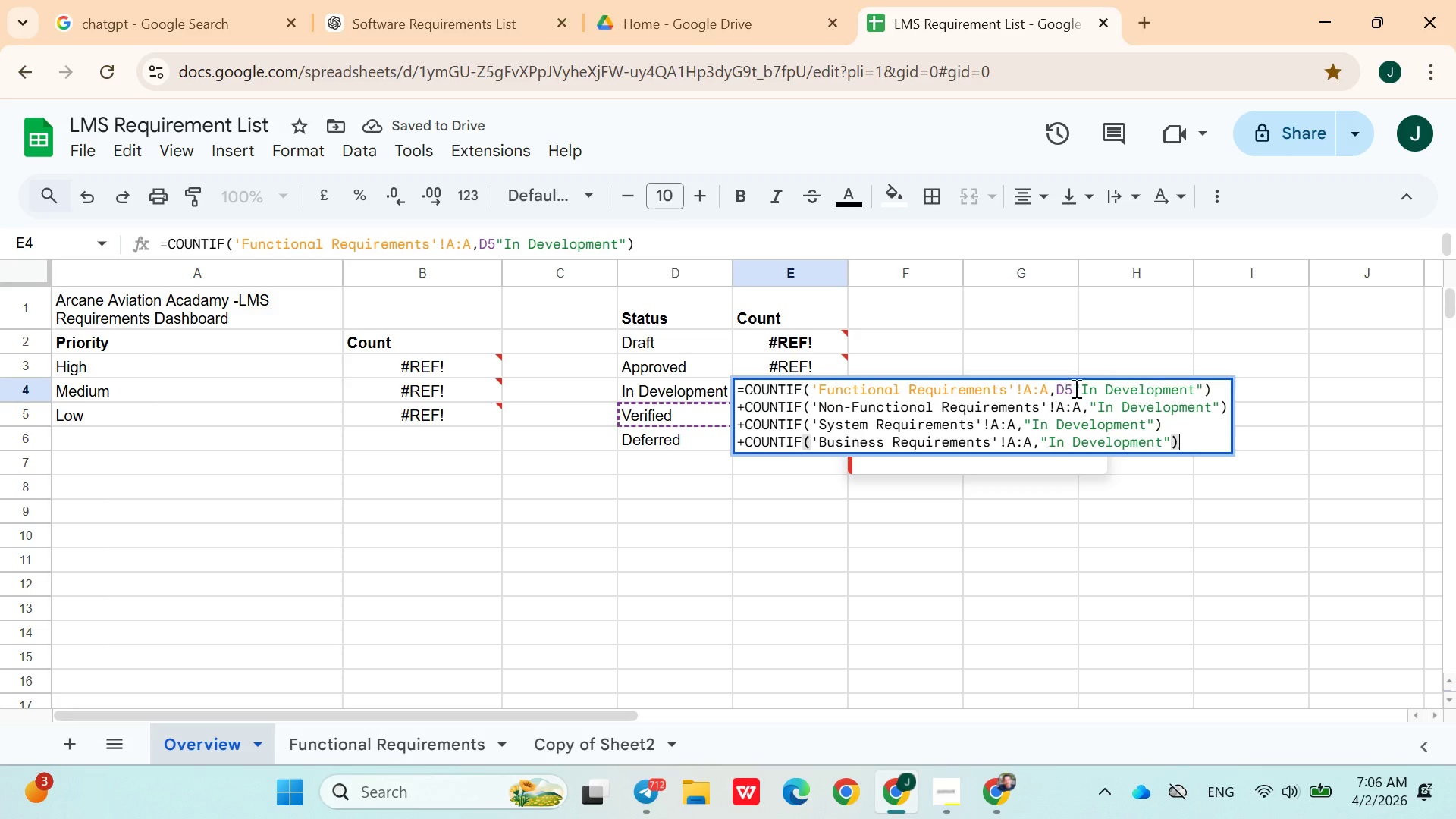 
left_click([1032, 390])
 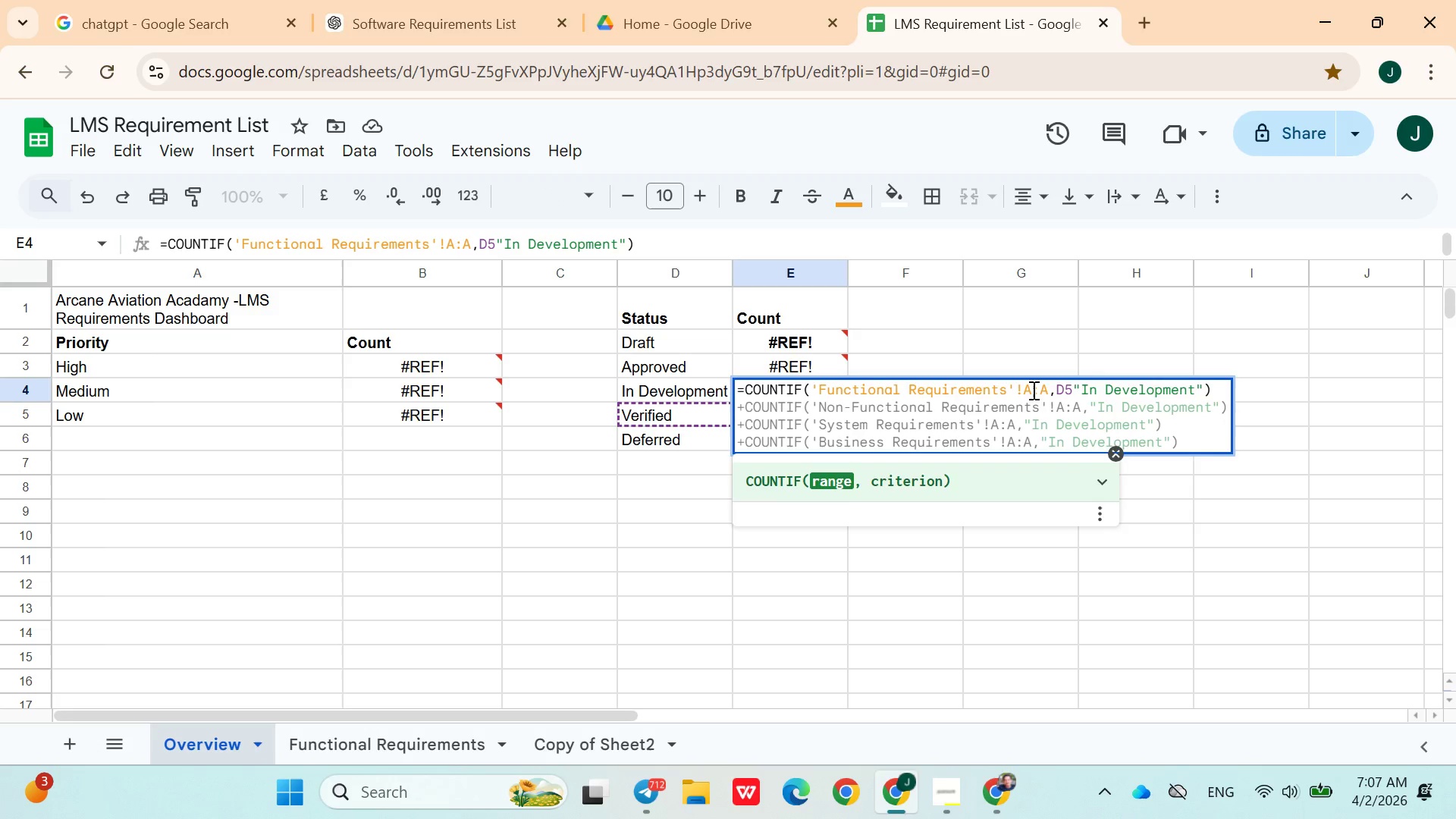 
key(Backspace)
 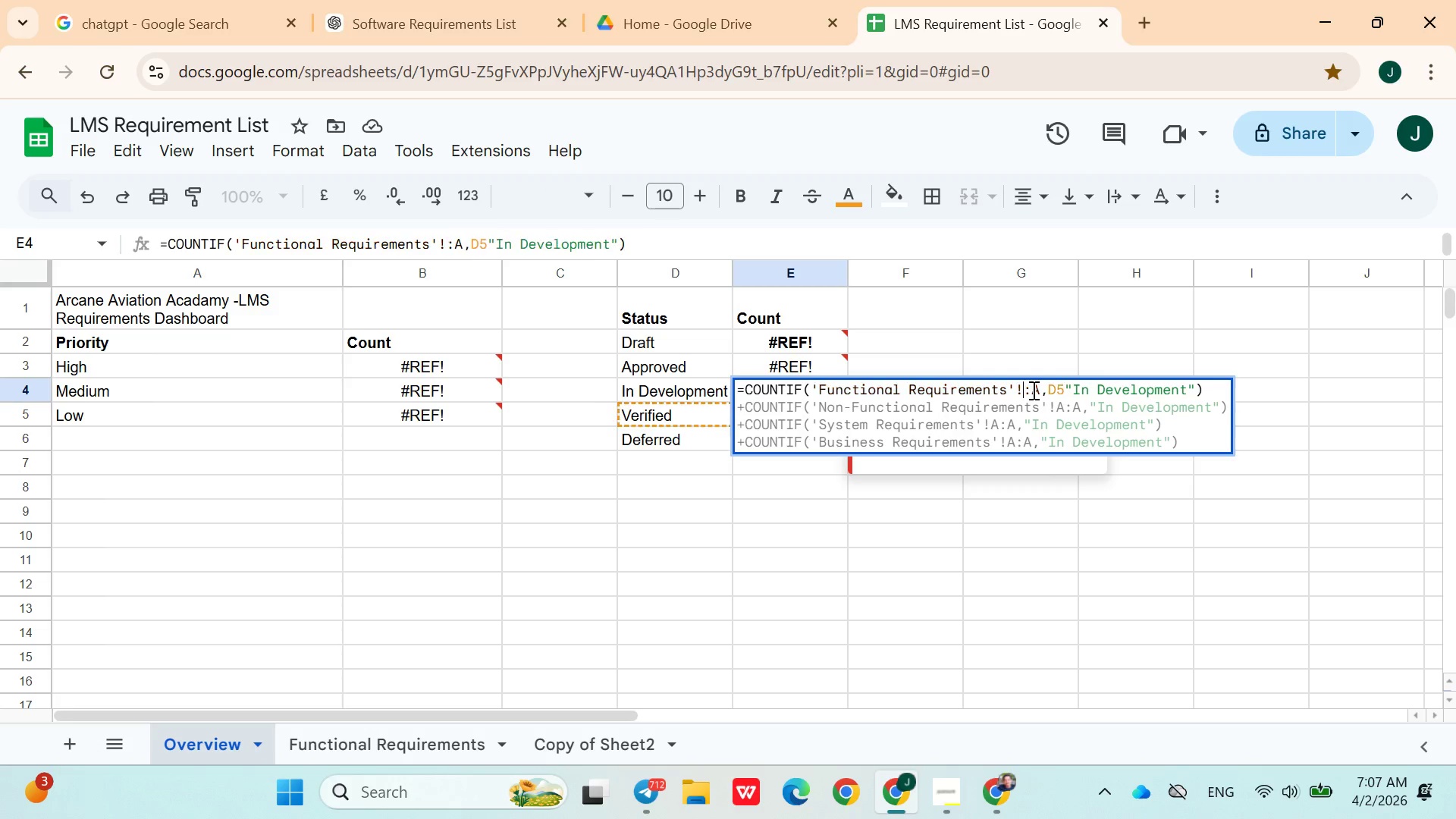 
key(Shift+D)
 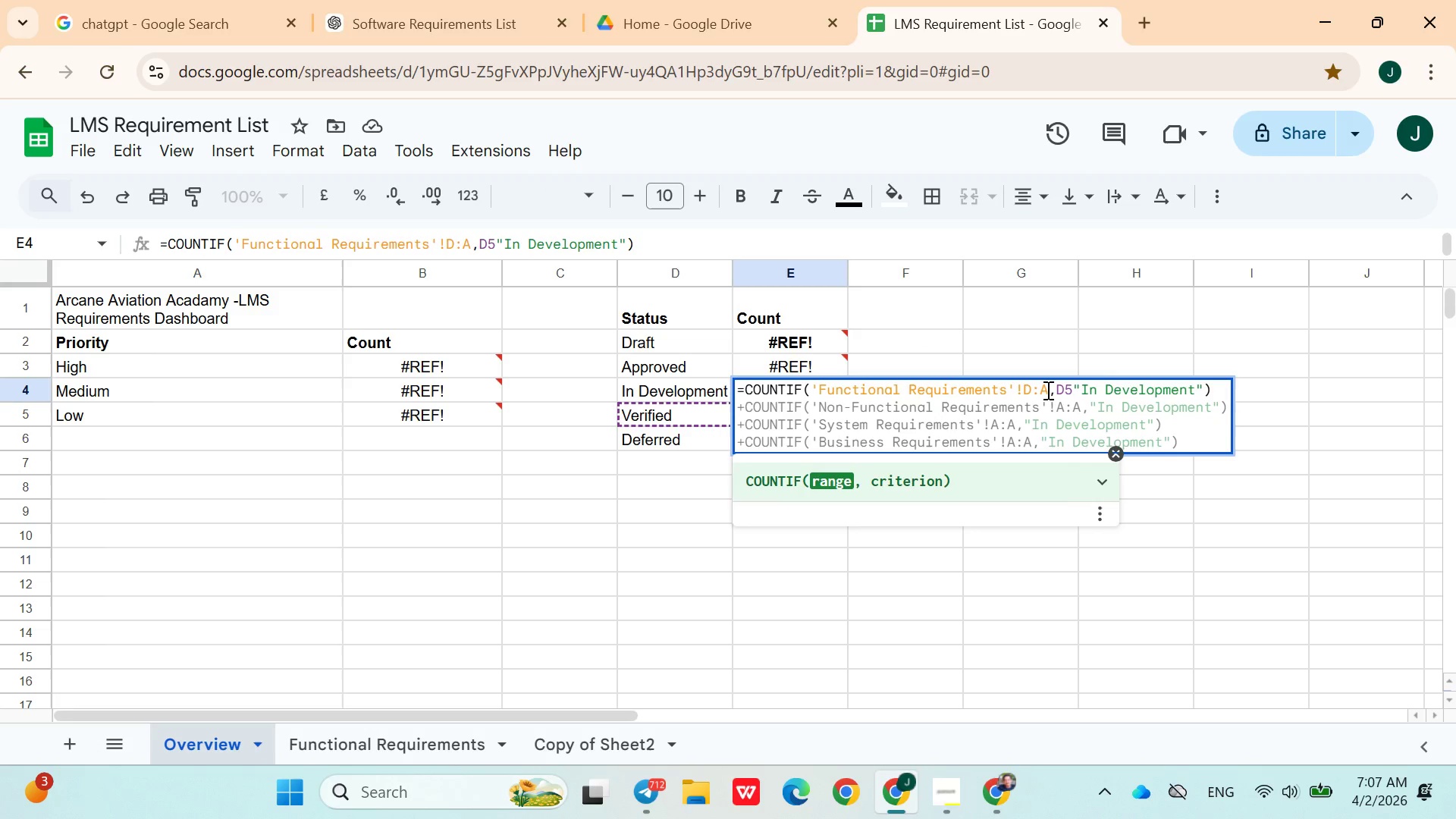 
left_click([1048, 390])
 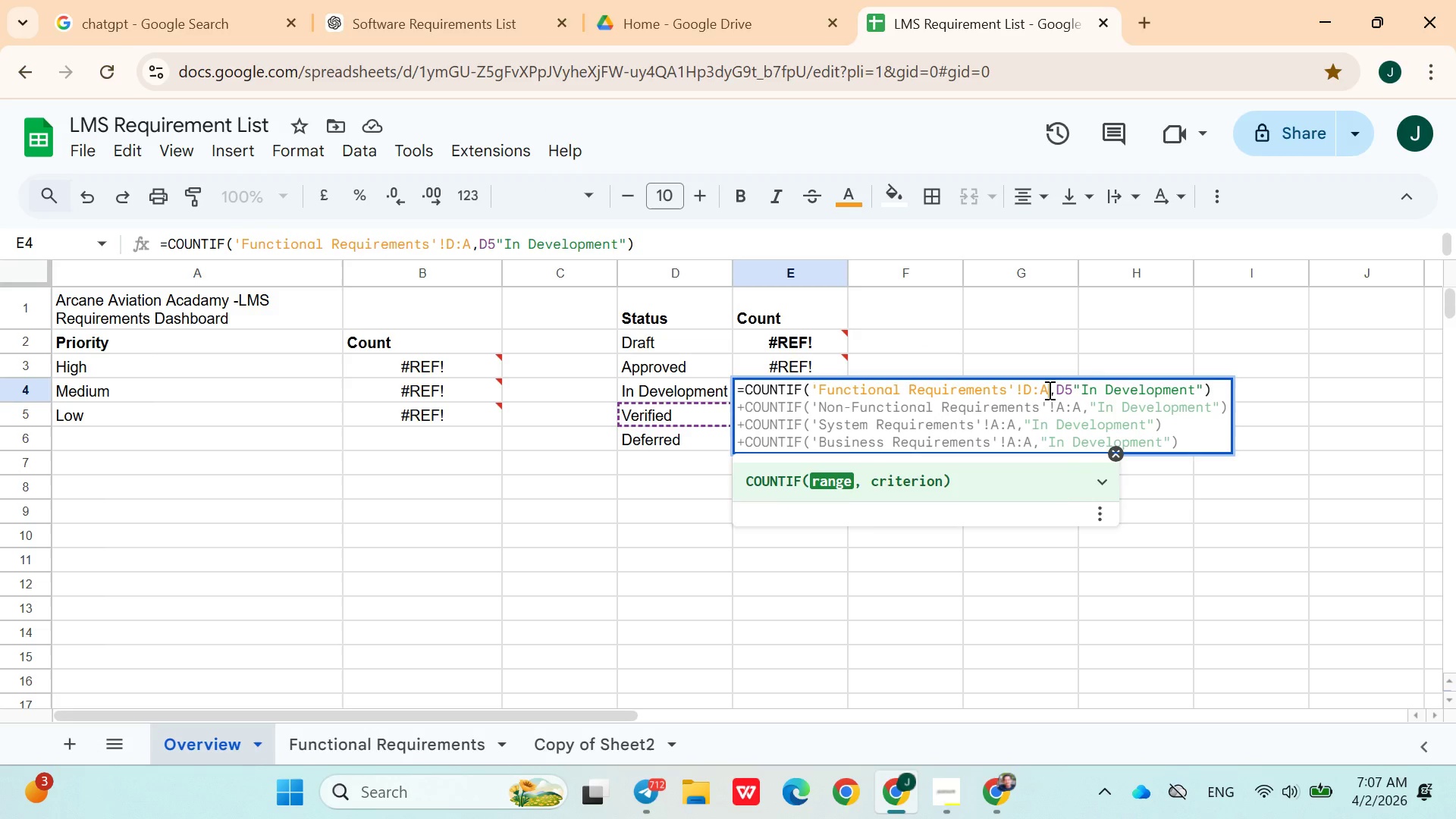 
key(Backspace)
 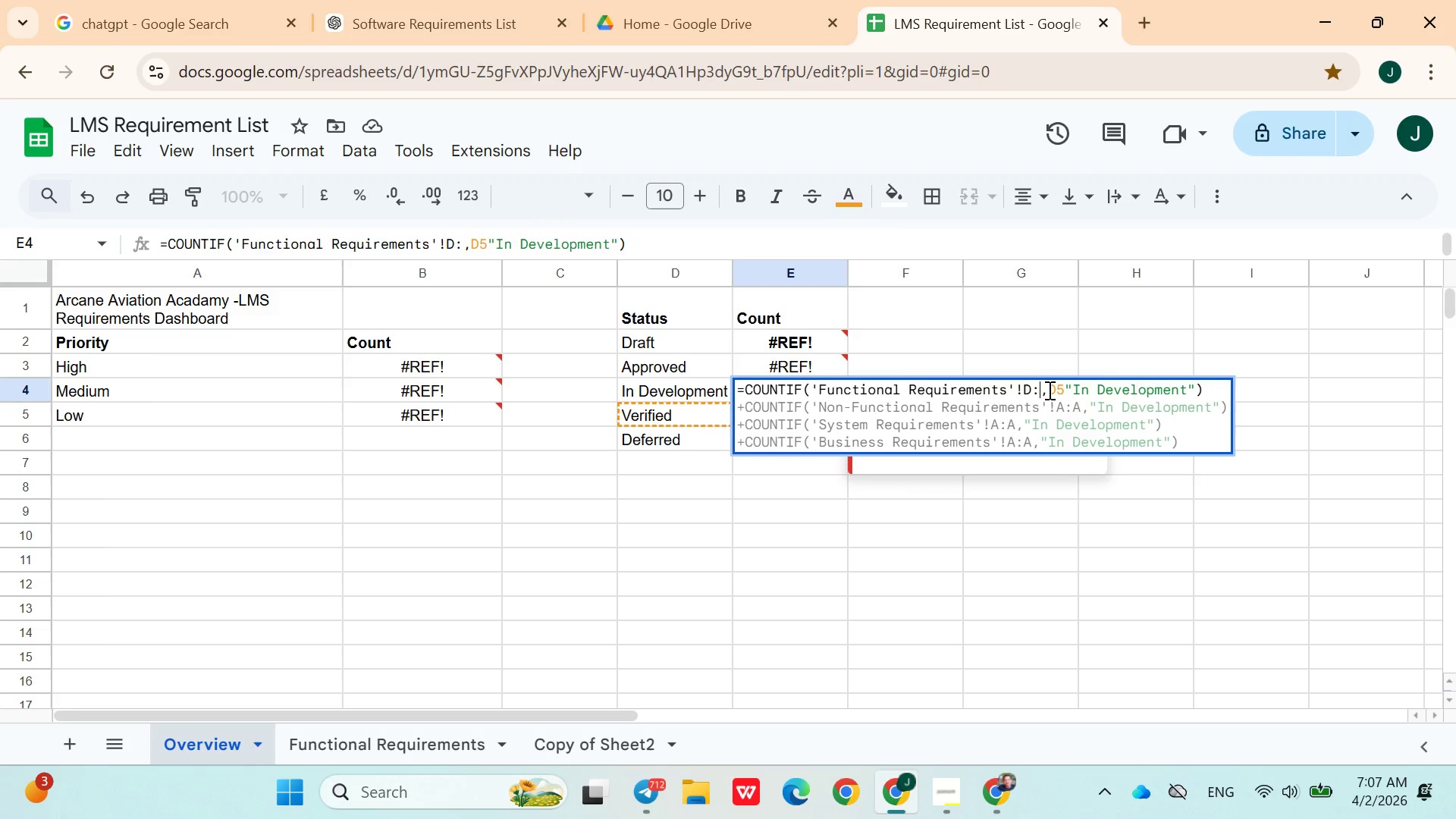 
key(Shift+D)
 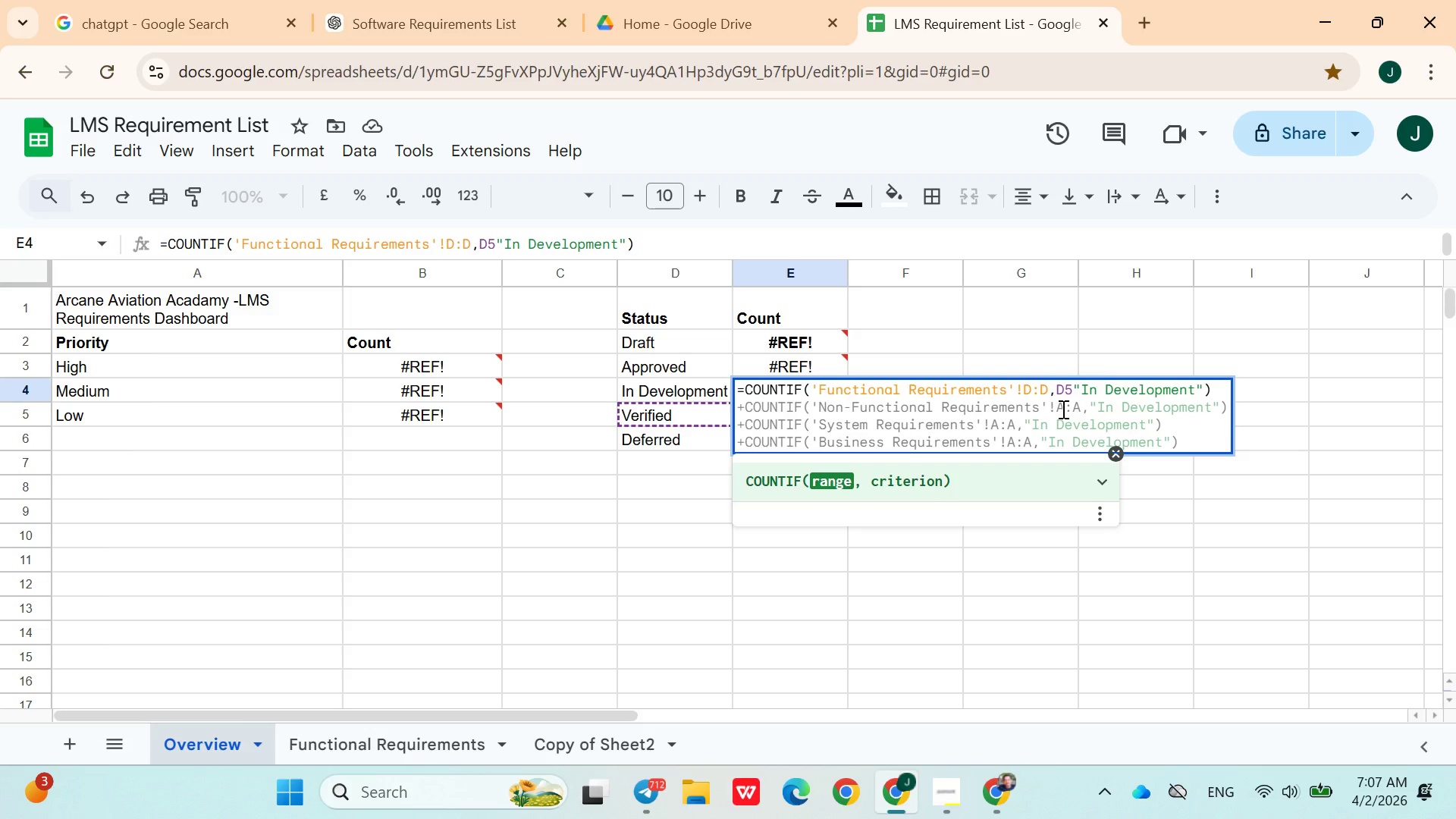 
left_click([1062, 409])
 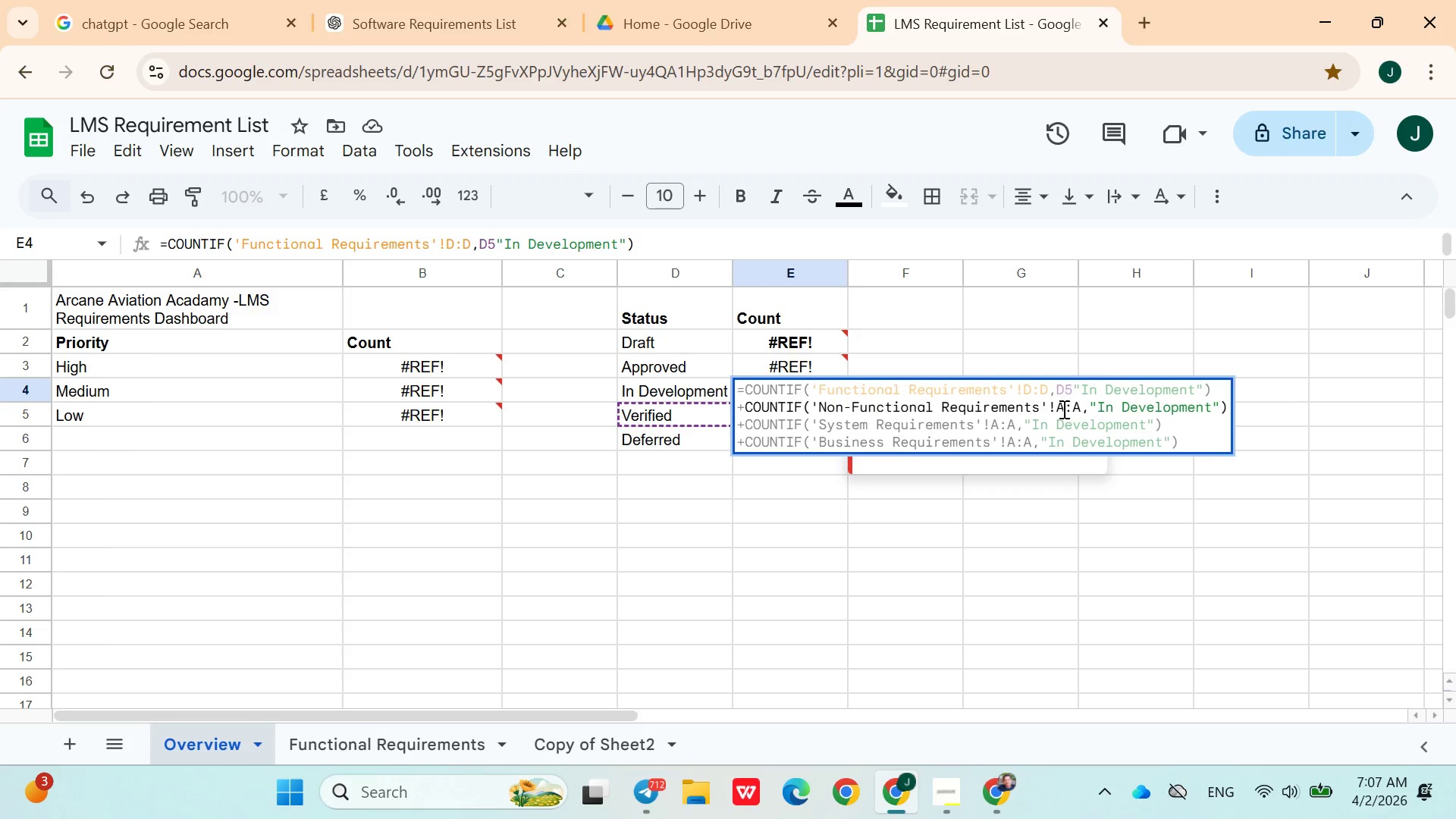 
key(Backspace)
 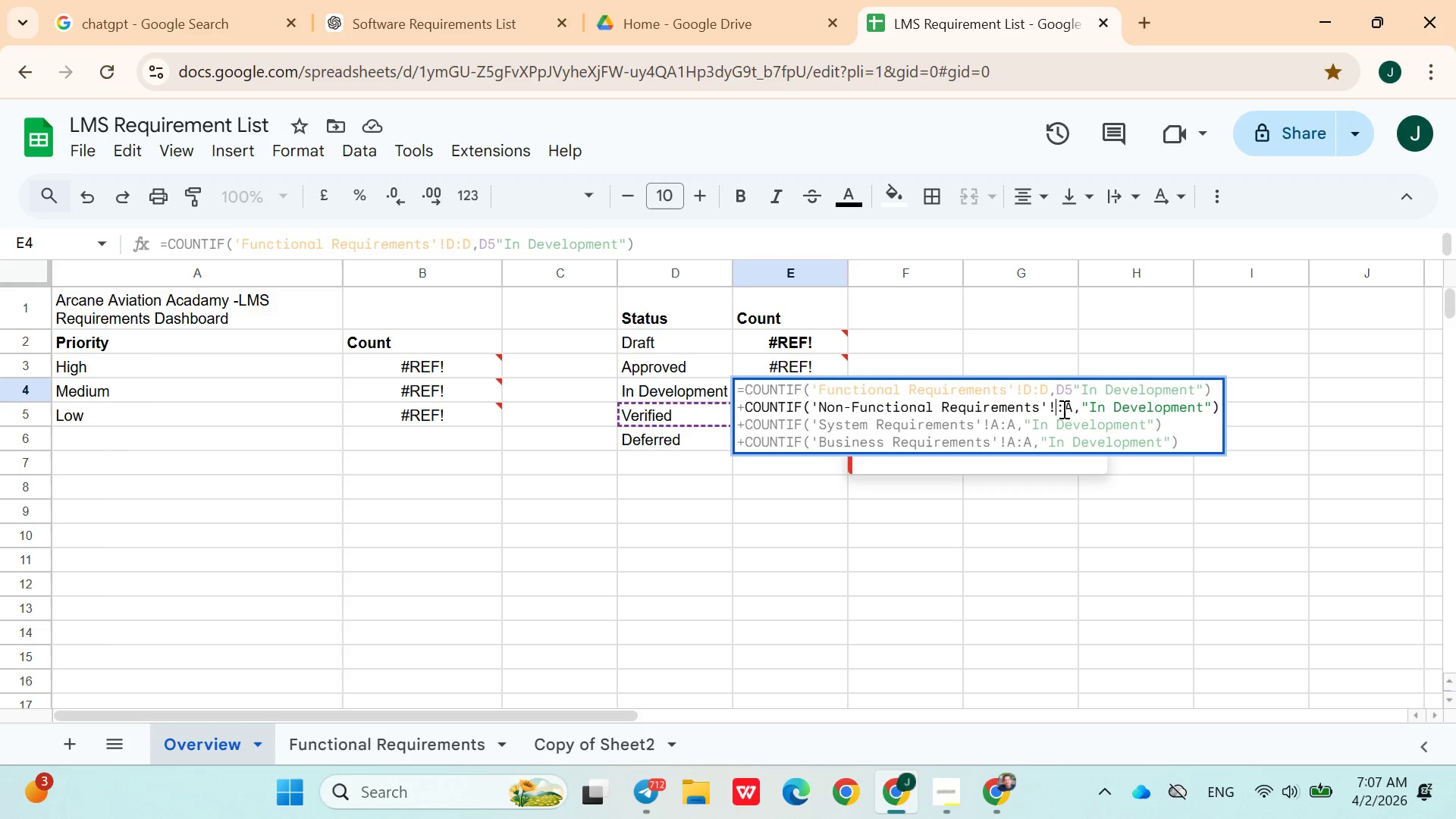 
key(Shift+D)
 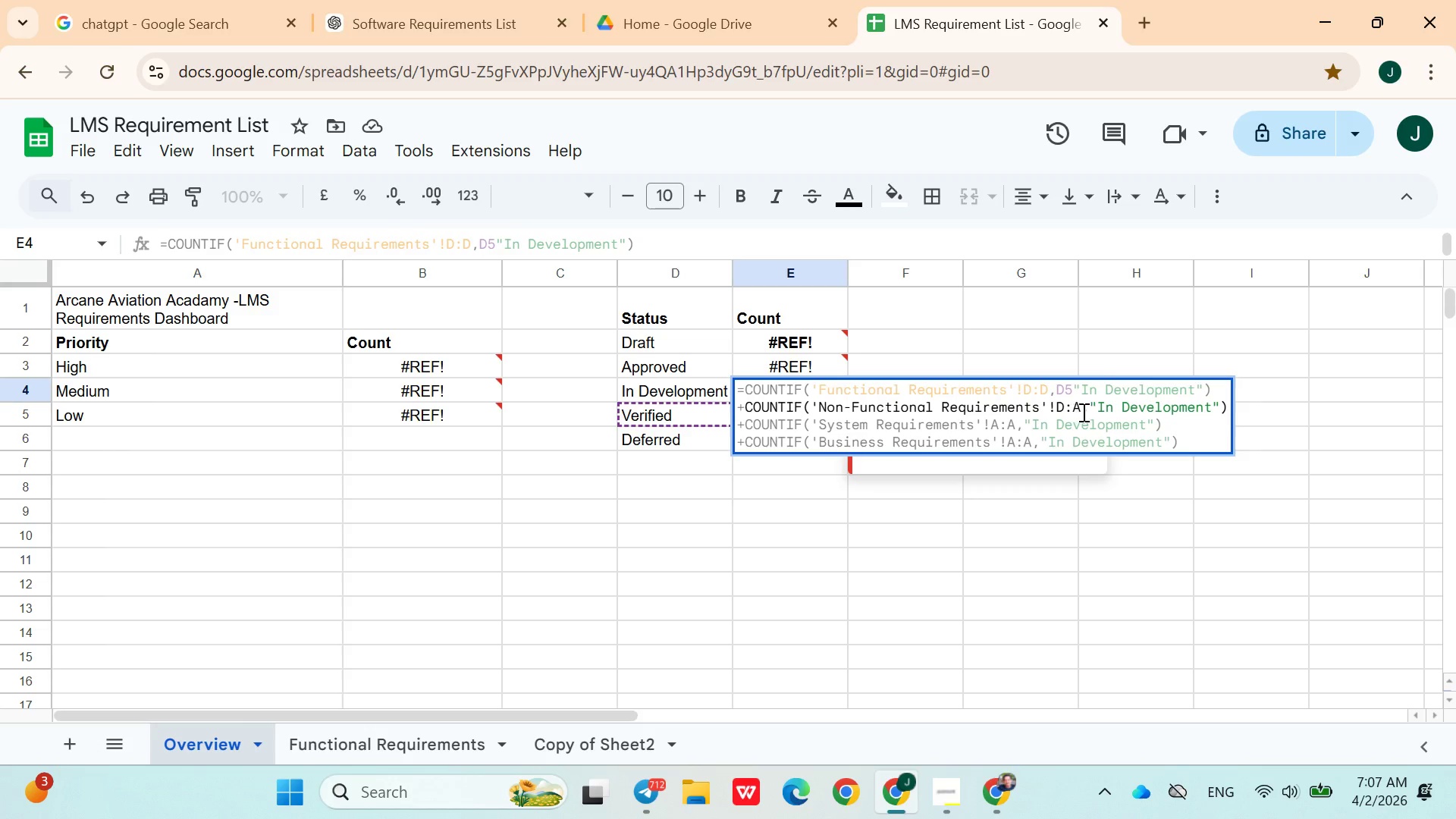 
left_click([1086, 413])
 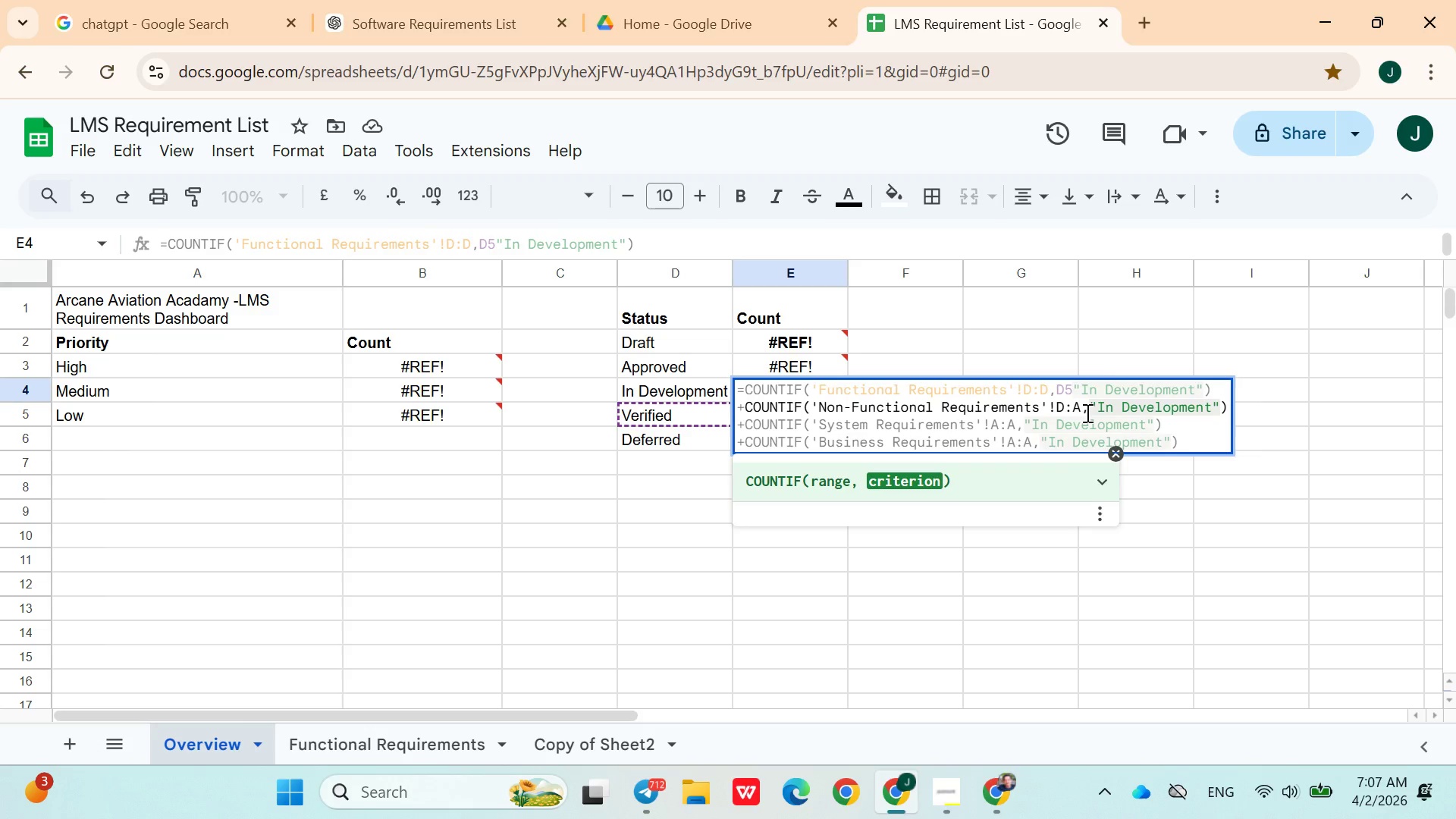 
key(ArrowLeft)
 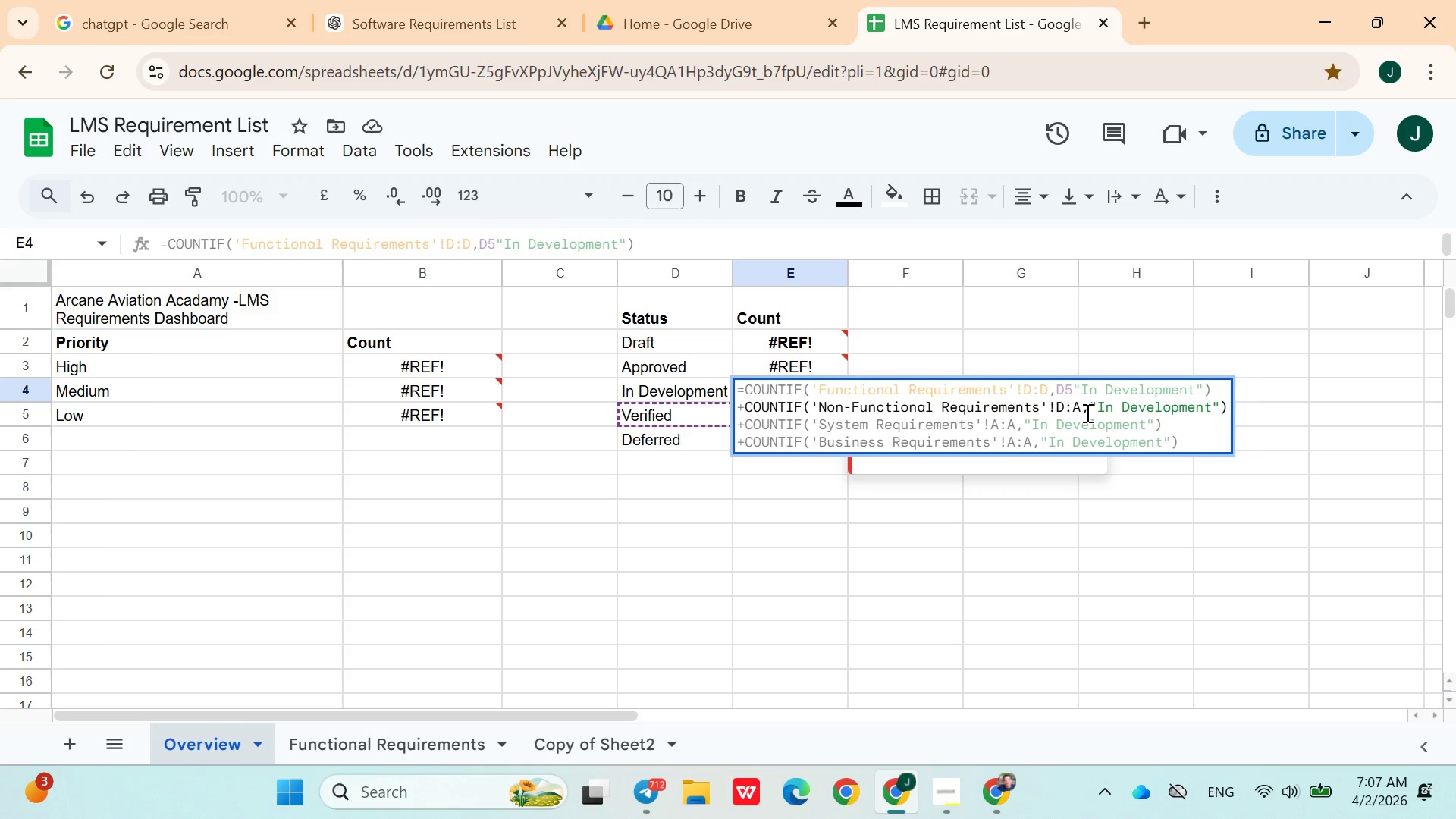 
key(Backspace)
 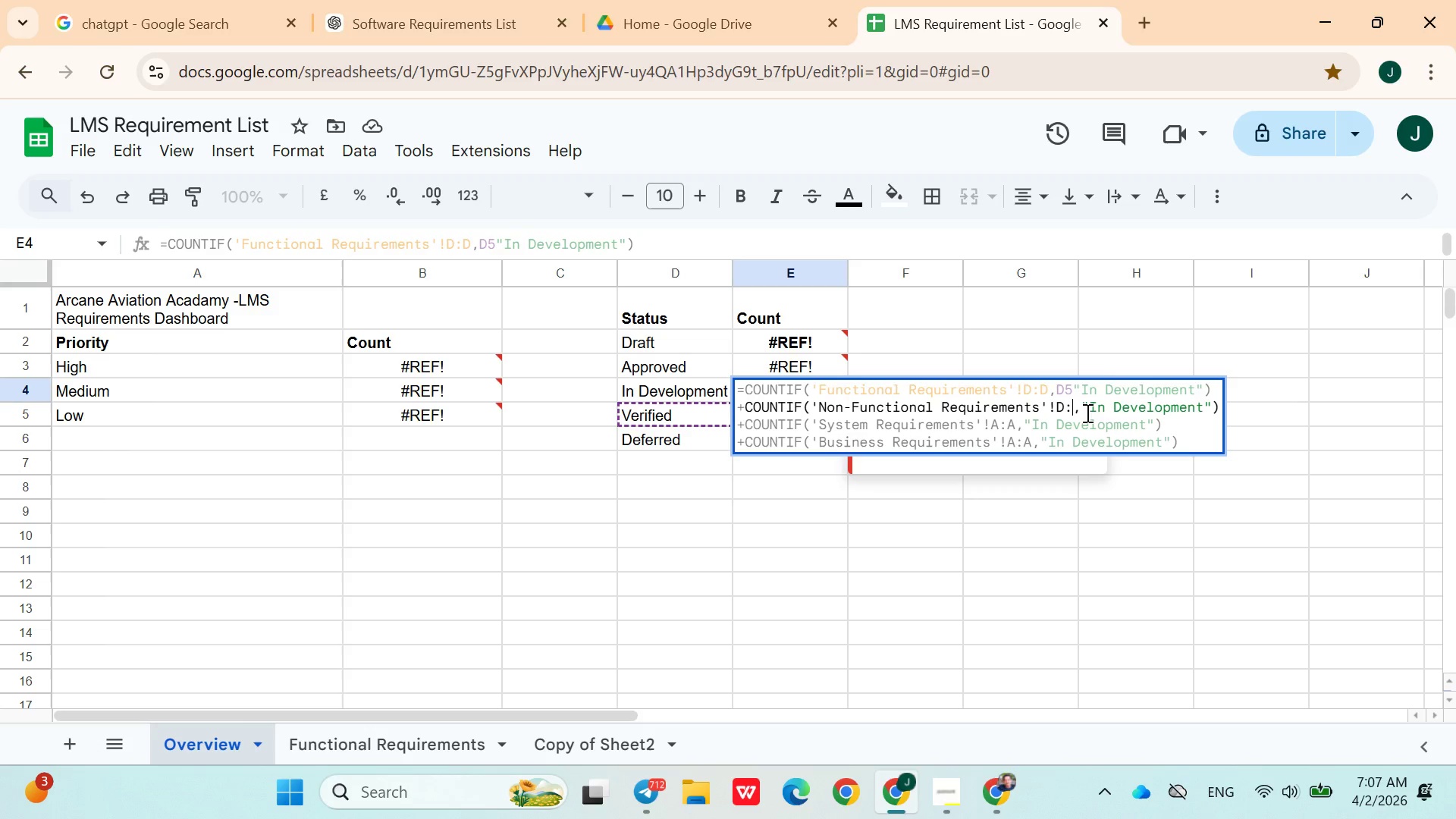 
key(Shift+D)
 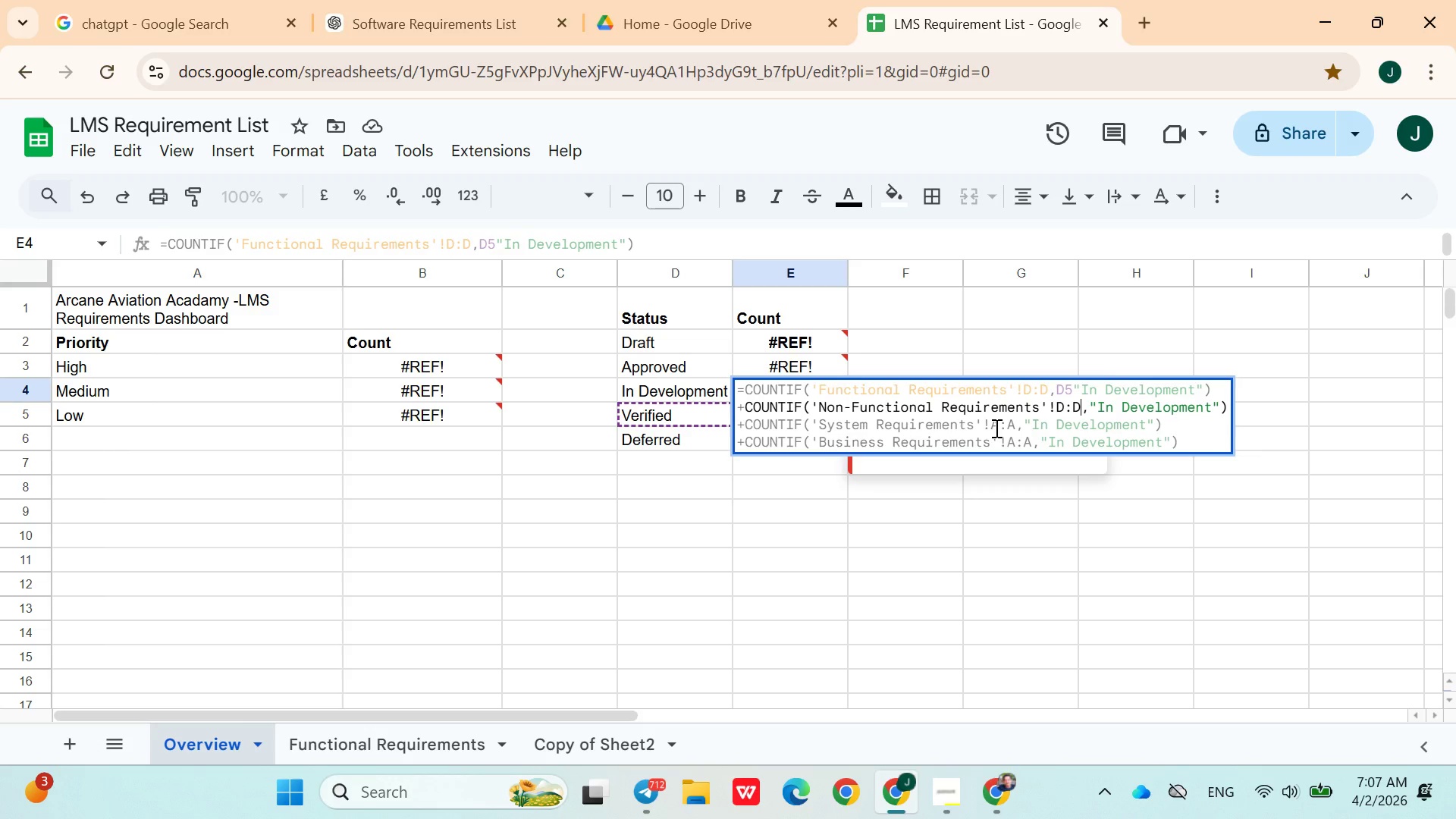 
left_click([999, 429])
 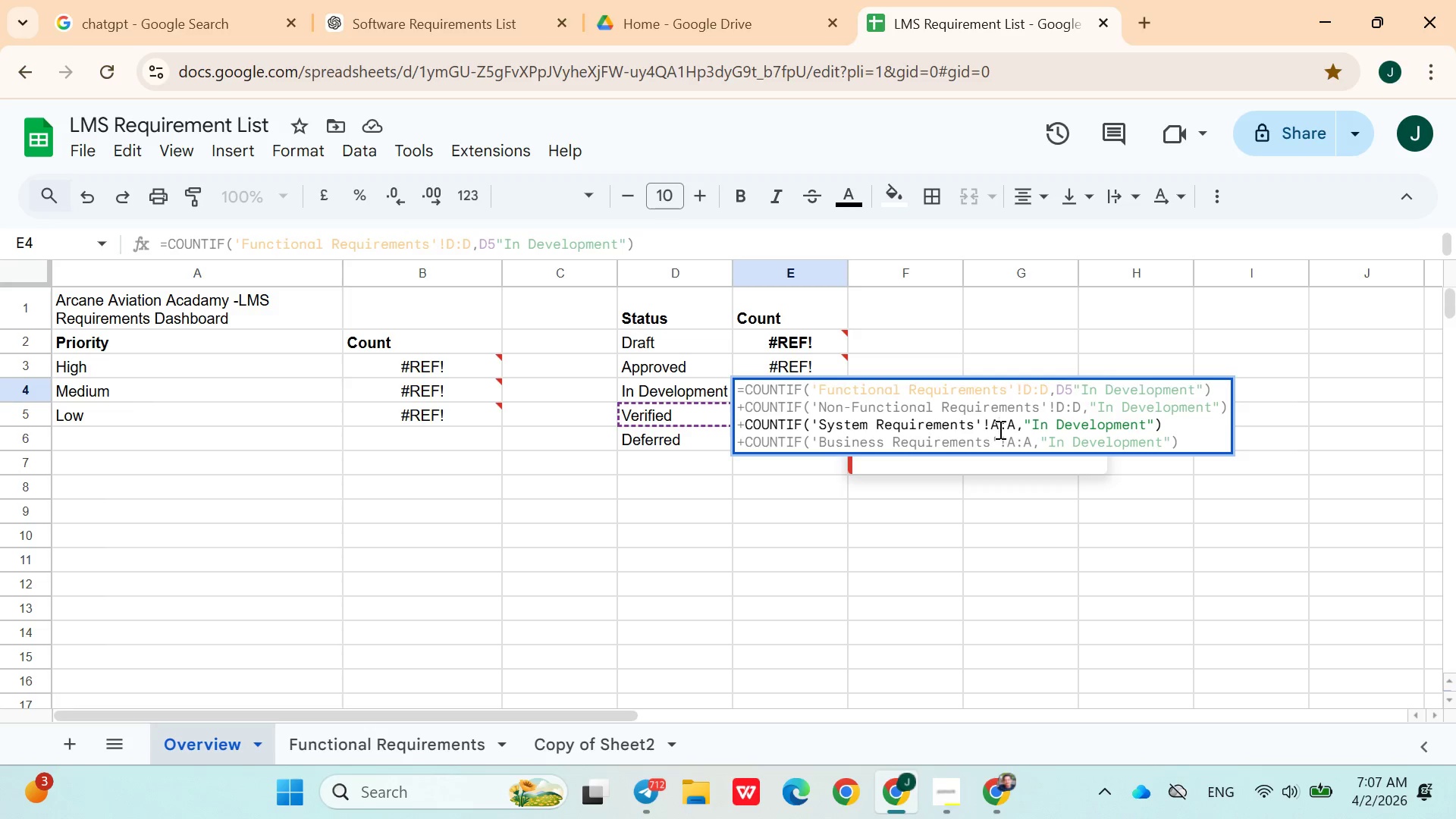 
key(Backspace)
 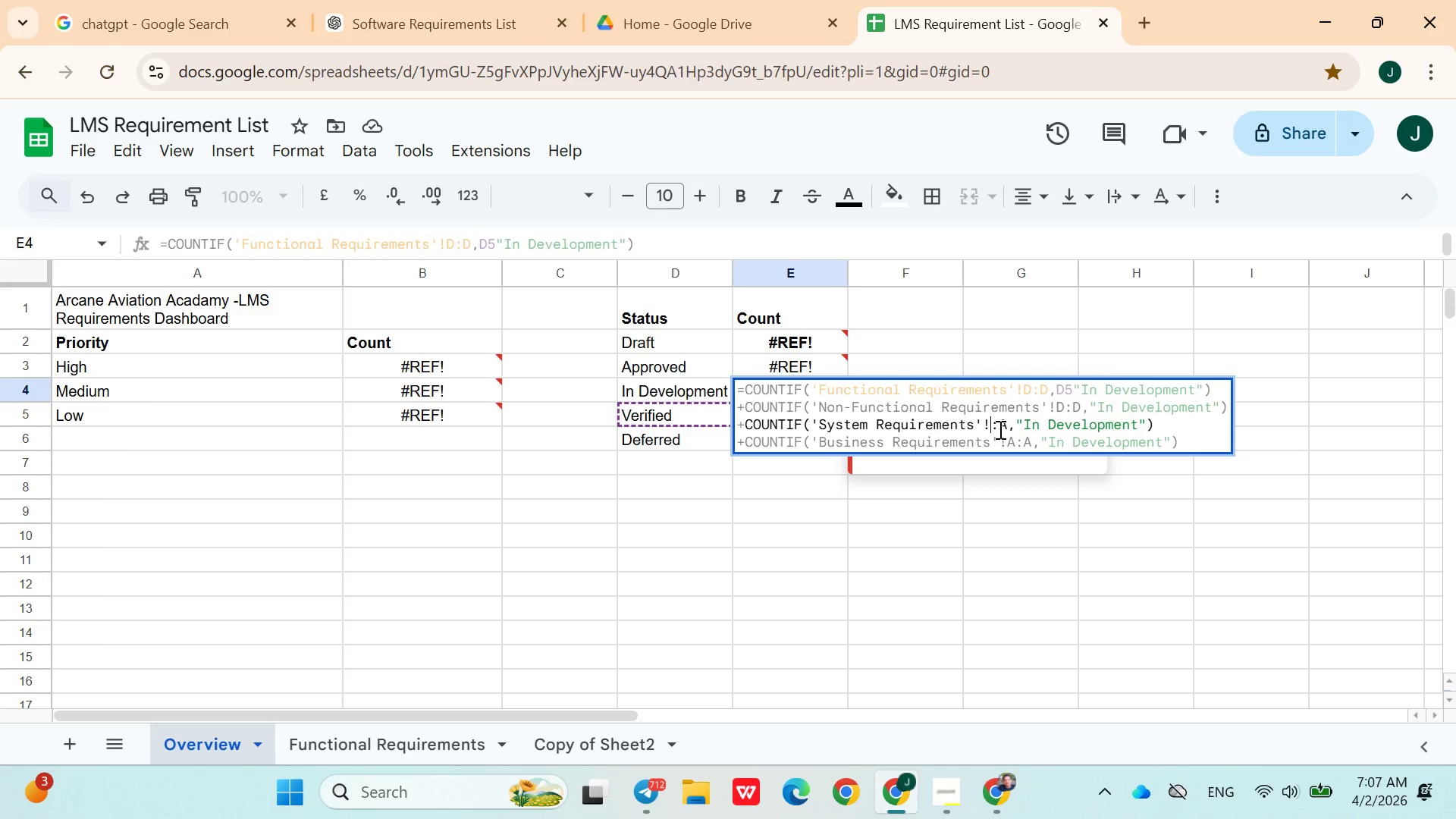 
key(Shift+ShiftLeft)
 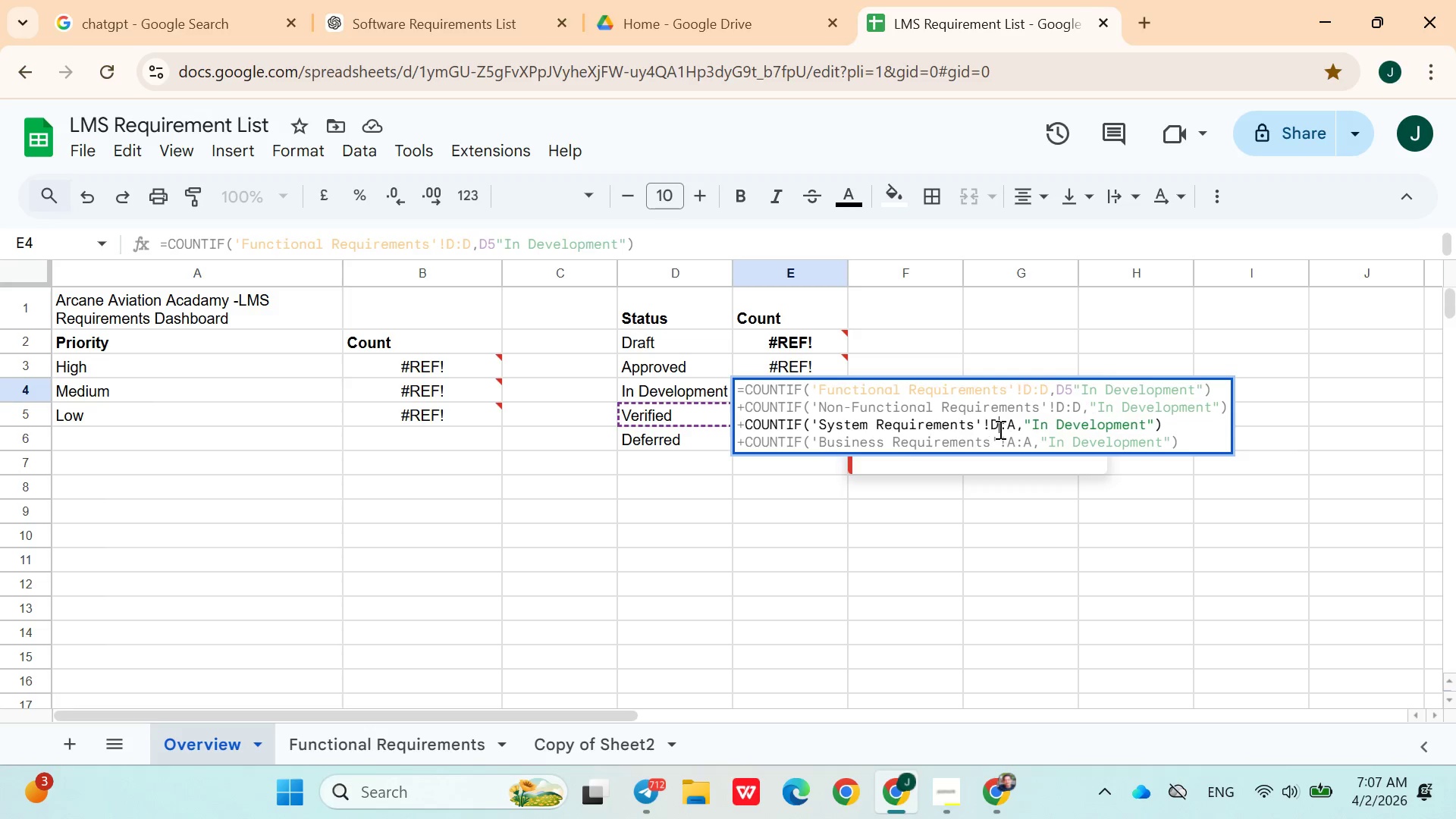 
key(Shift+D)
 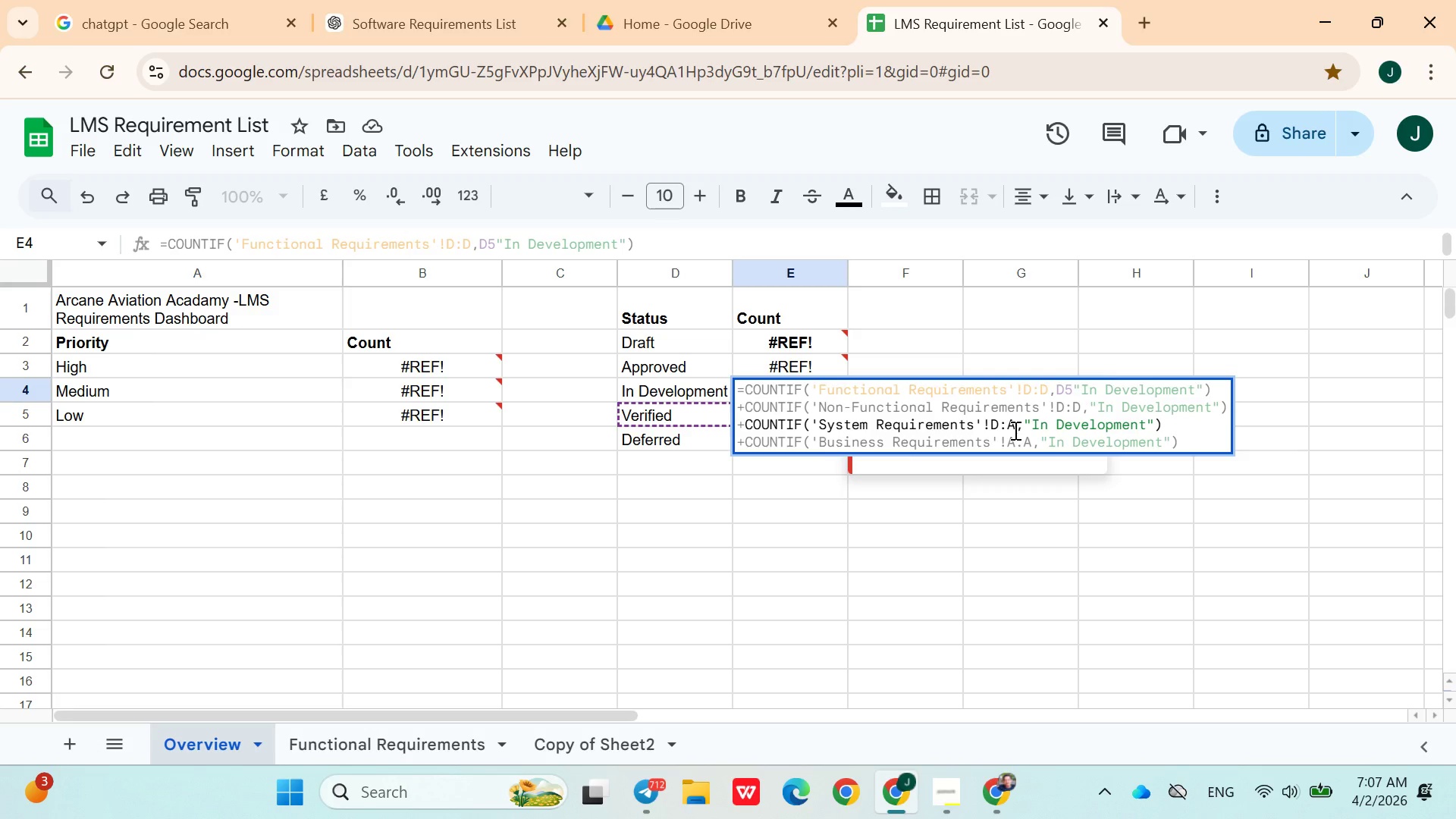 
left_click([1015, 430])
 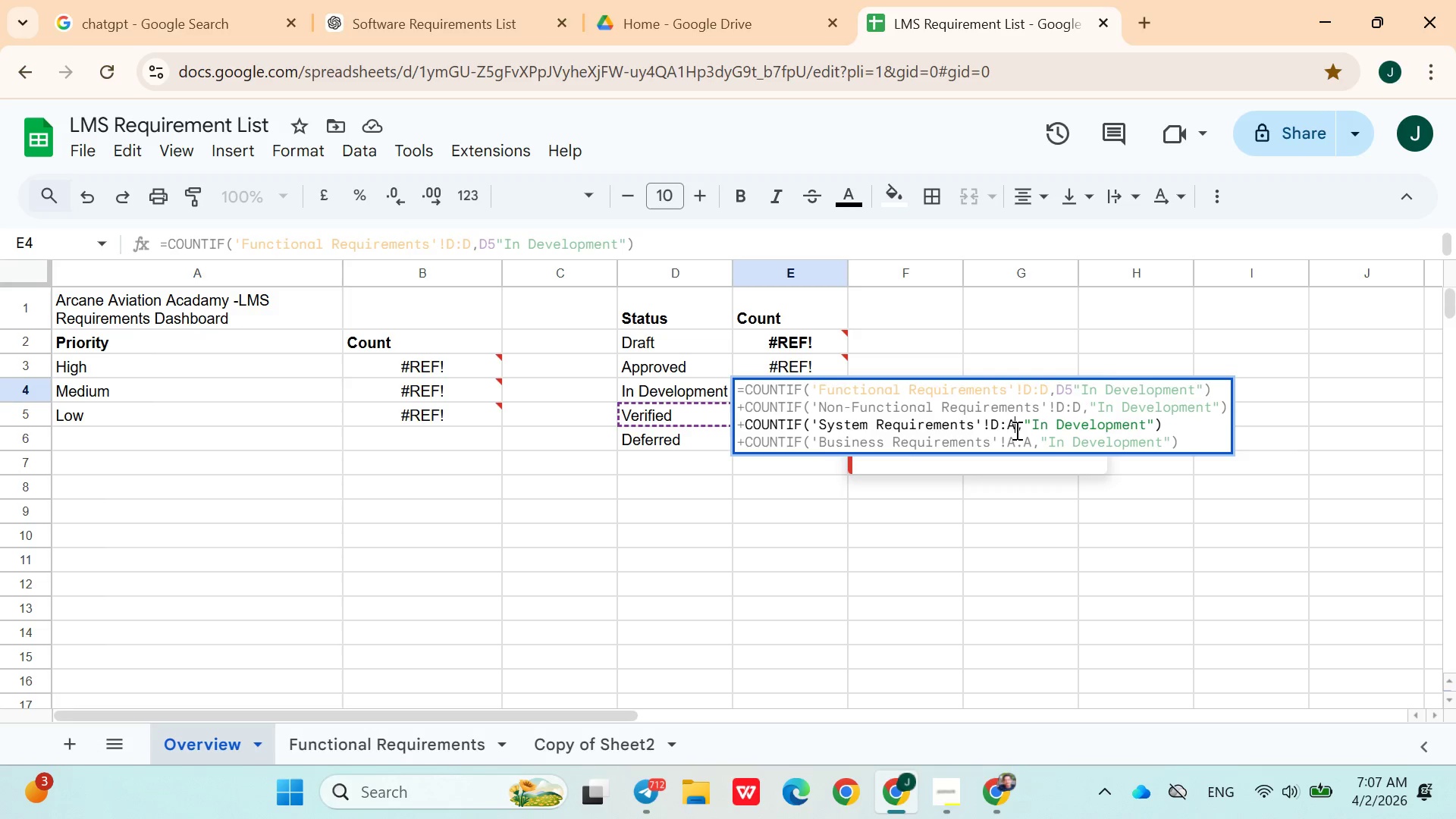 
key(Backspace)
 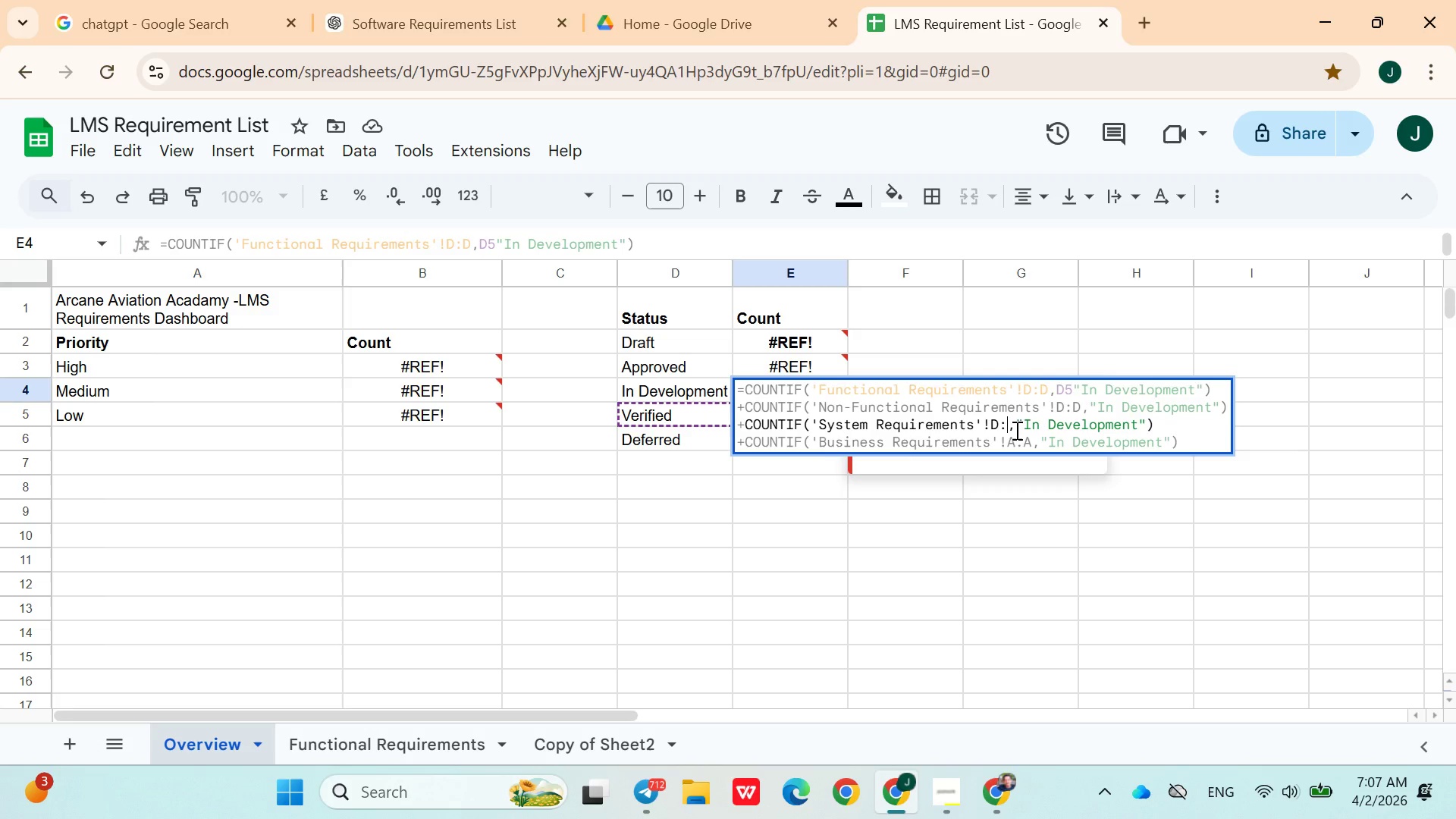 
key(Shift+D)
 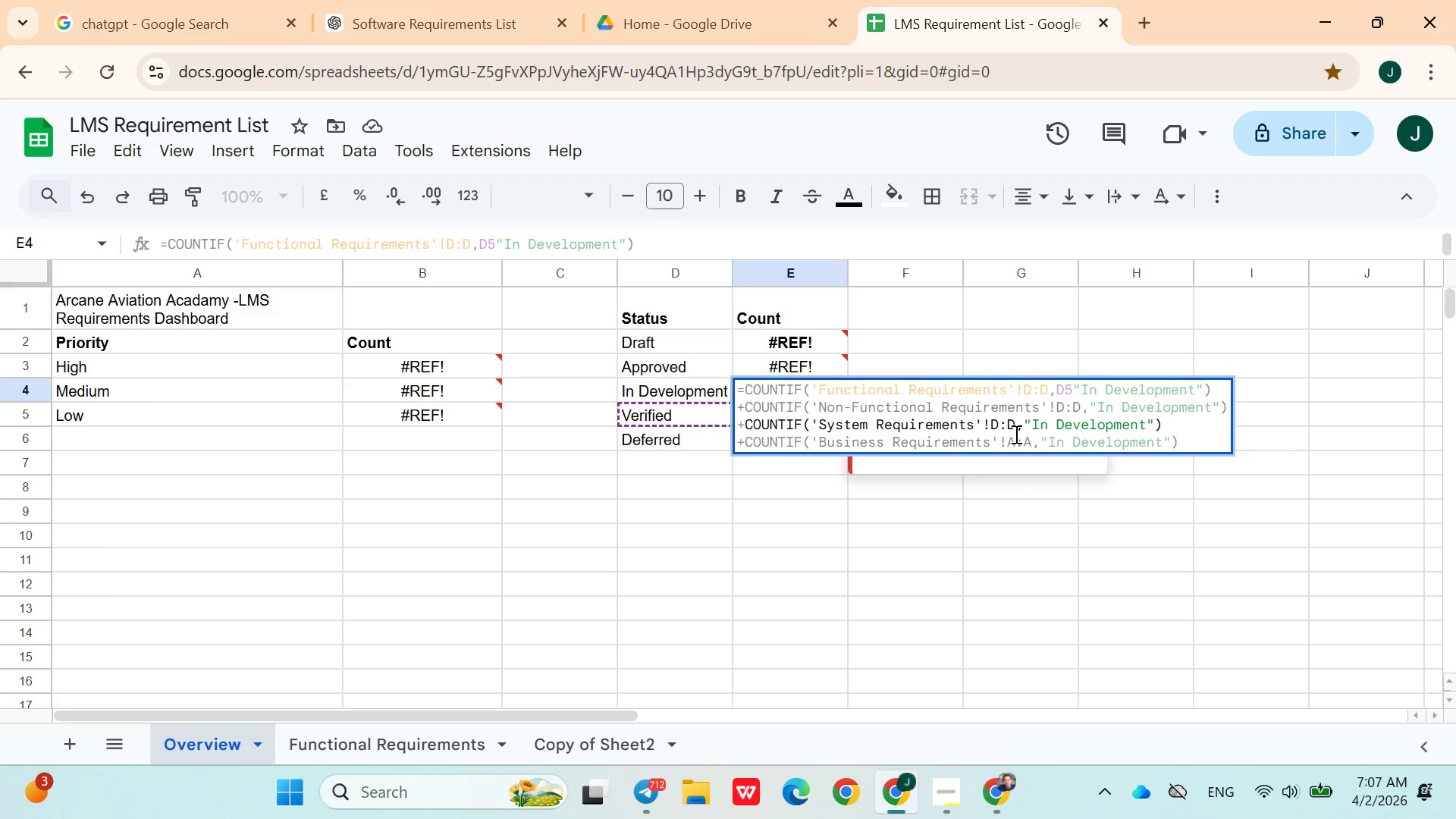 
left_click([1015, 435])
 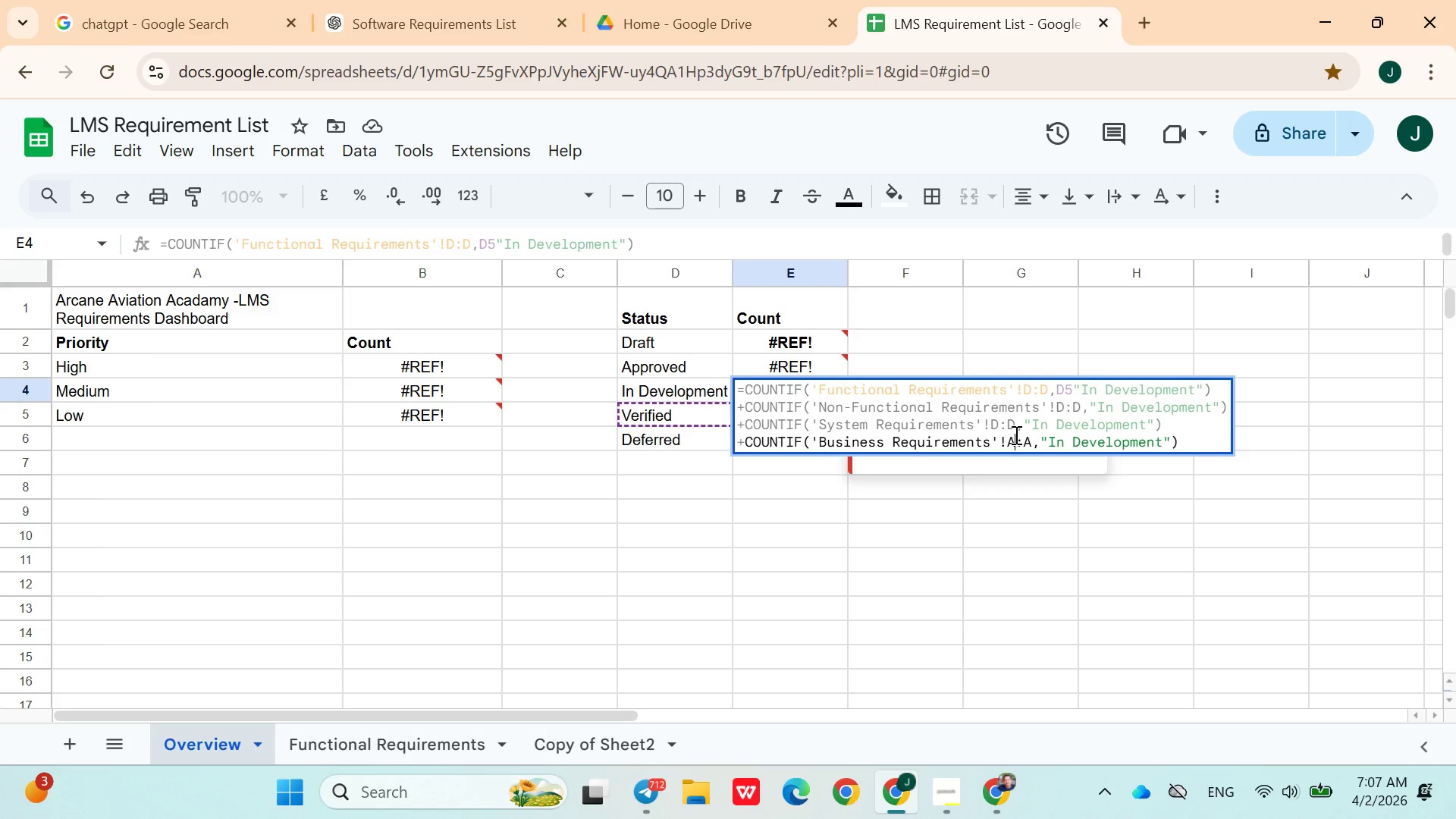 
key(Backspace)
 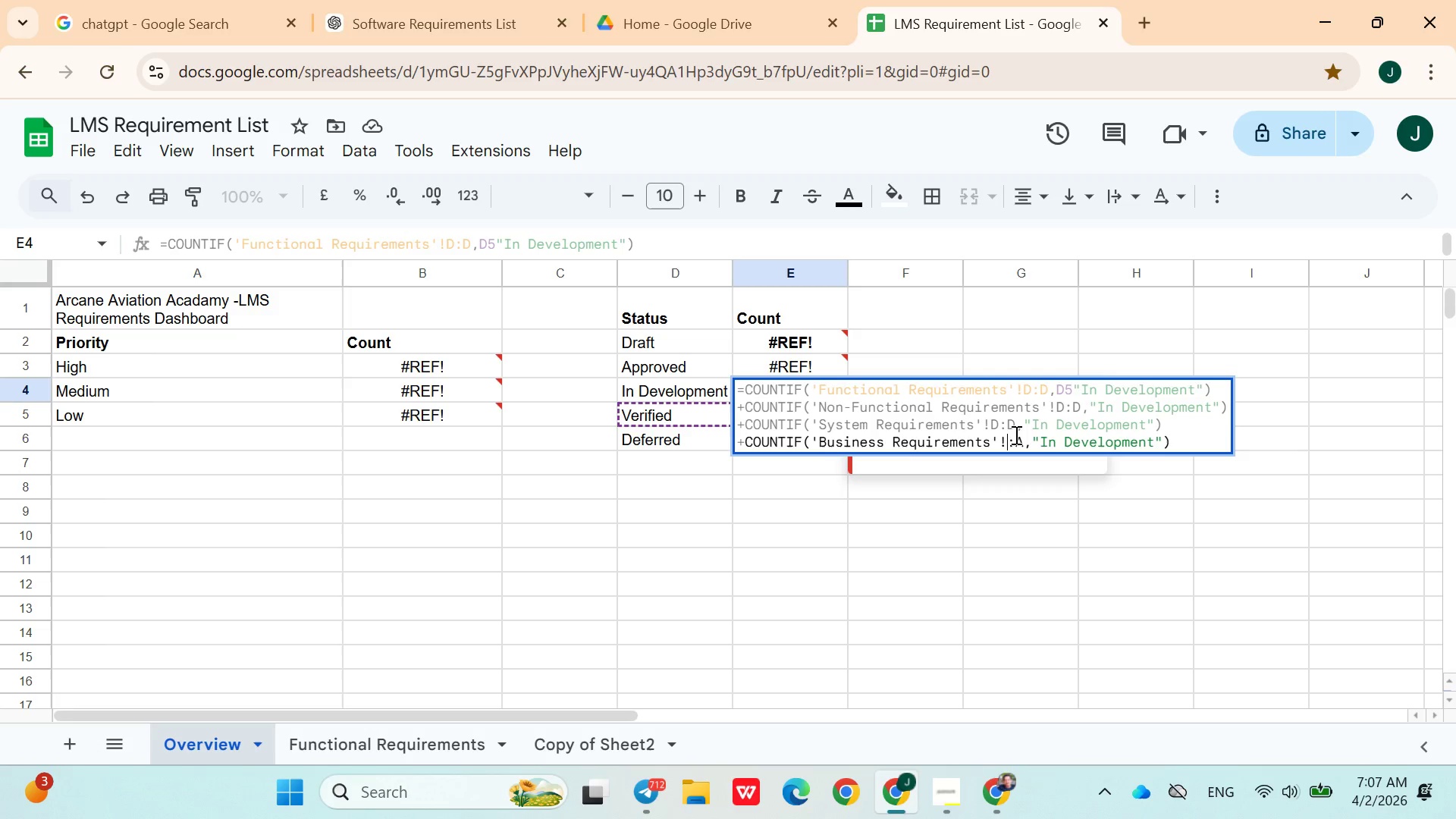 
key(Shift+D)
 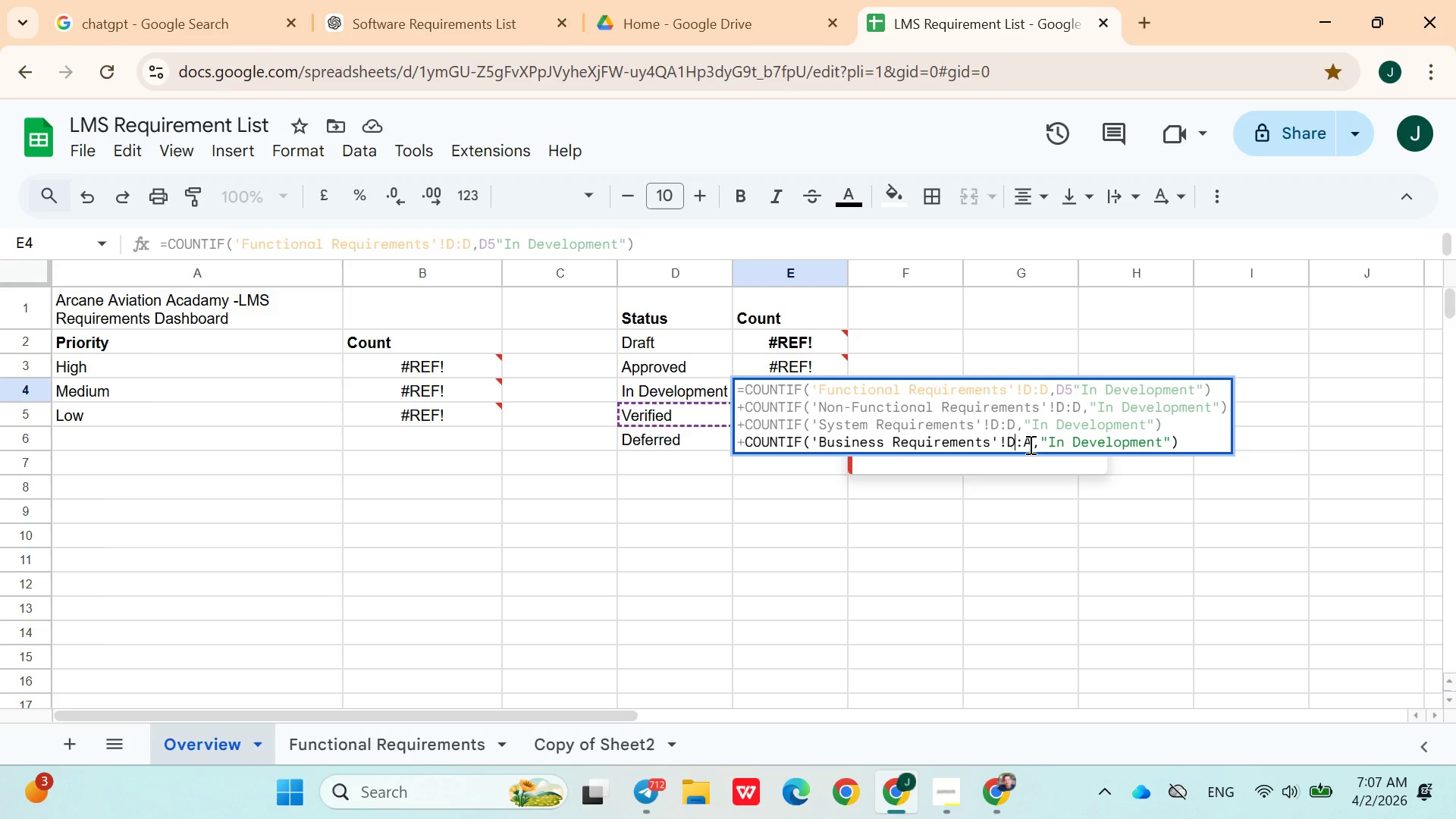 
left_click([1029, 444])
 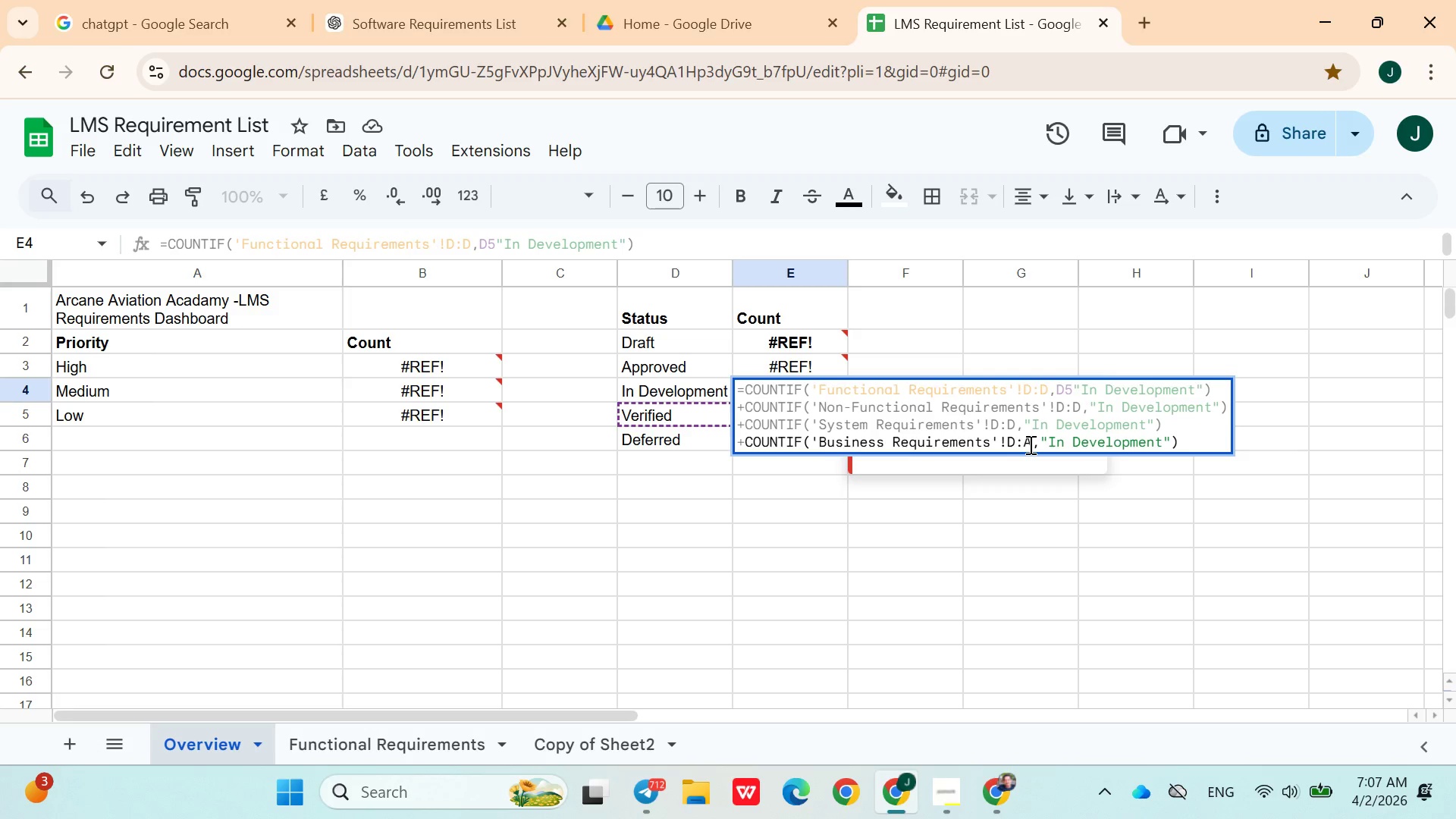 
key(Backspace)
 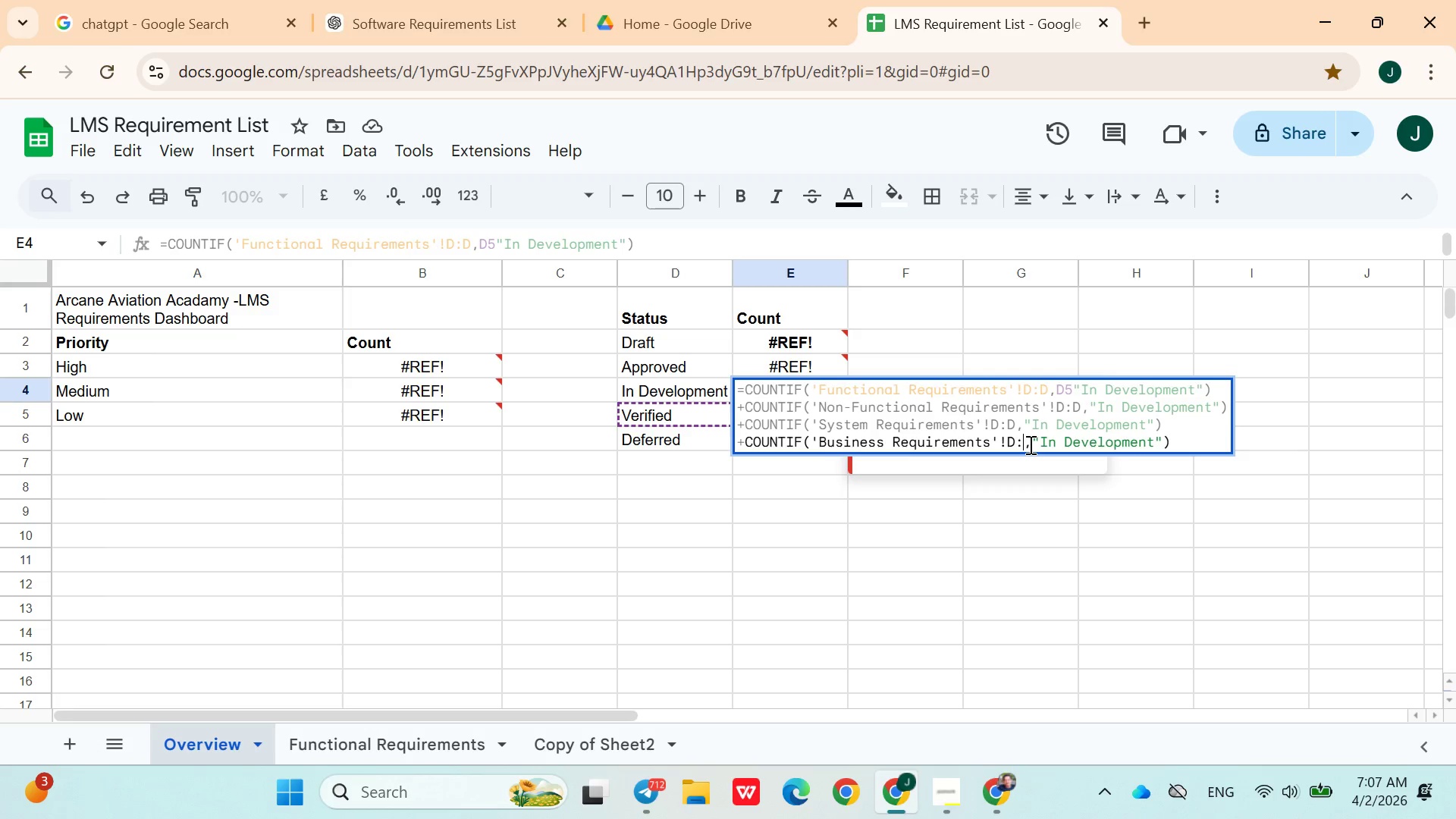 
key(Shift+D)
 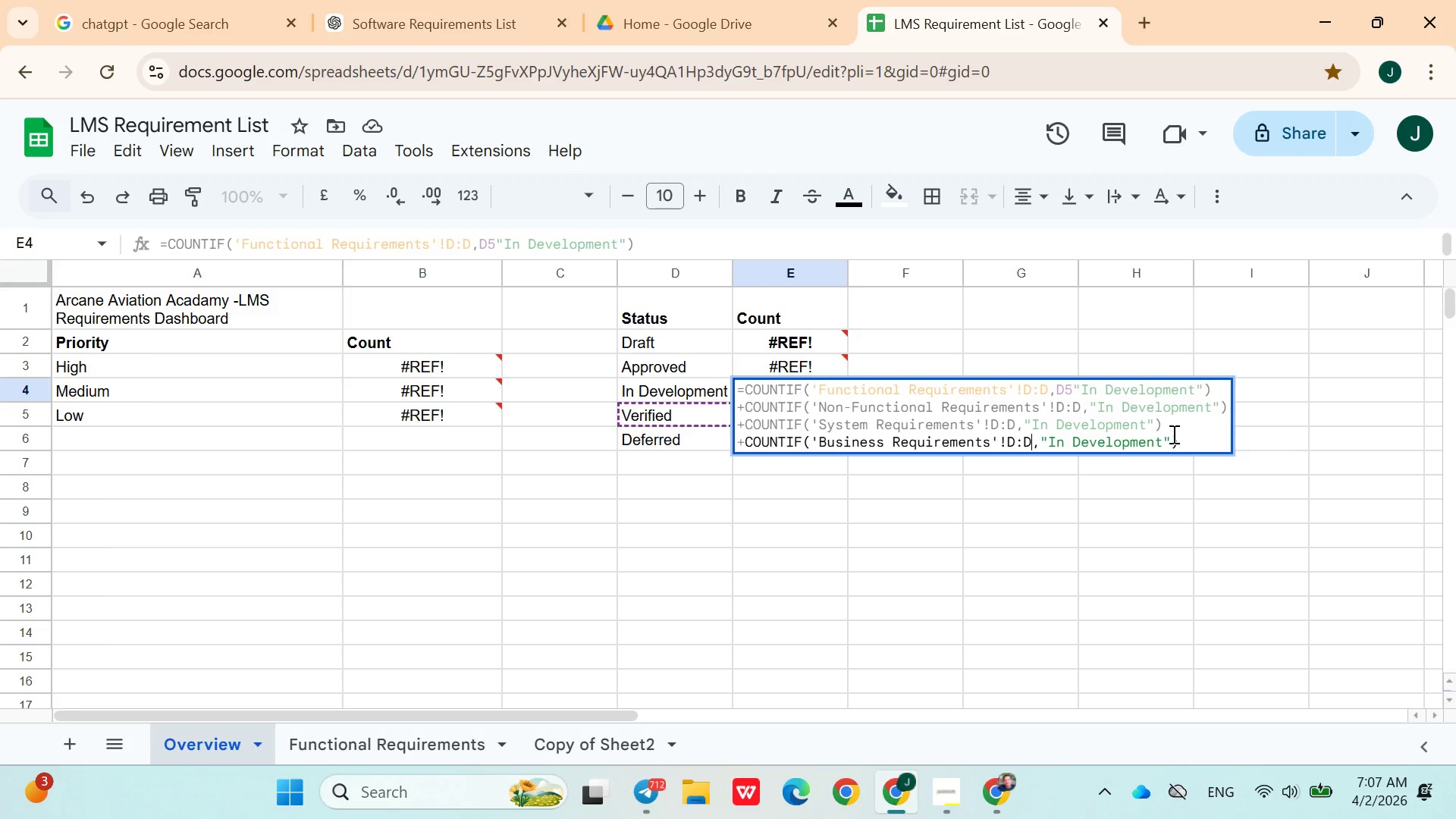 
left_click([1198, 445])
 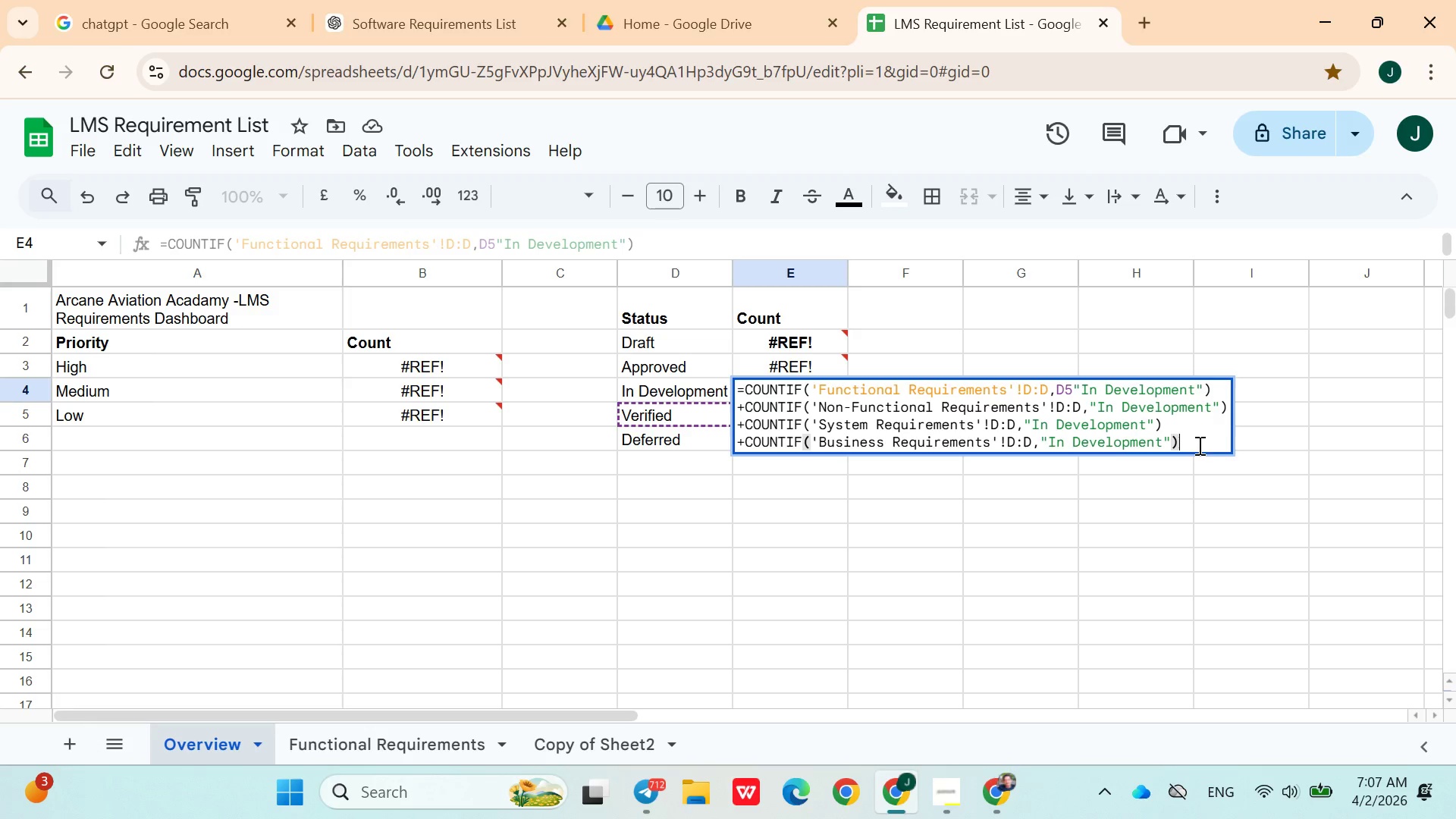 
key(Enter)
 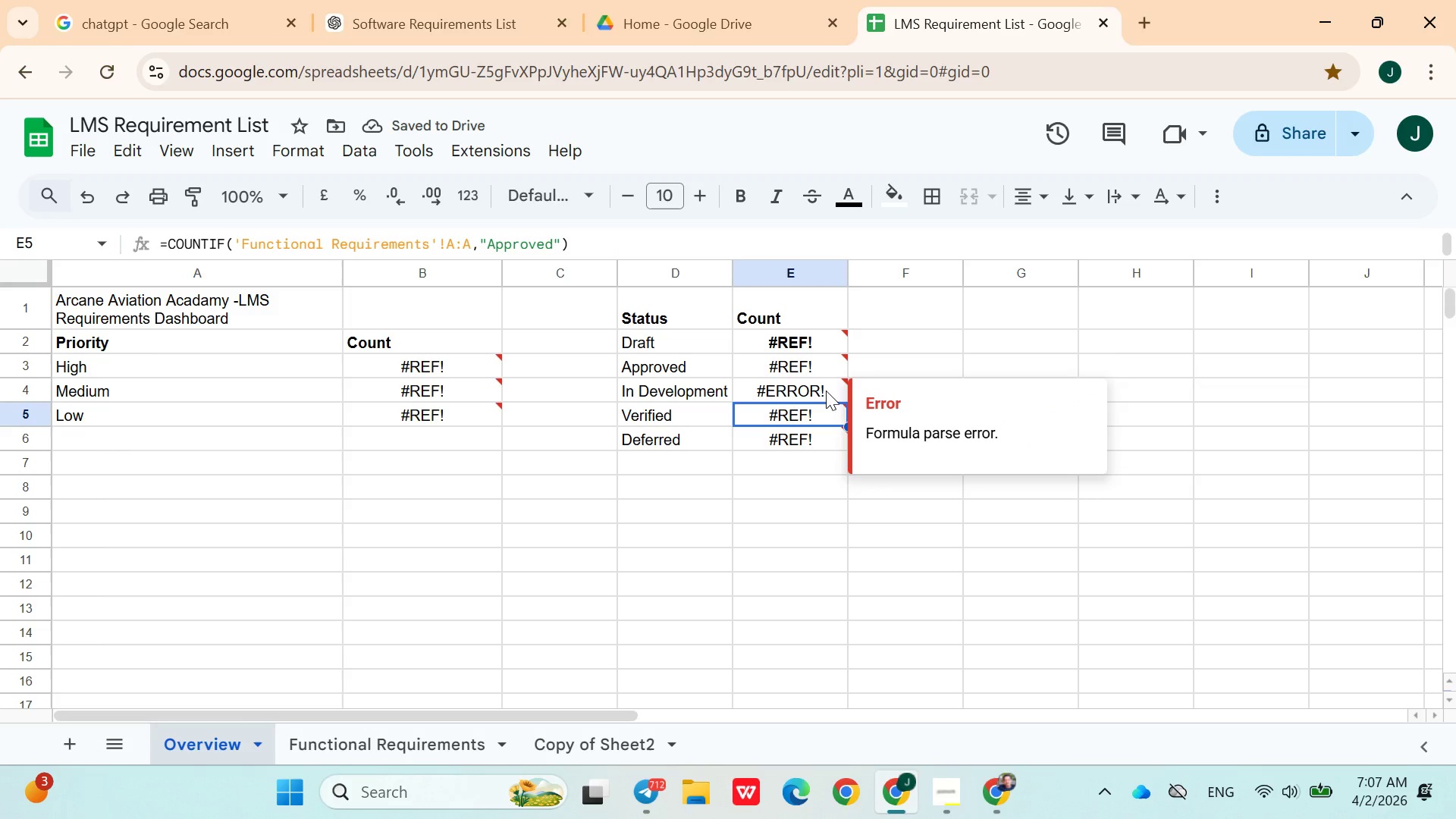 
double_click([826, 390])
 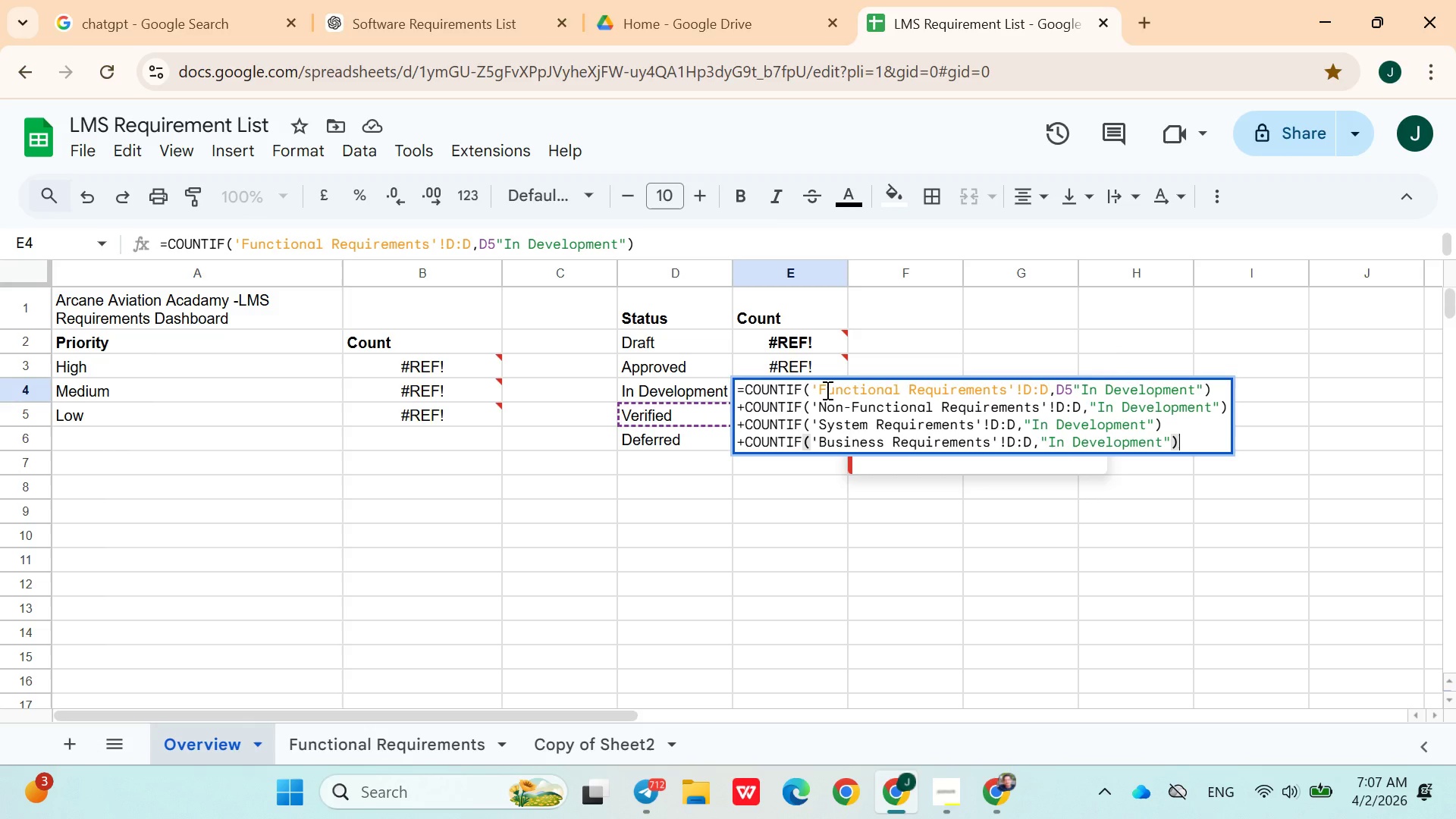 
wait(8.52)
 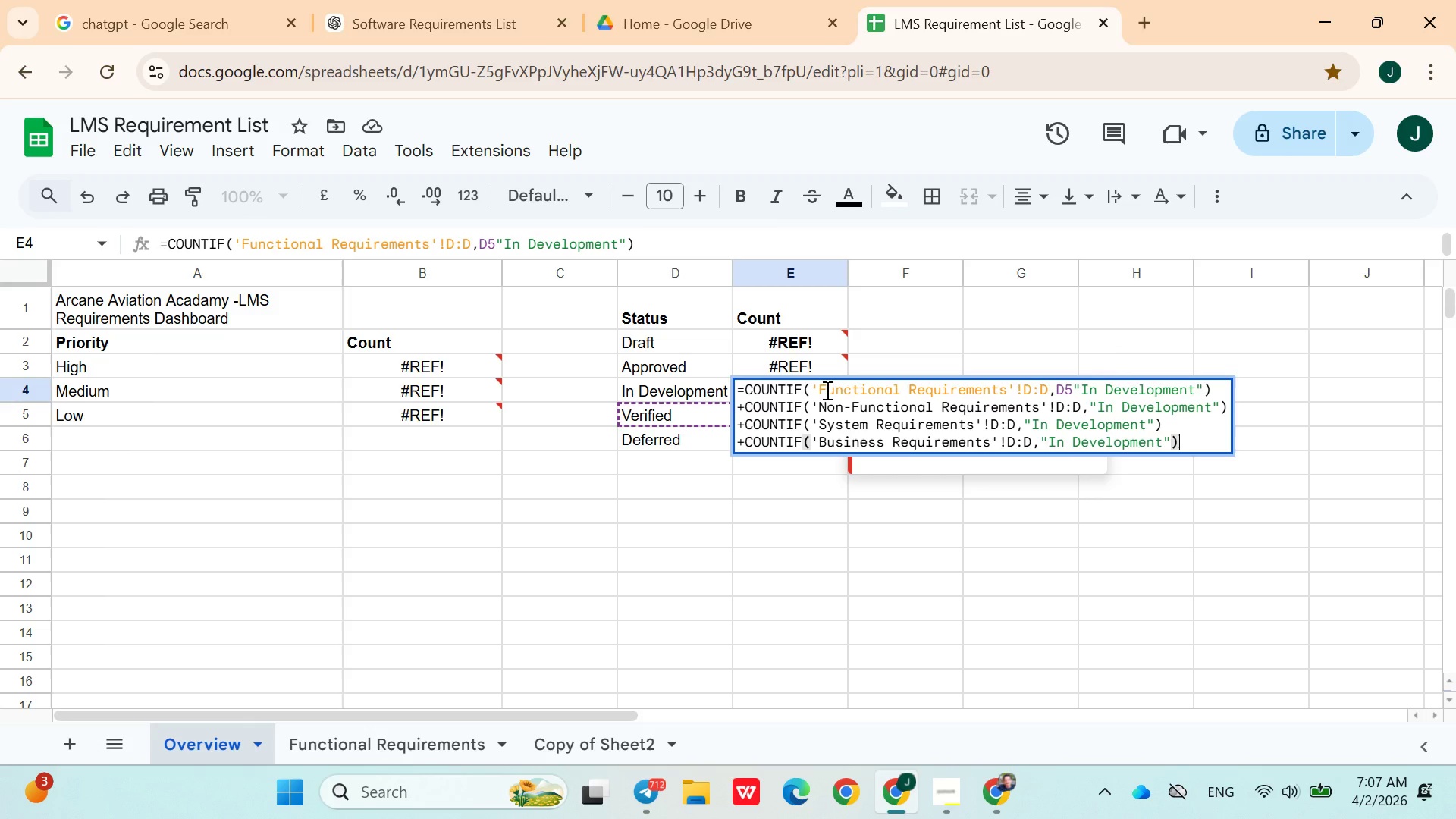 
double_click([762, 346])
 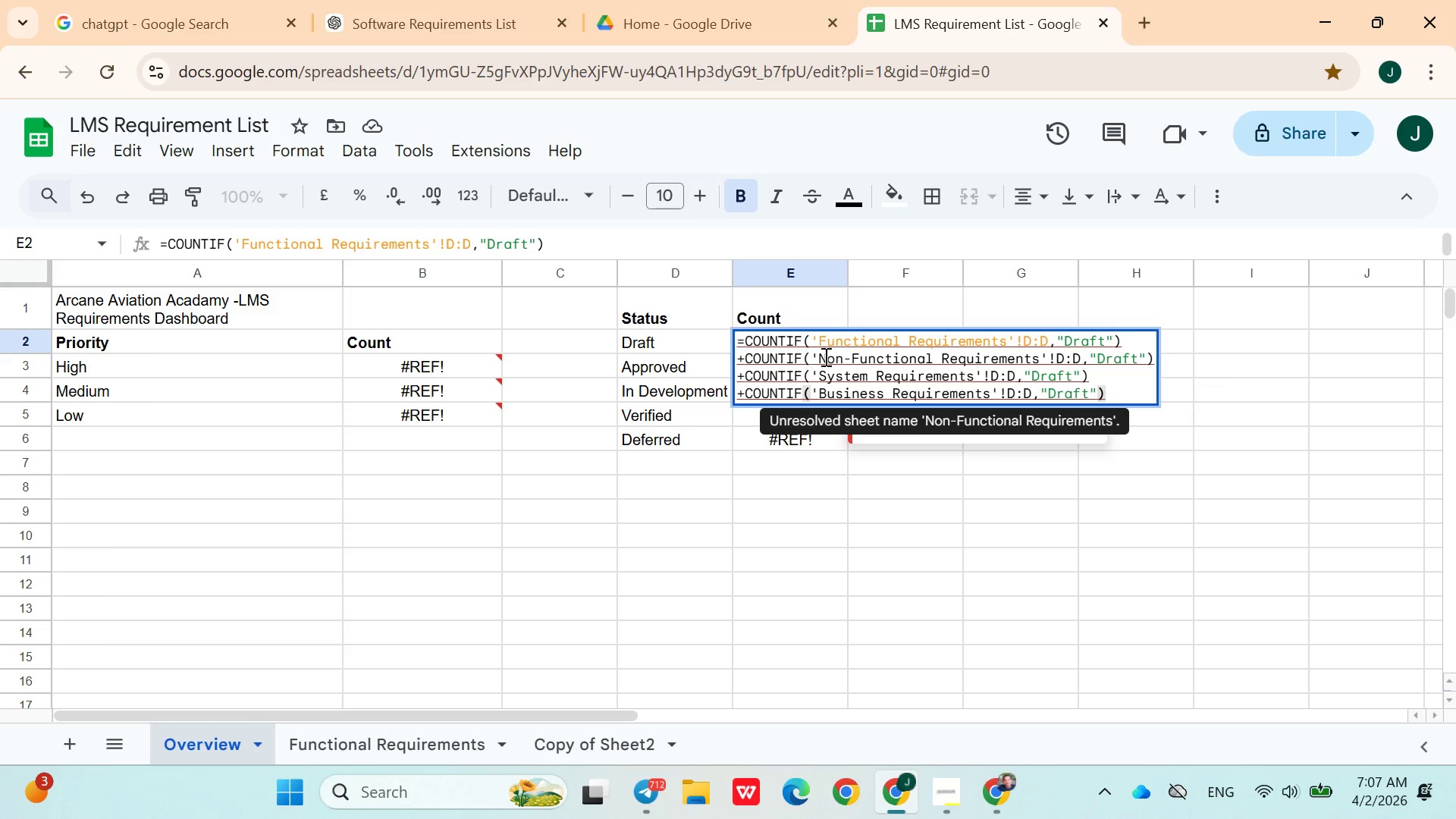 
wait(5.57)
 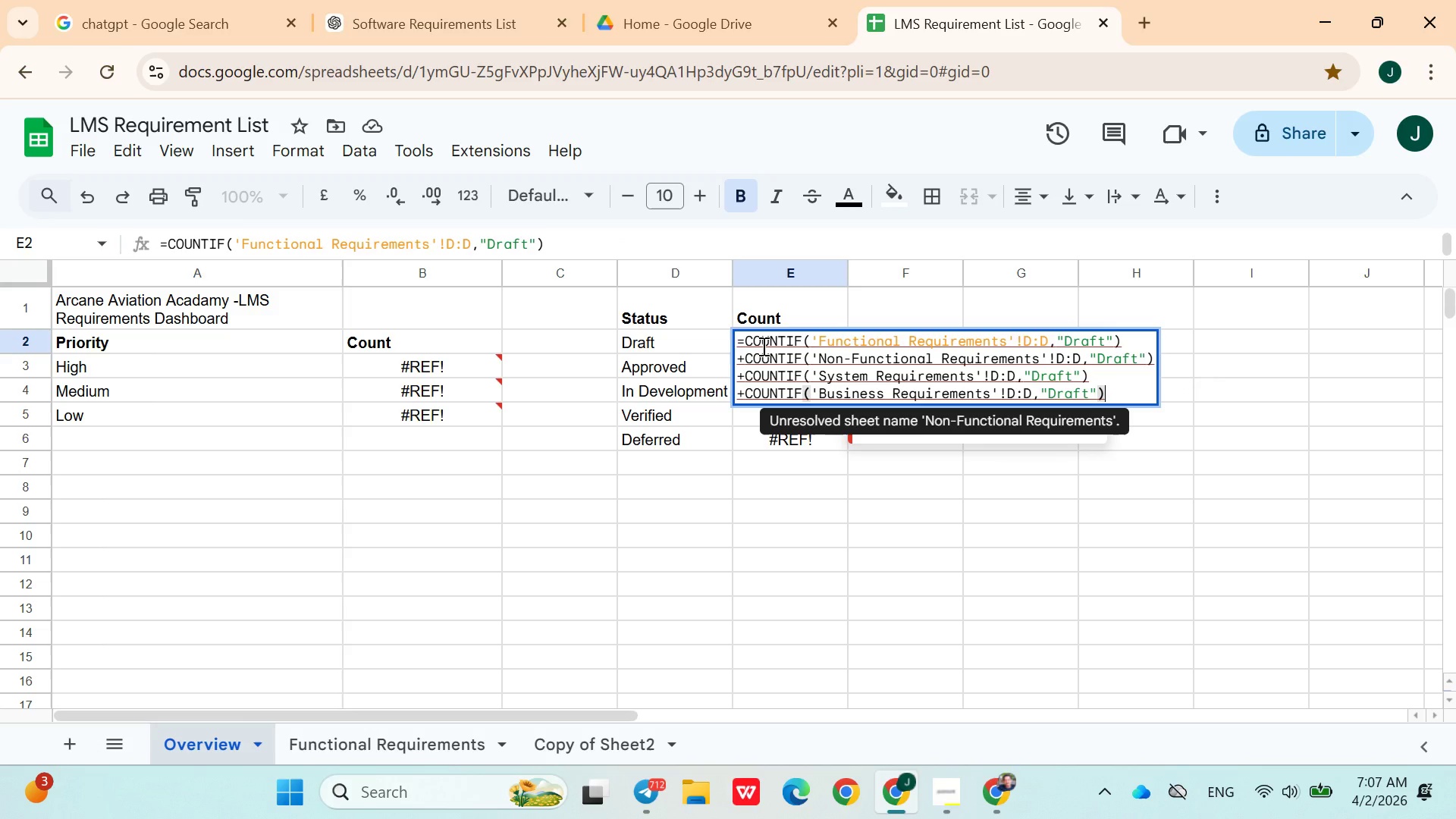 
mouse_move([1122, 383])
 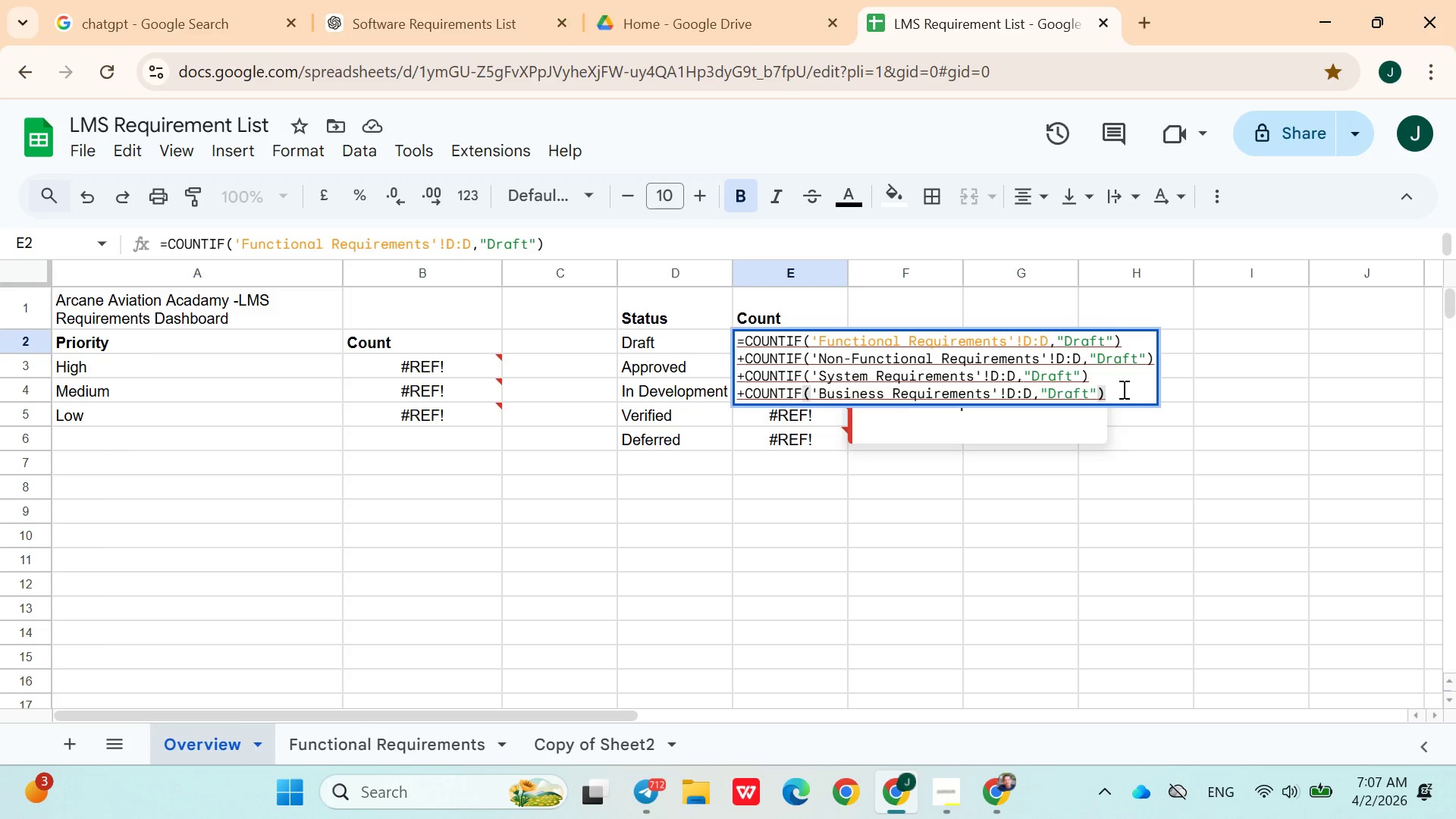 
wait(5.27)
 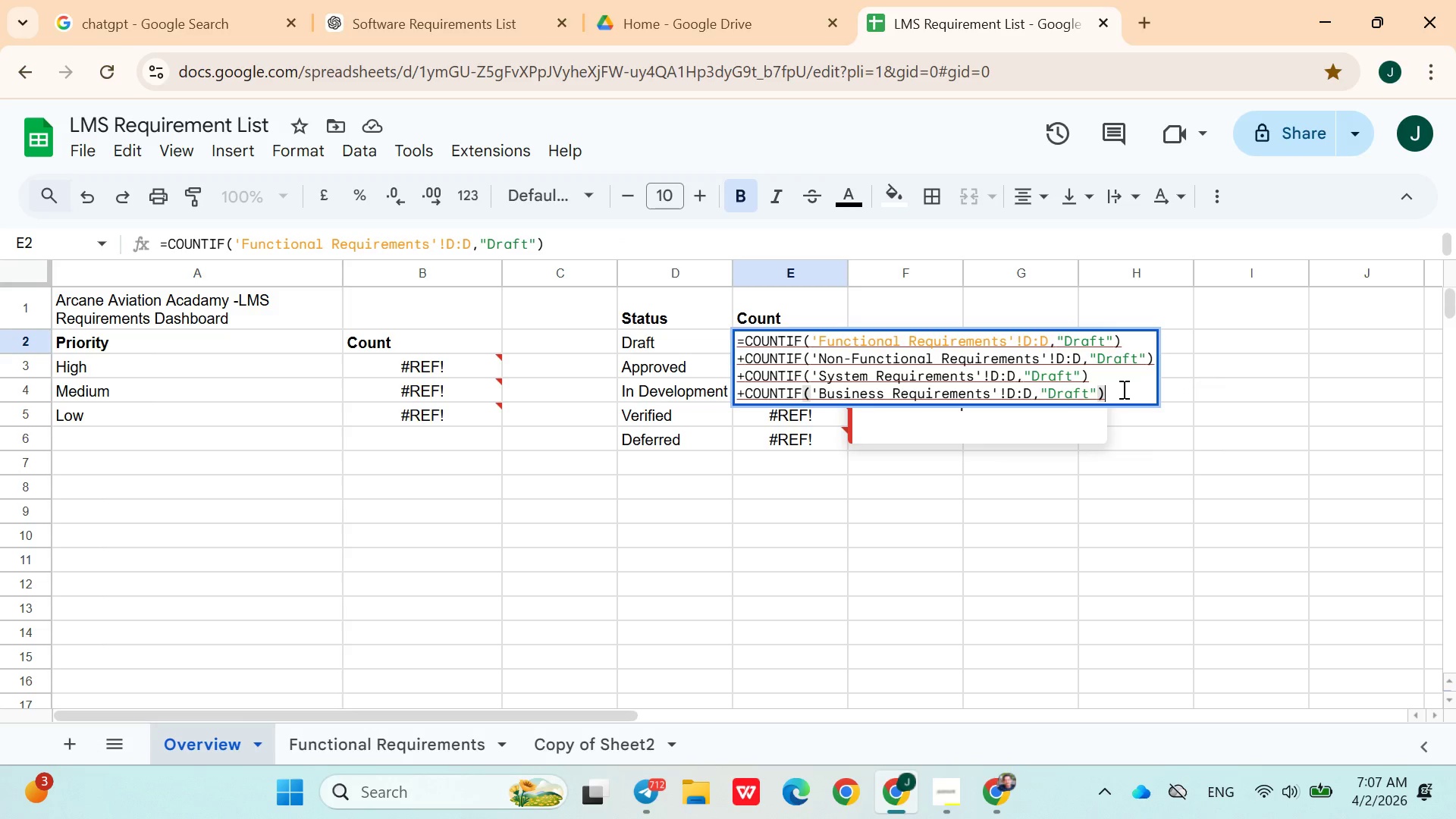 
left_click([1122, 389])
 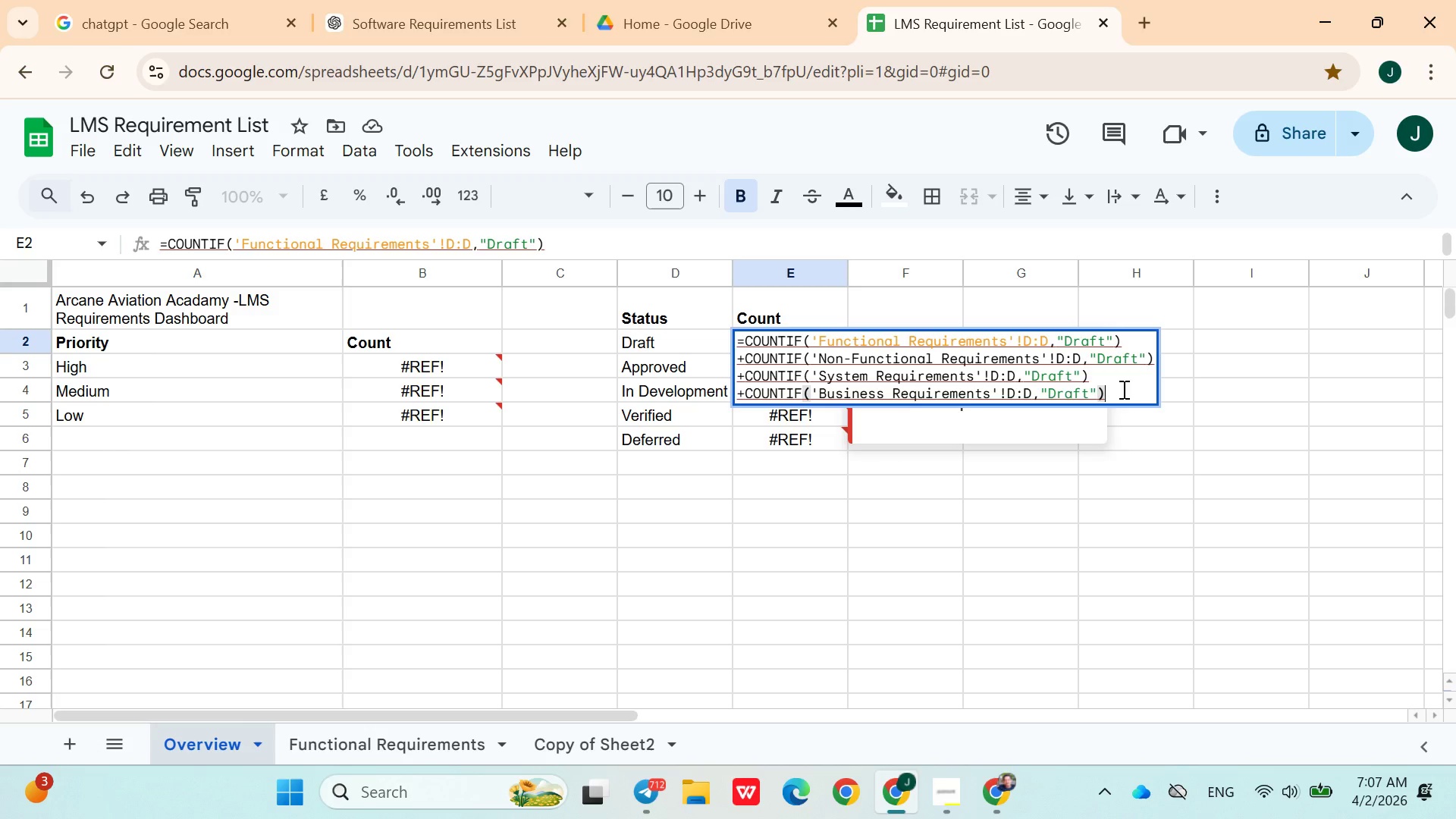 
left_click_drag(start_coordinate=[1122, 389], to_coordinate=[714, 344])
 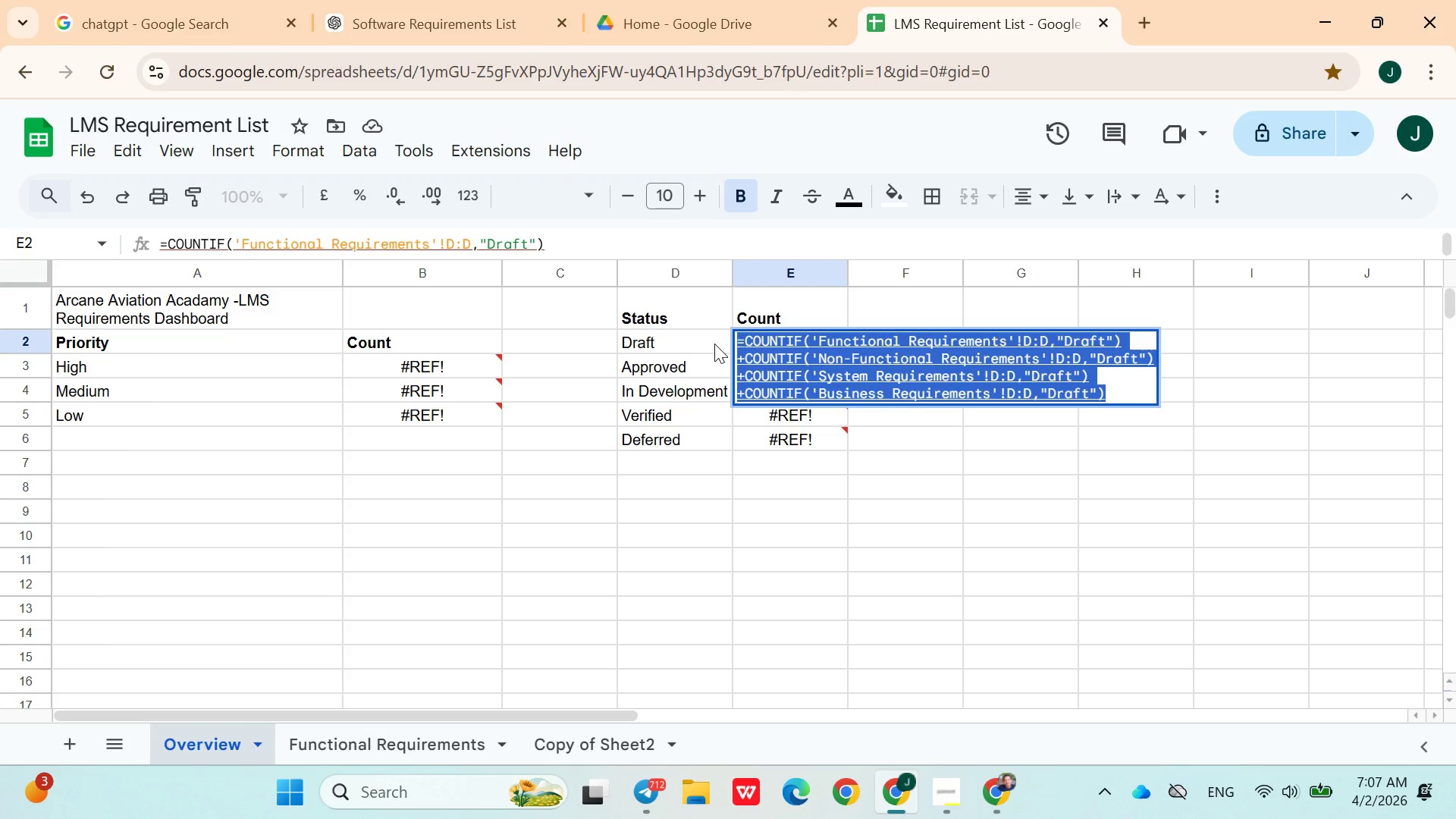 
key(Control+C)
 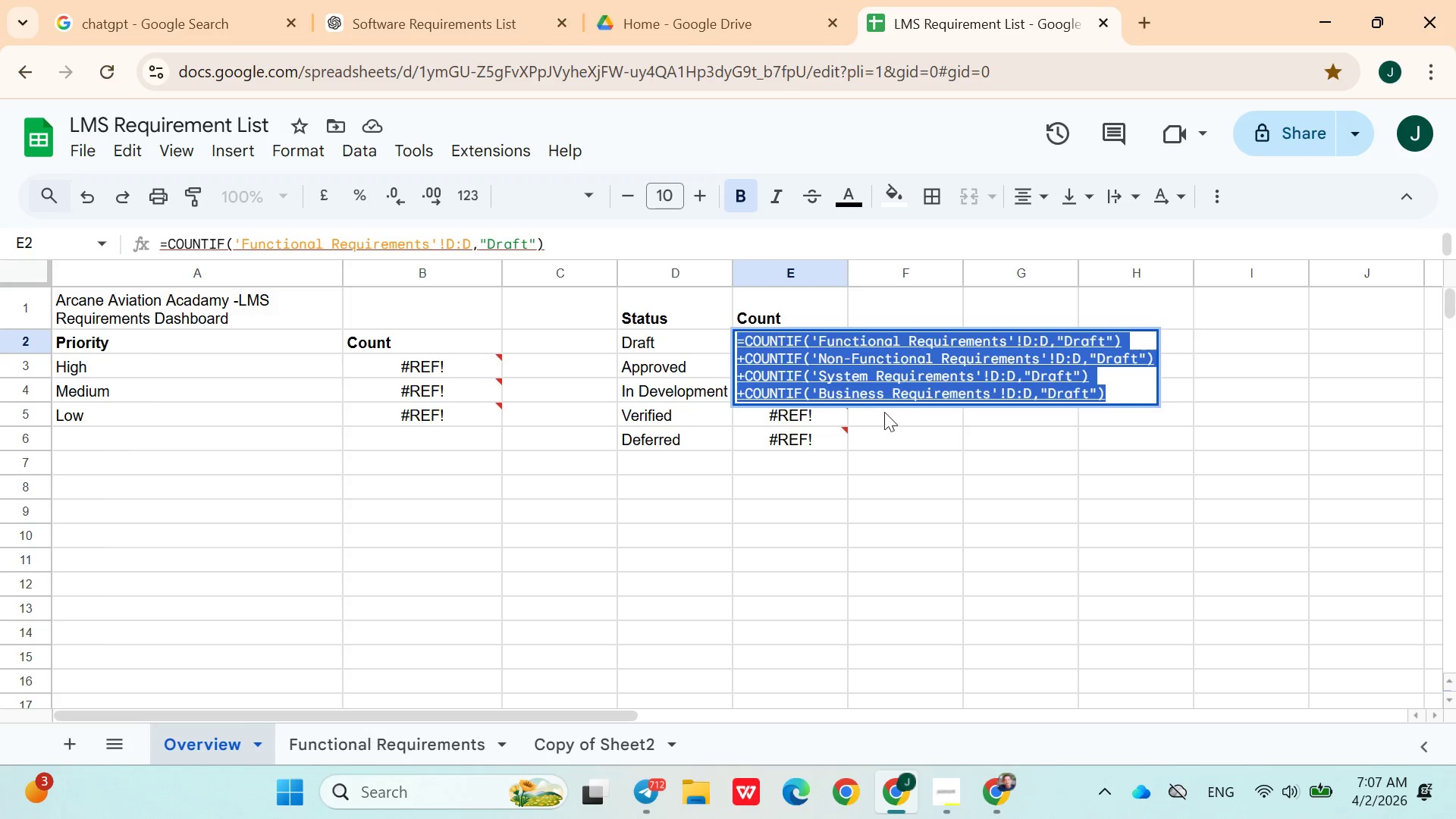 
left_click([886, 414])
 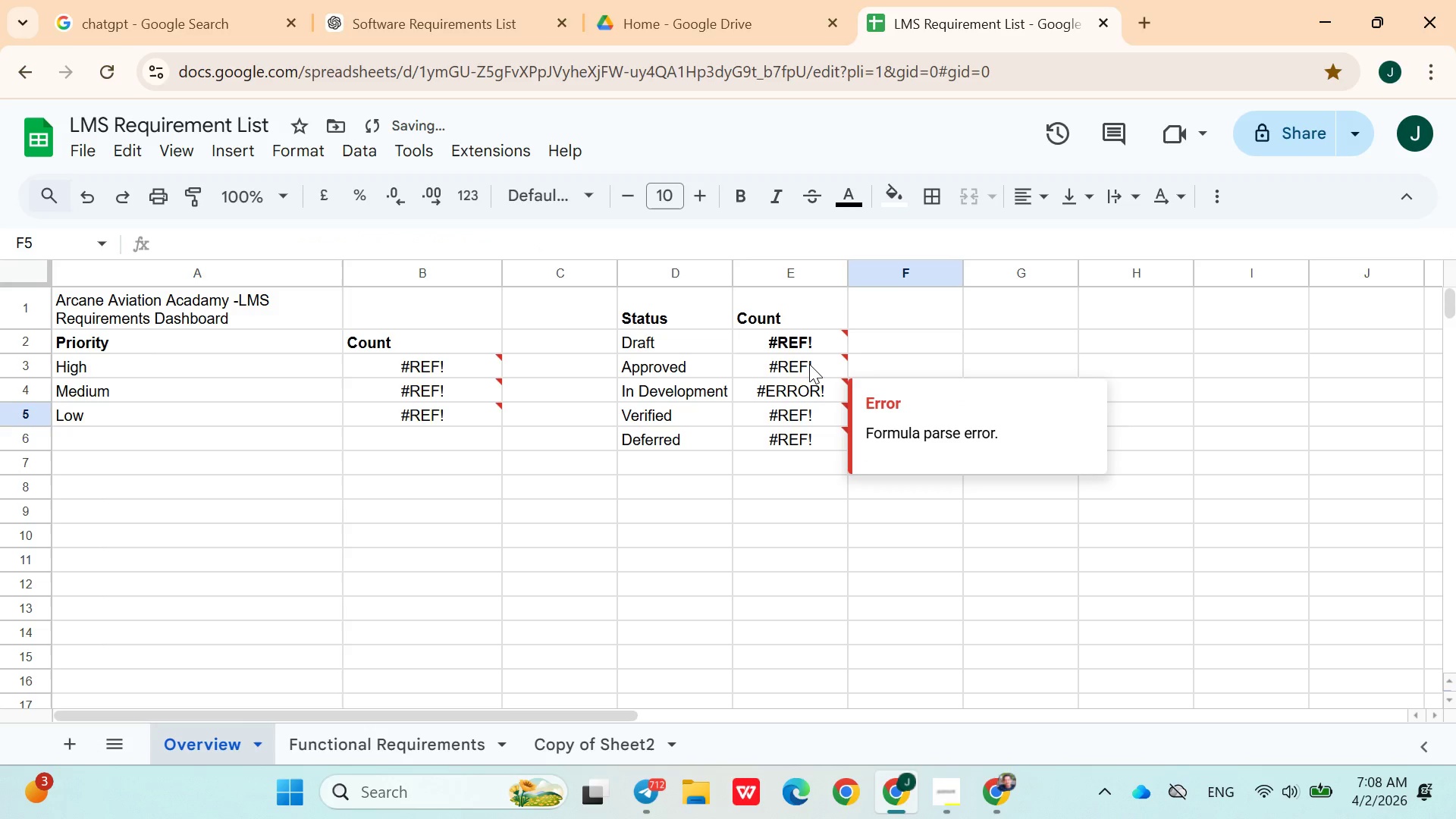 
double_click([809, 362])
 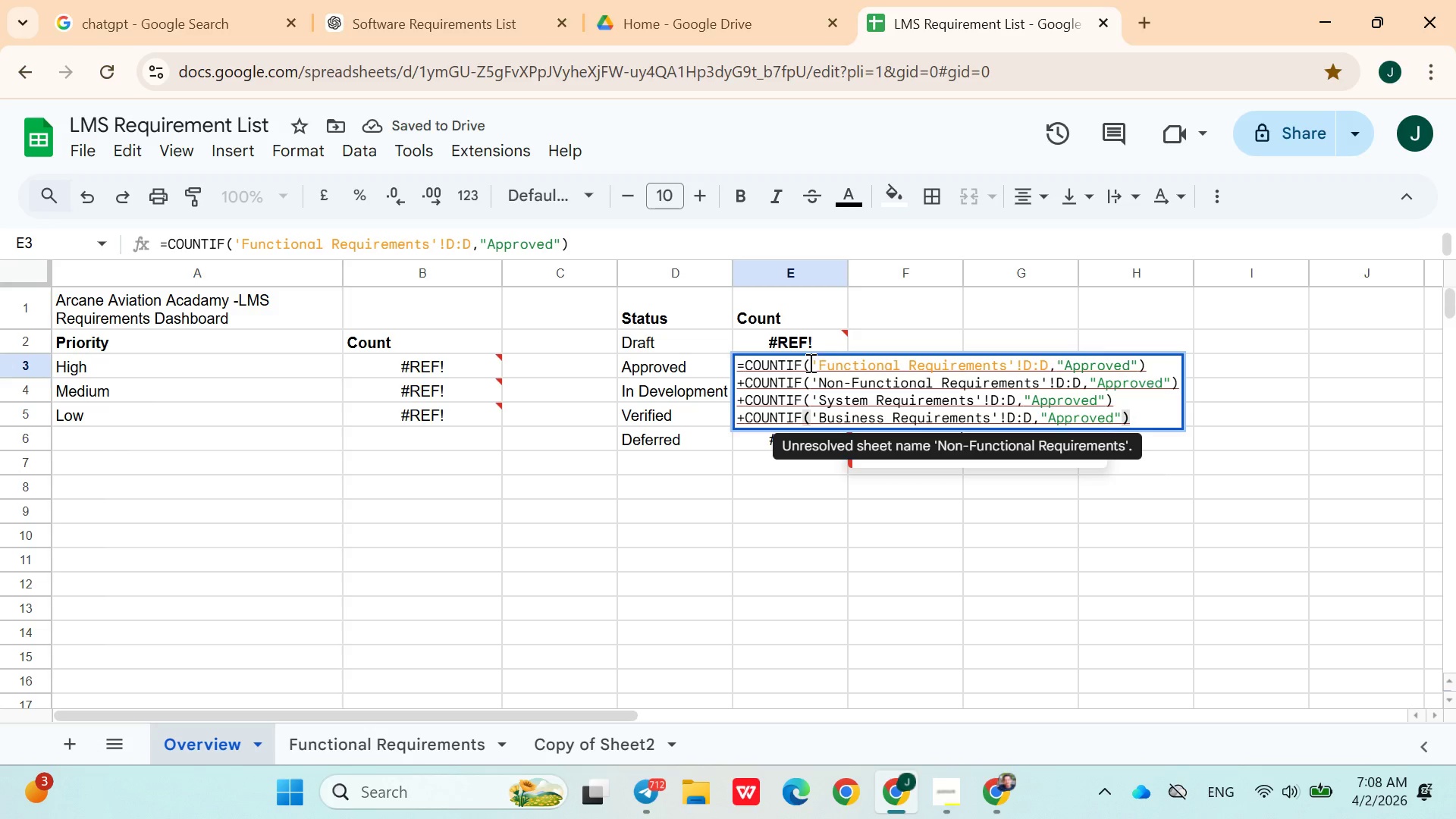 
left_click([779, 458])
 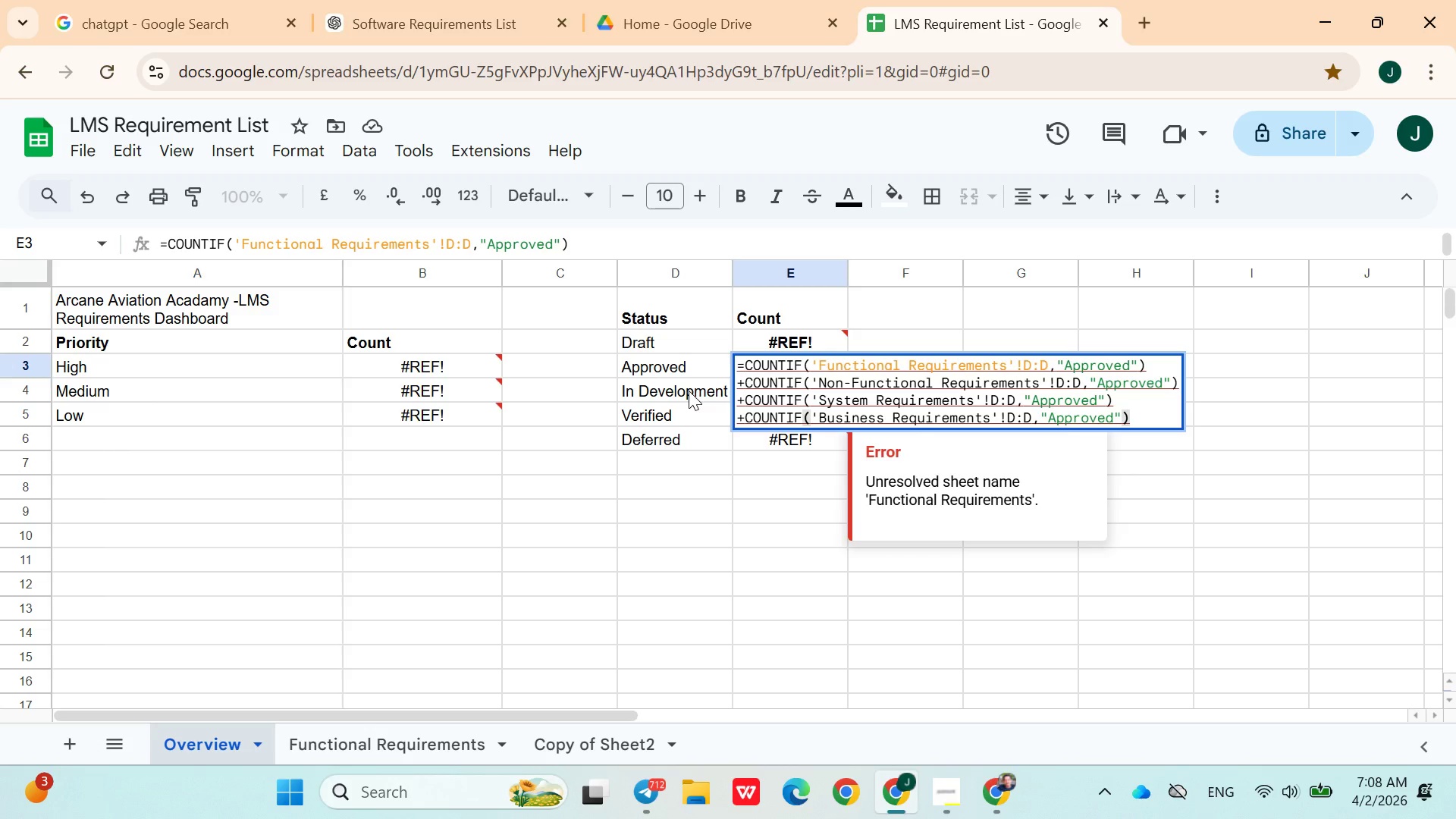 
left_click([689, 391])
 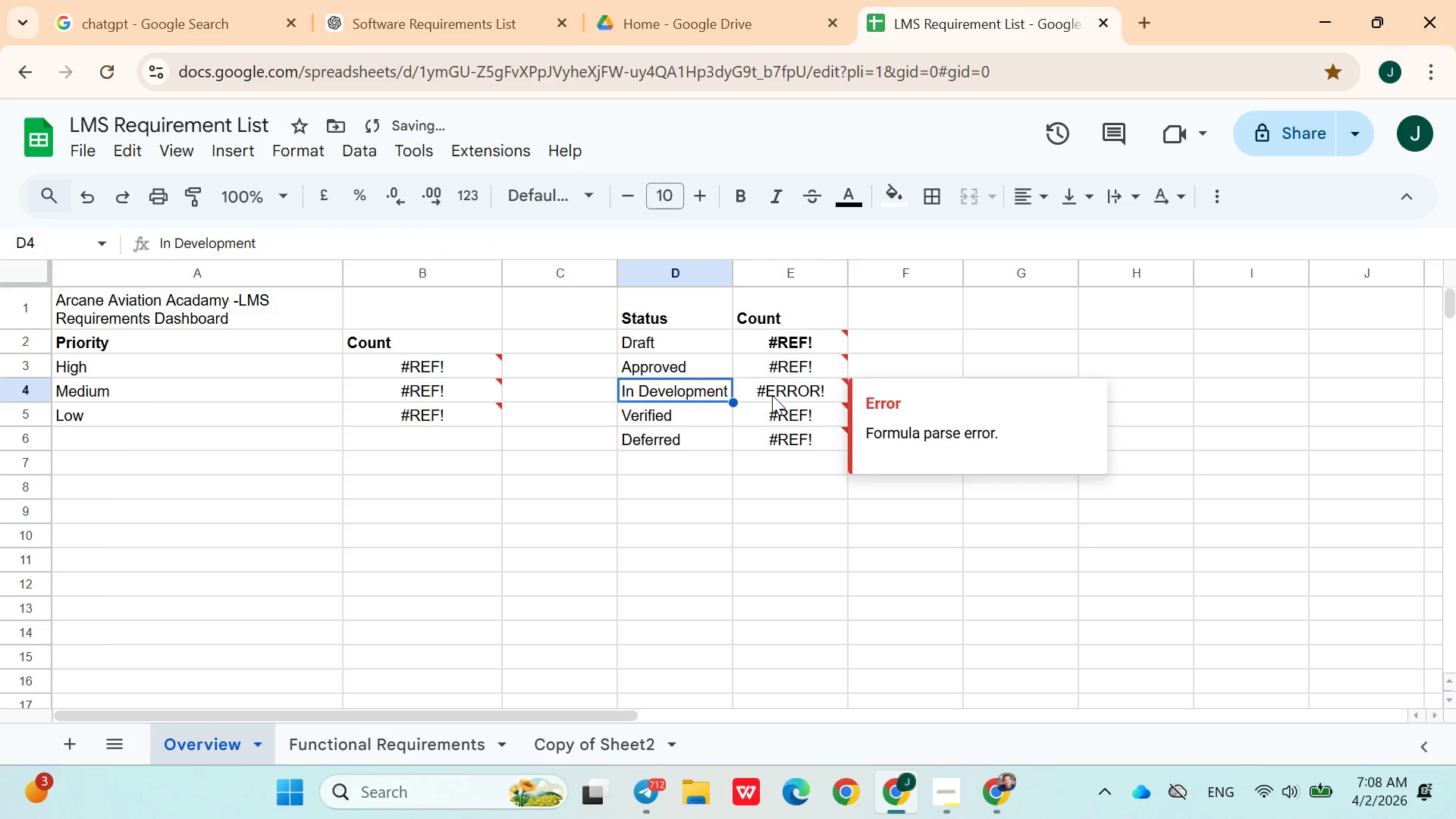 
double_click([772, 395])
 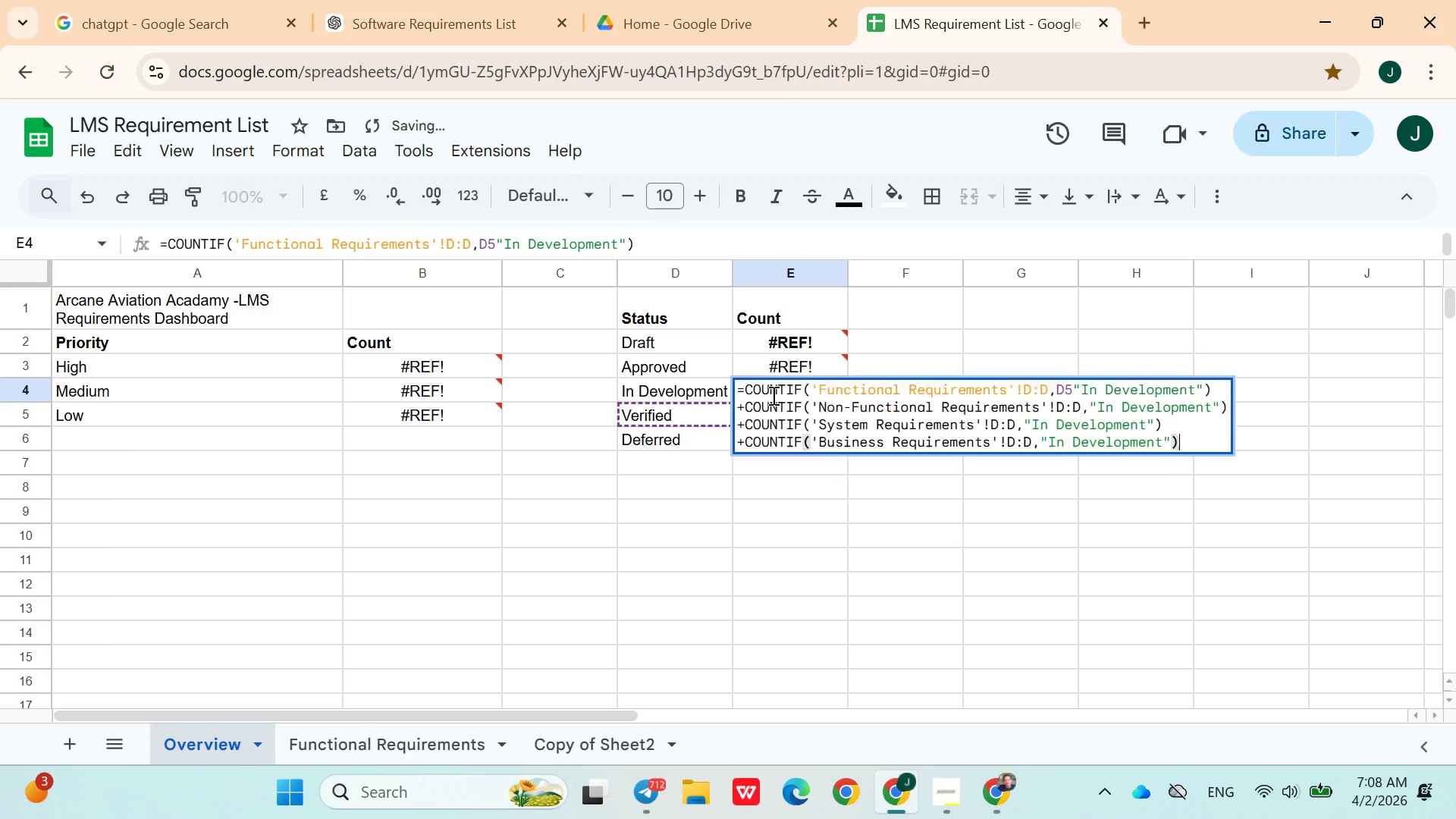 
triple_click([772, 395])
 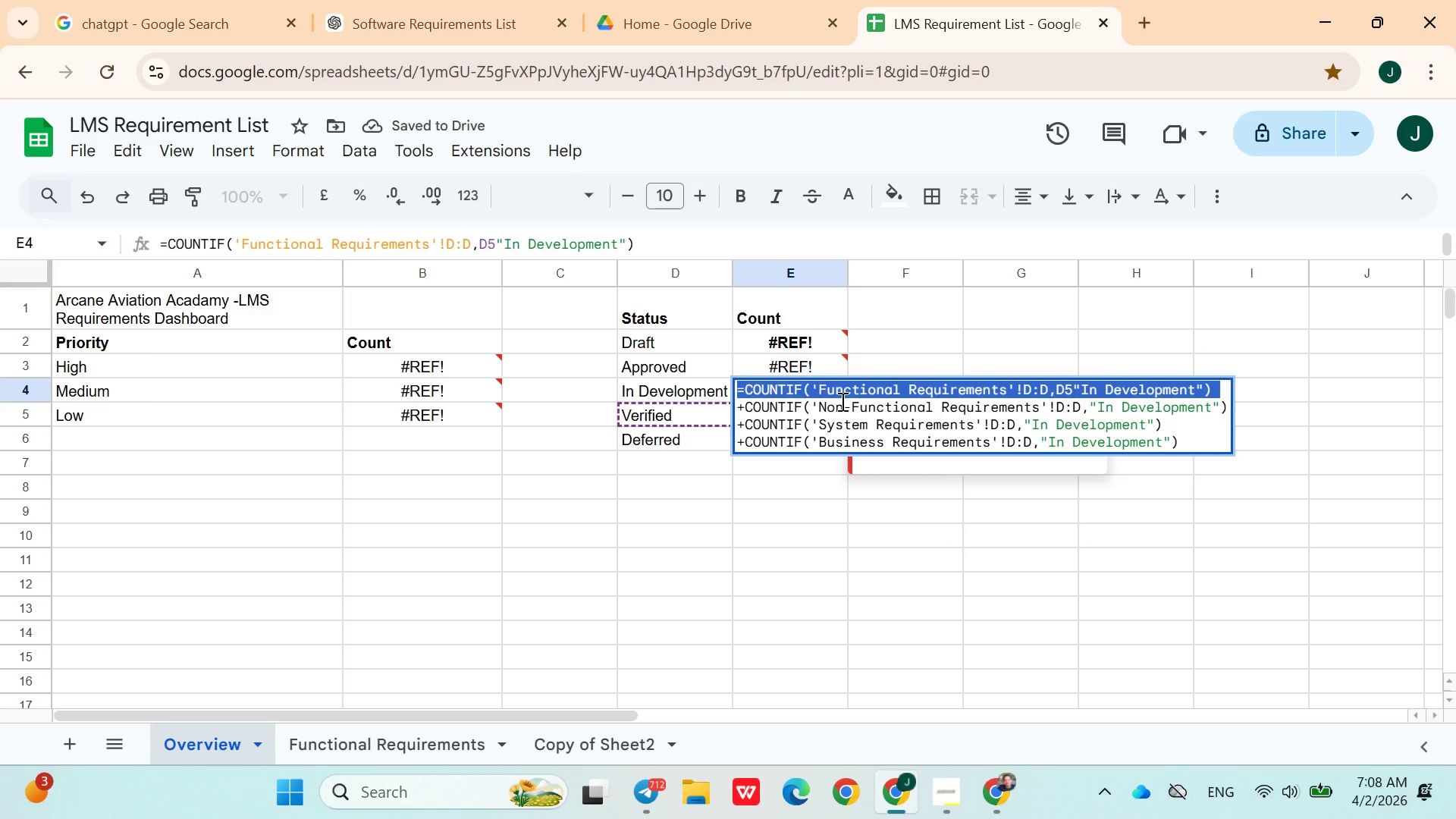 
left_click([848, 408])
 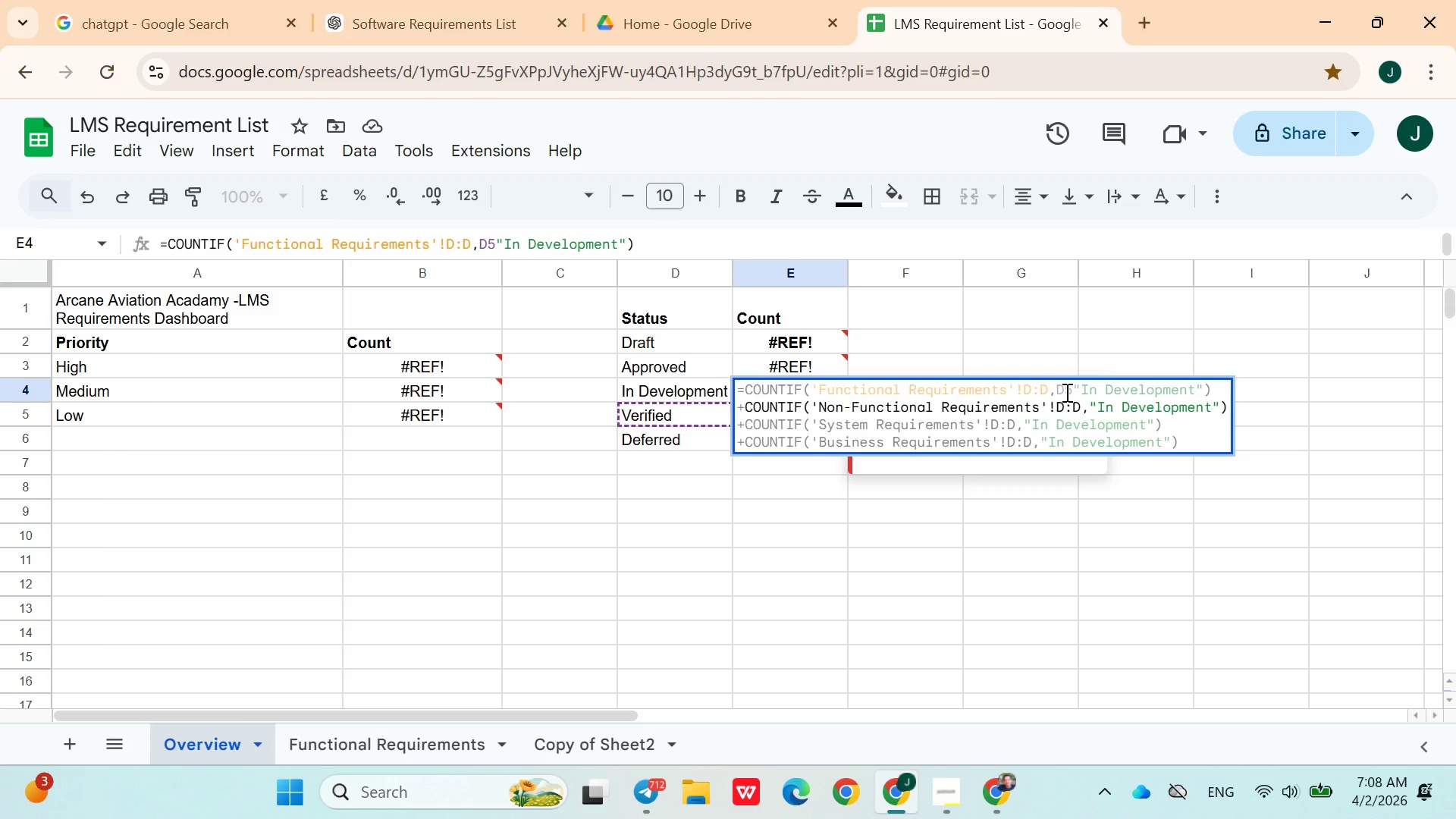 
wait(5.64)
 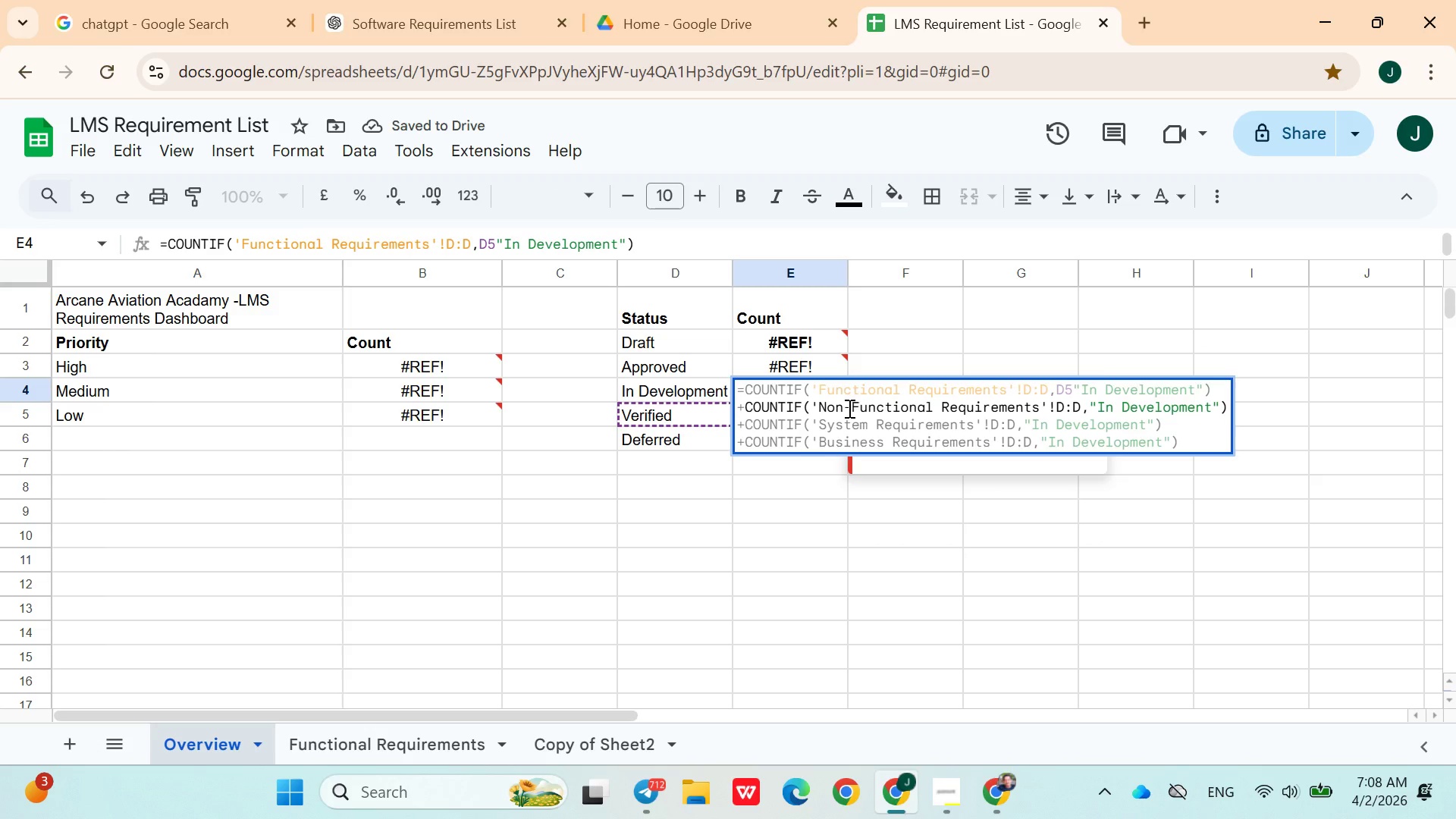 
double_click([1066, 392])
 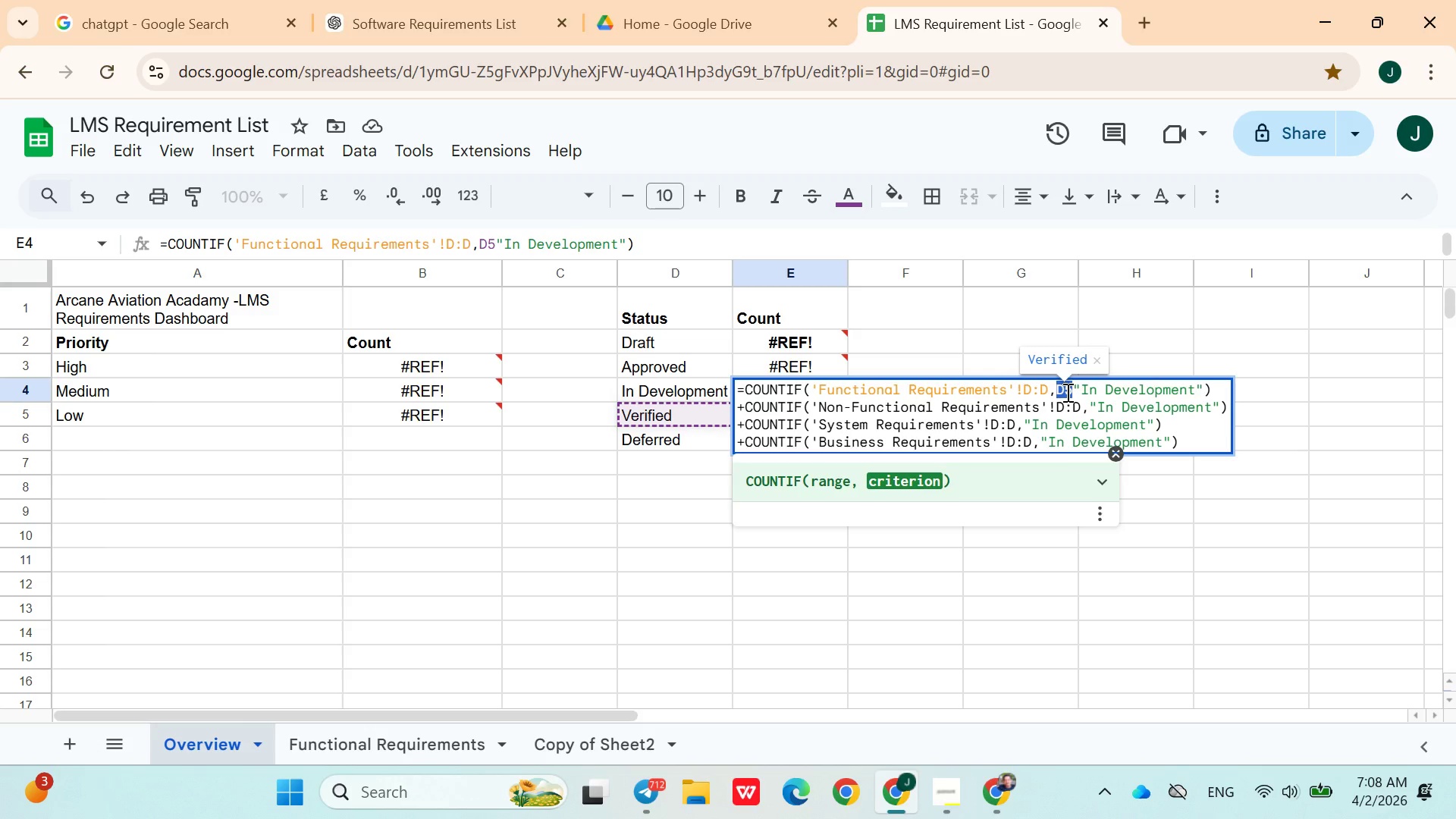 
key(Backspace)
 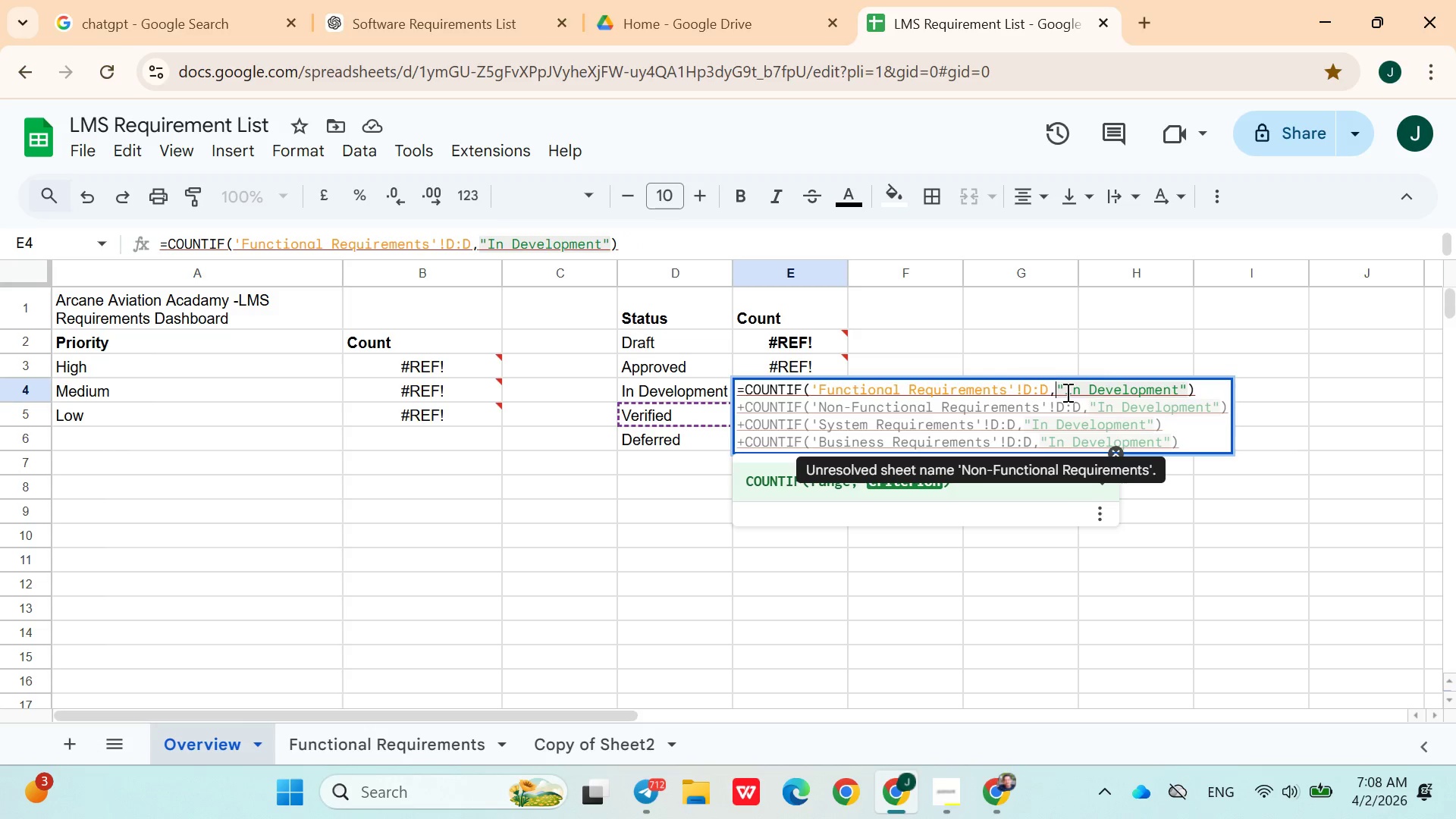 
key(Backspace)
 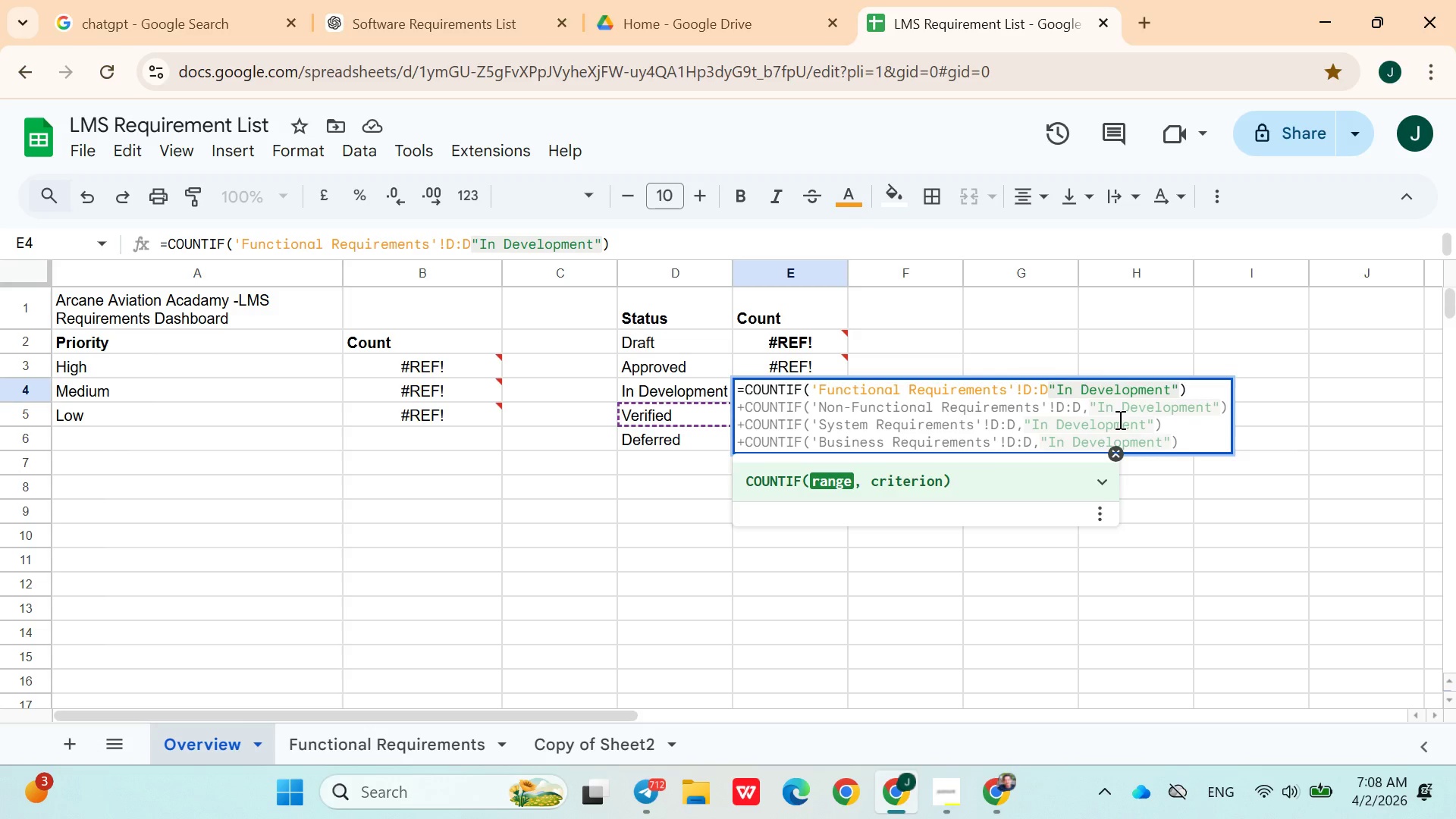 
hold_key(key=ShiftRight, duration=1.51)
 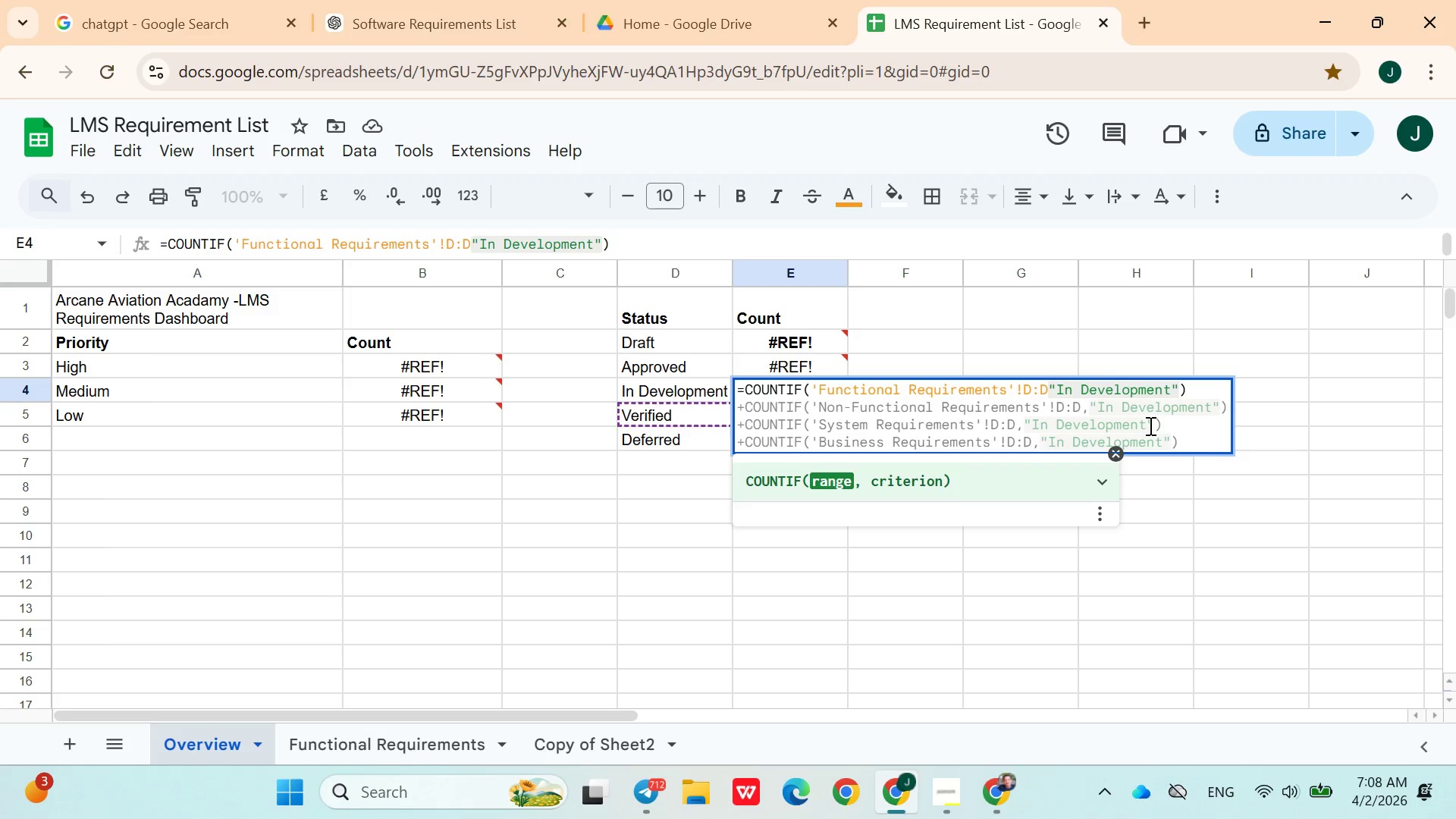 
hold_key(key=ShiftRight, duration=0.78)
 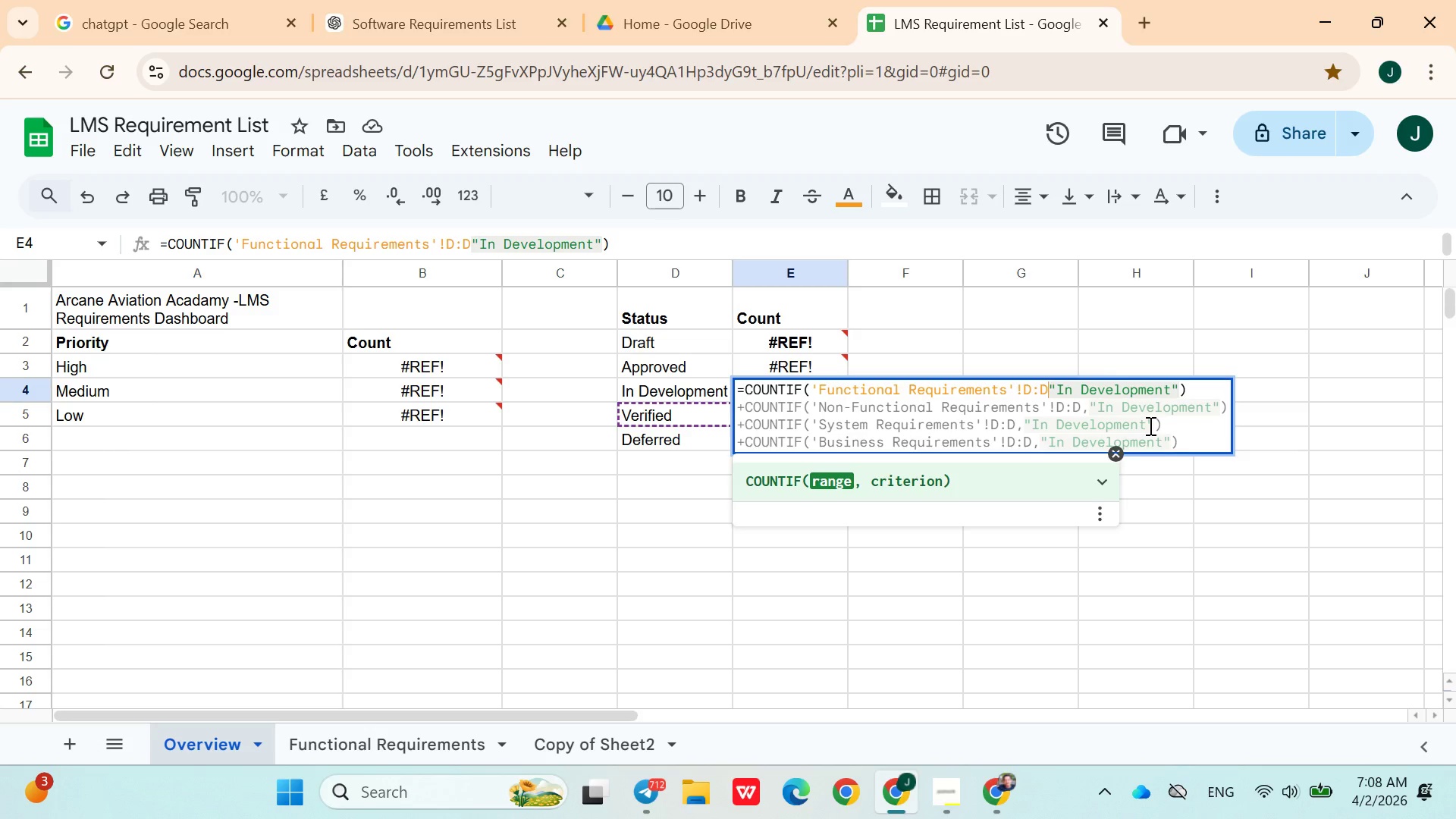 
key(Comma)
 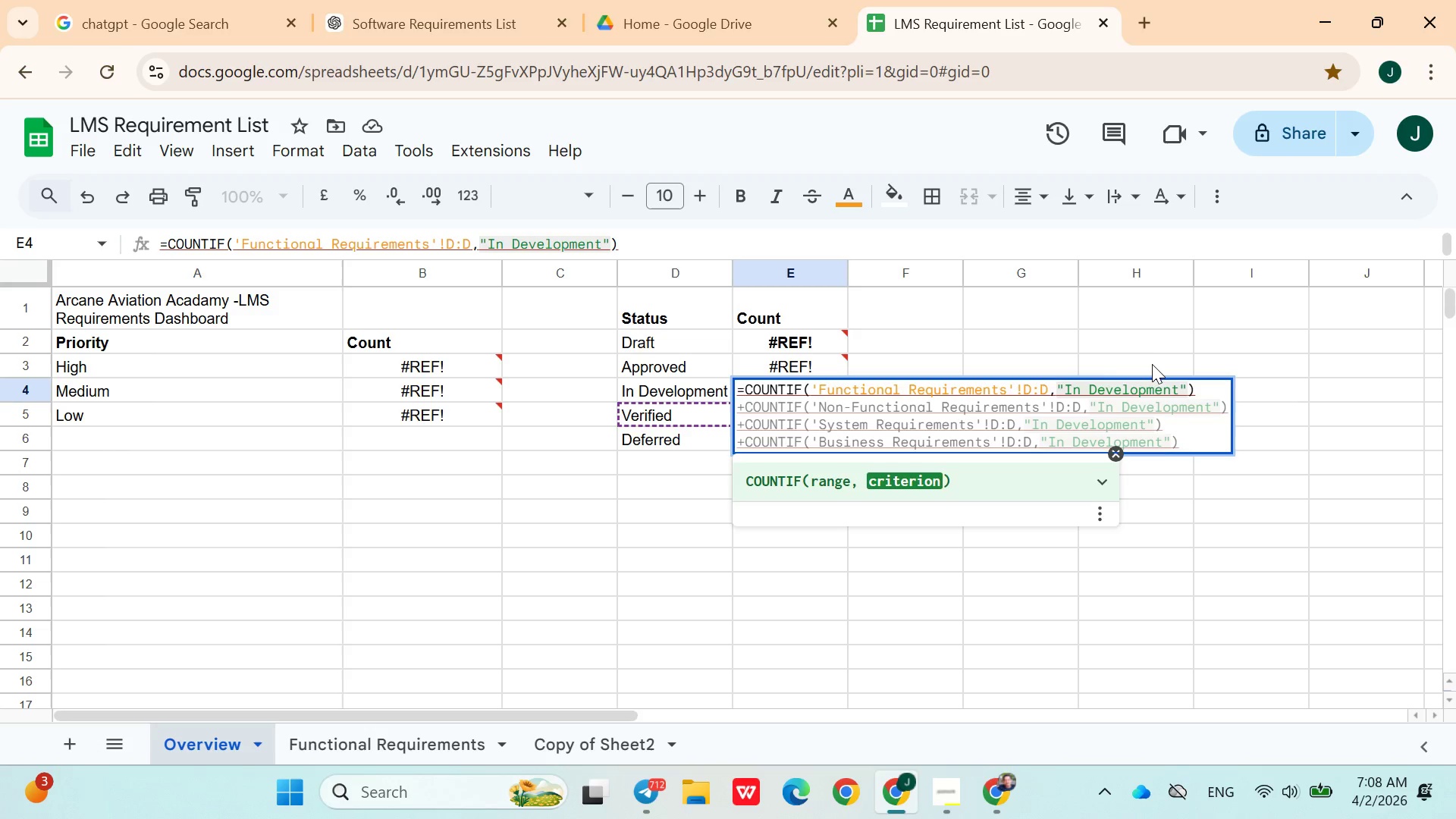 
left_click([1147, 362])
 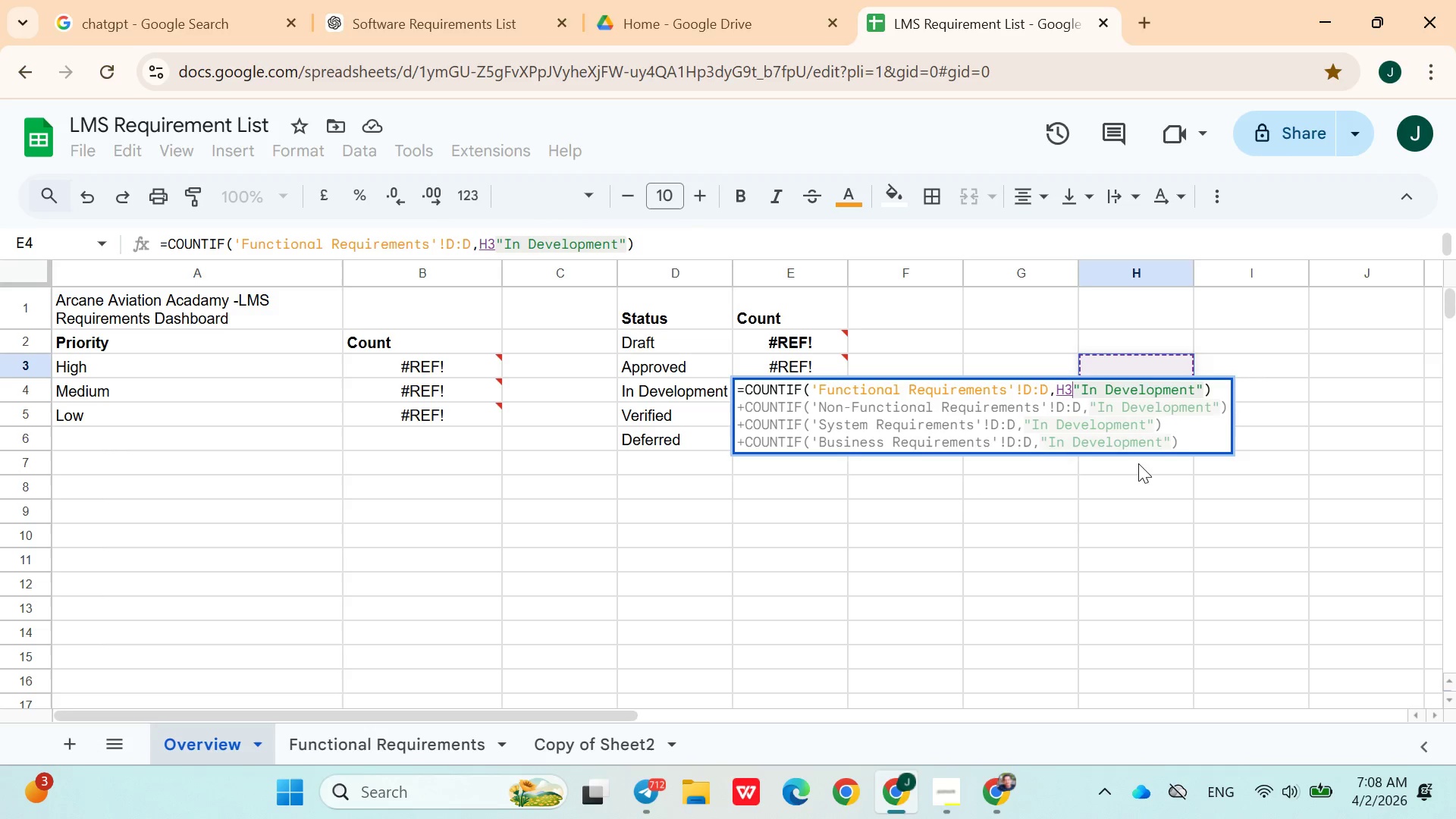 
left_click([1116, 500])
 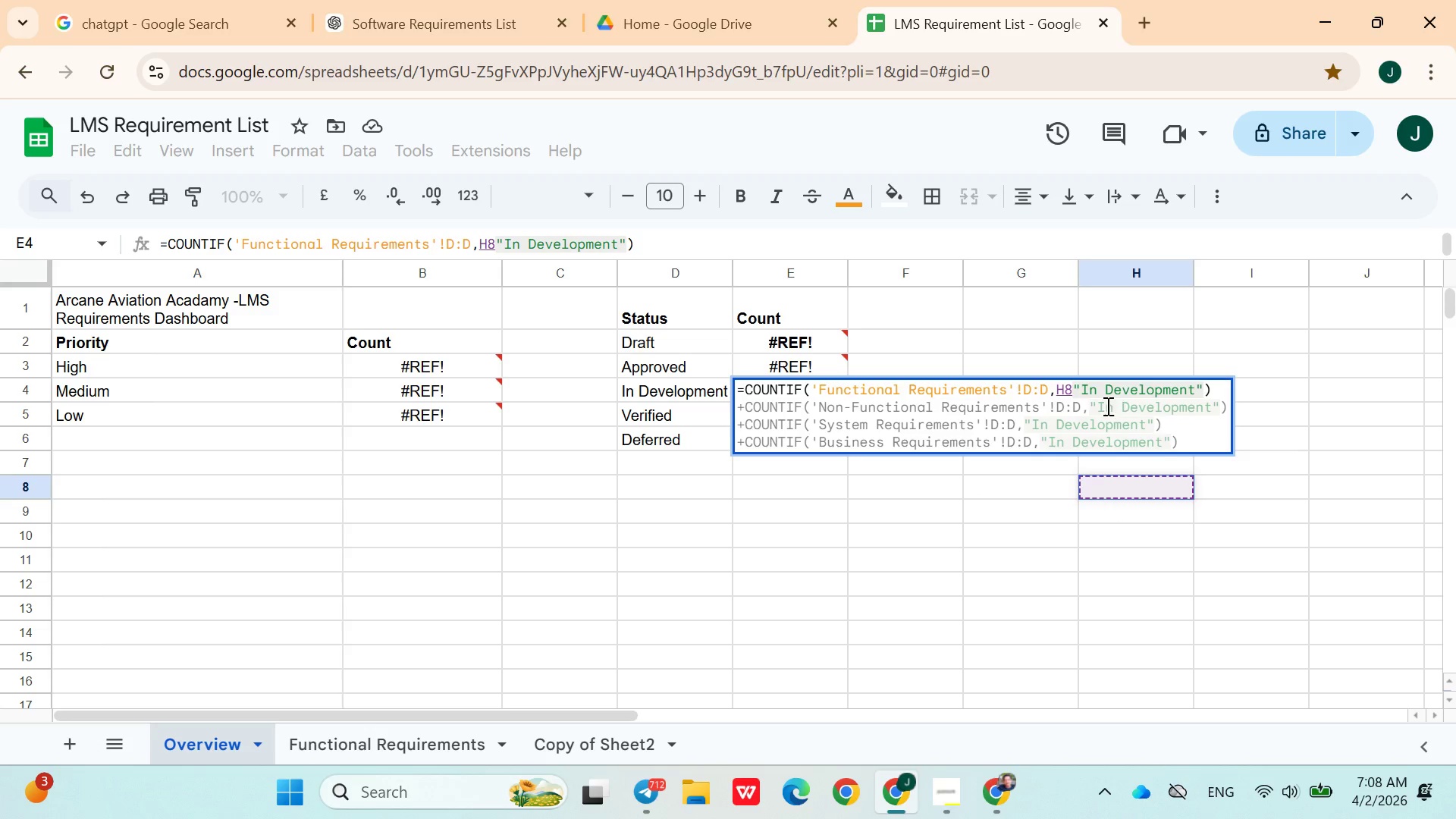 
key(Backspace)
 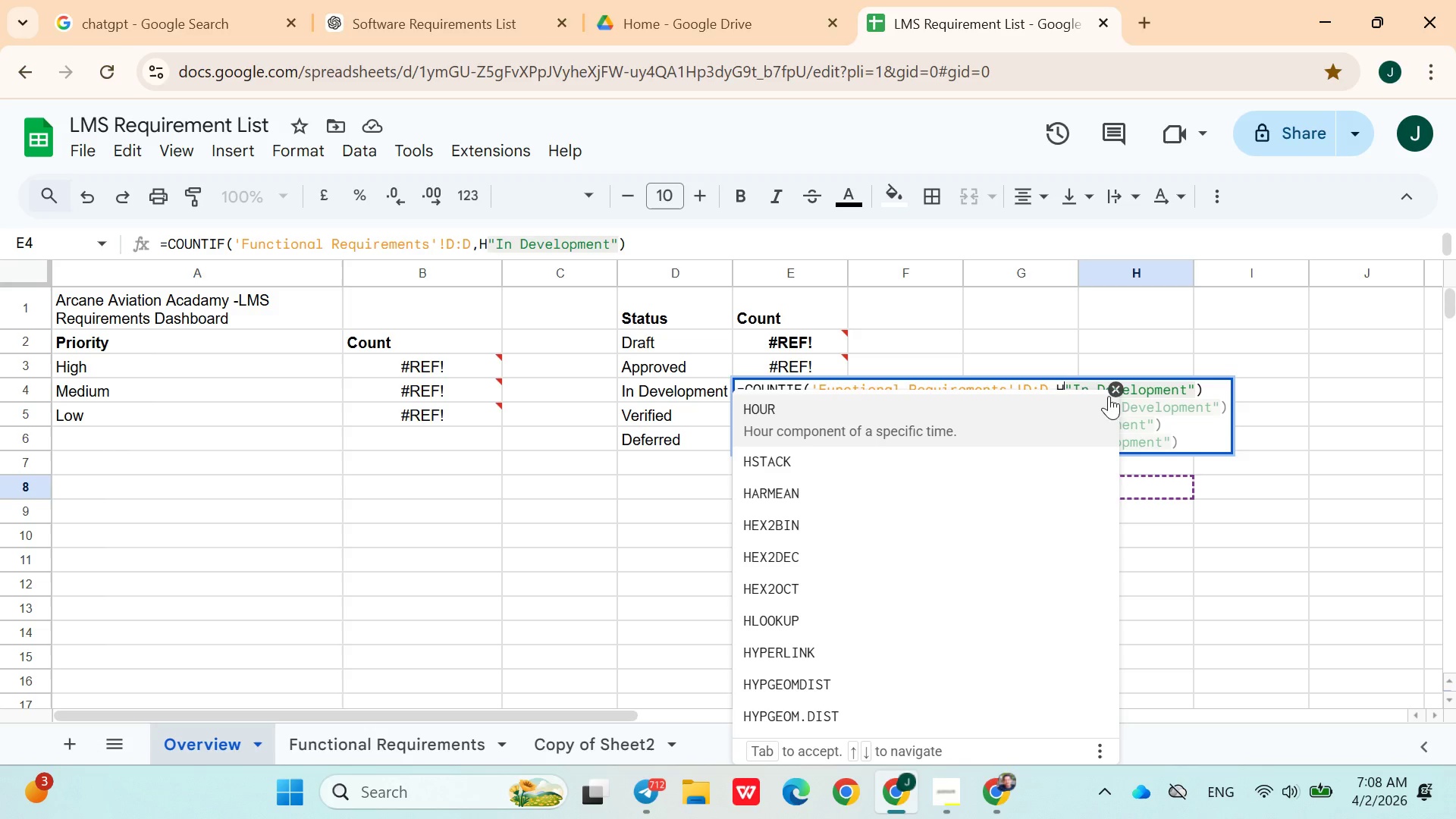 
left_click([1159, 406])
 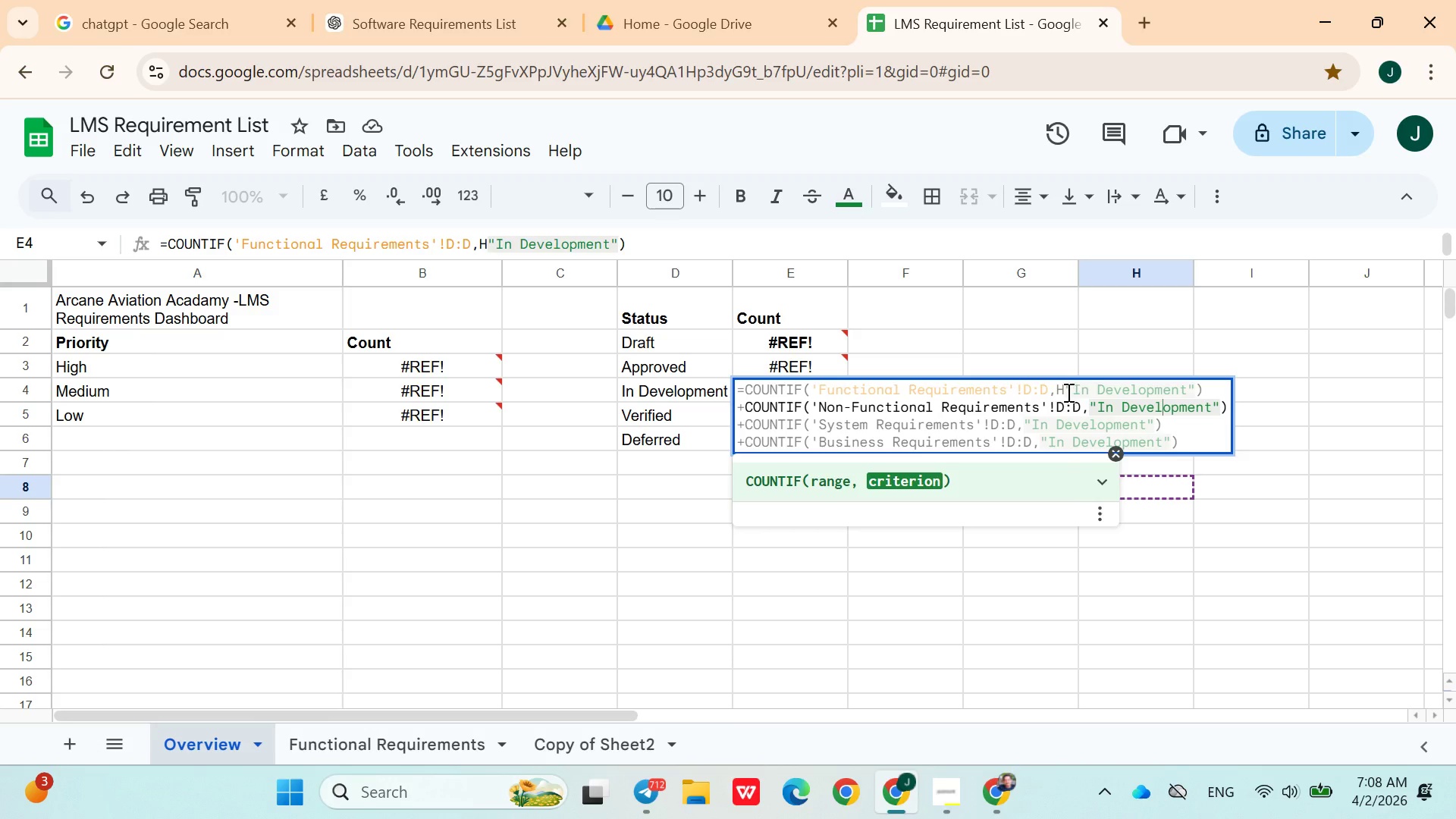 
left_click([1065, 392])
 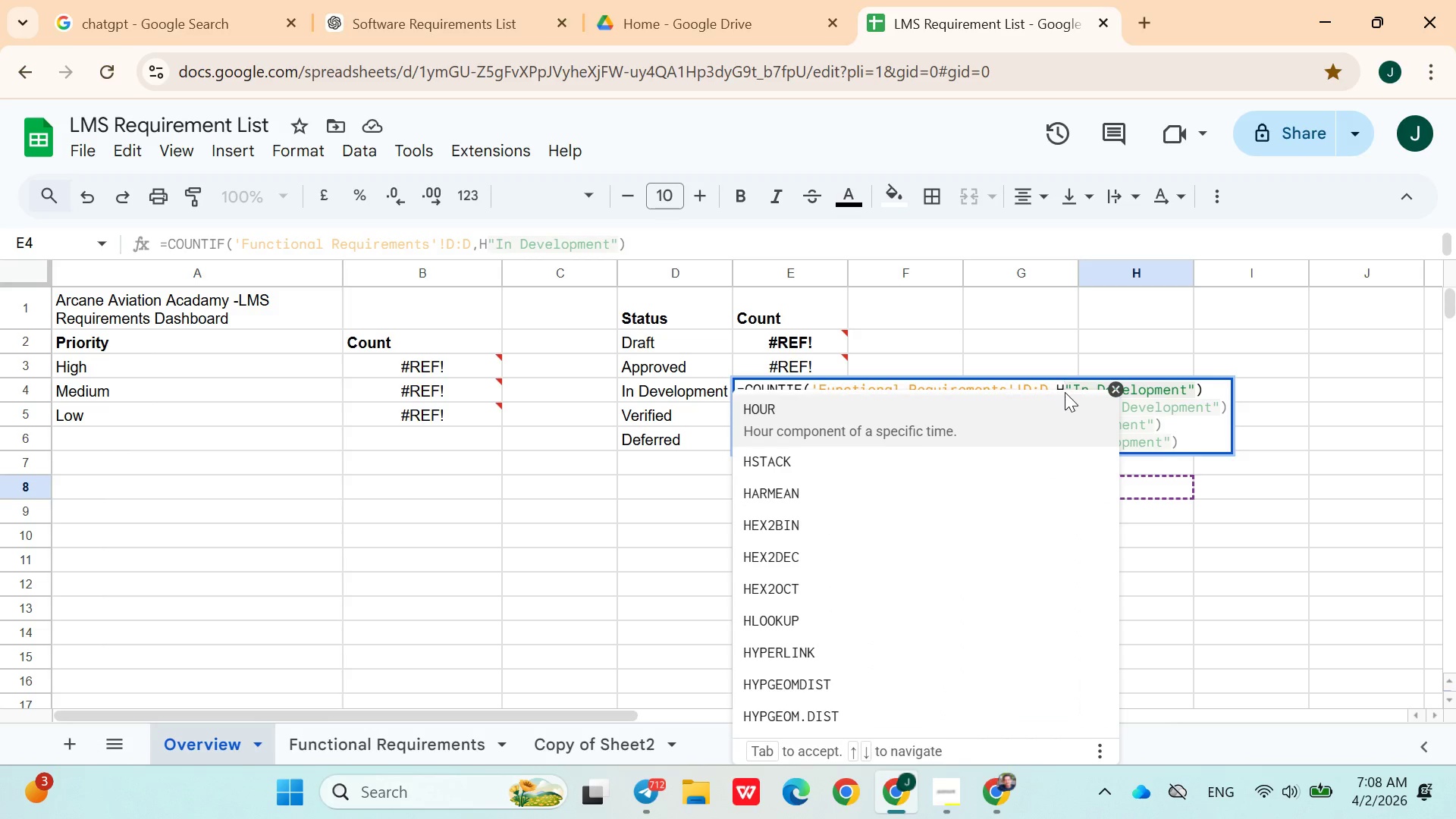 
key(Backspace)
 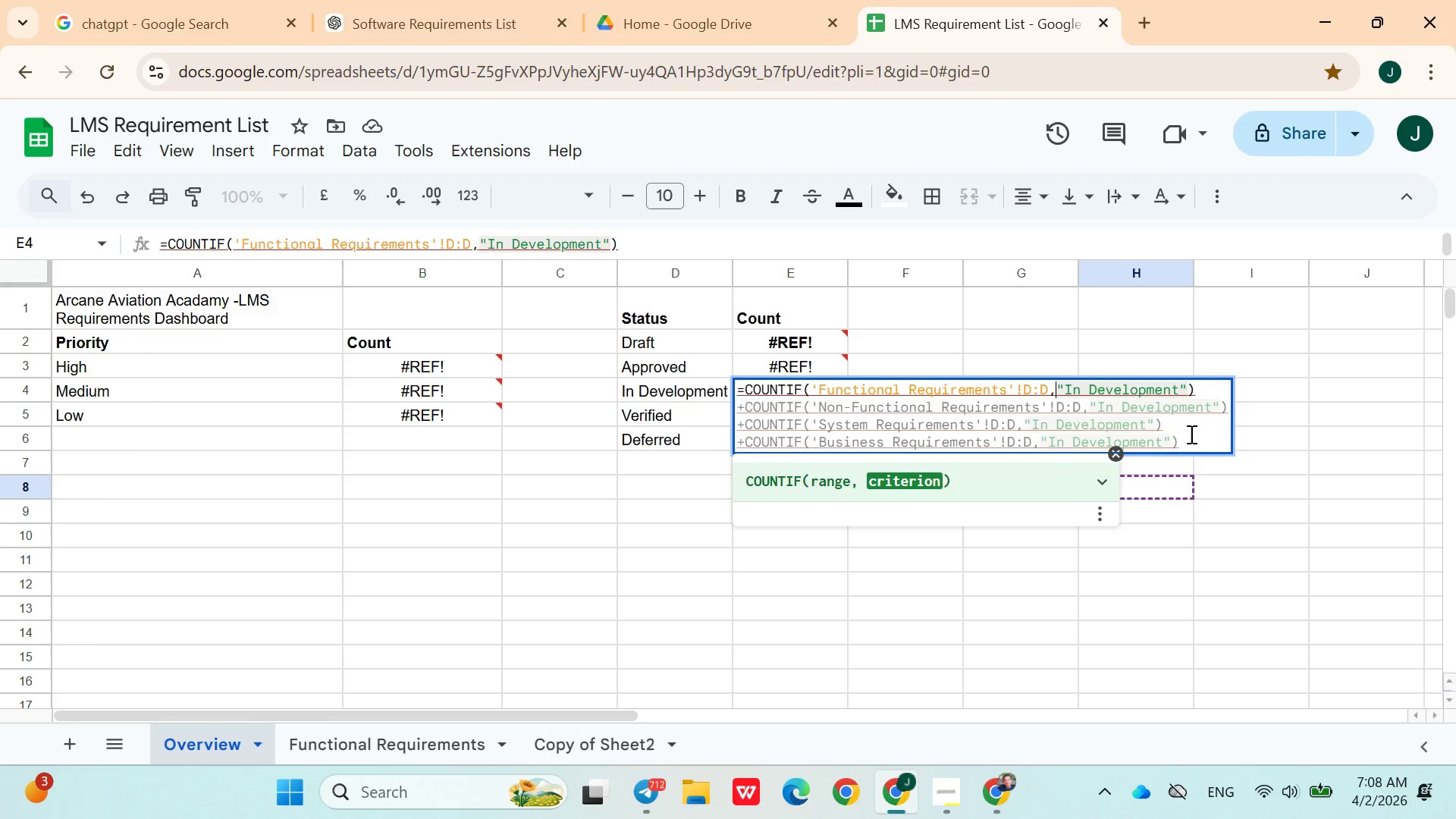 
left_click([1191, 444])
 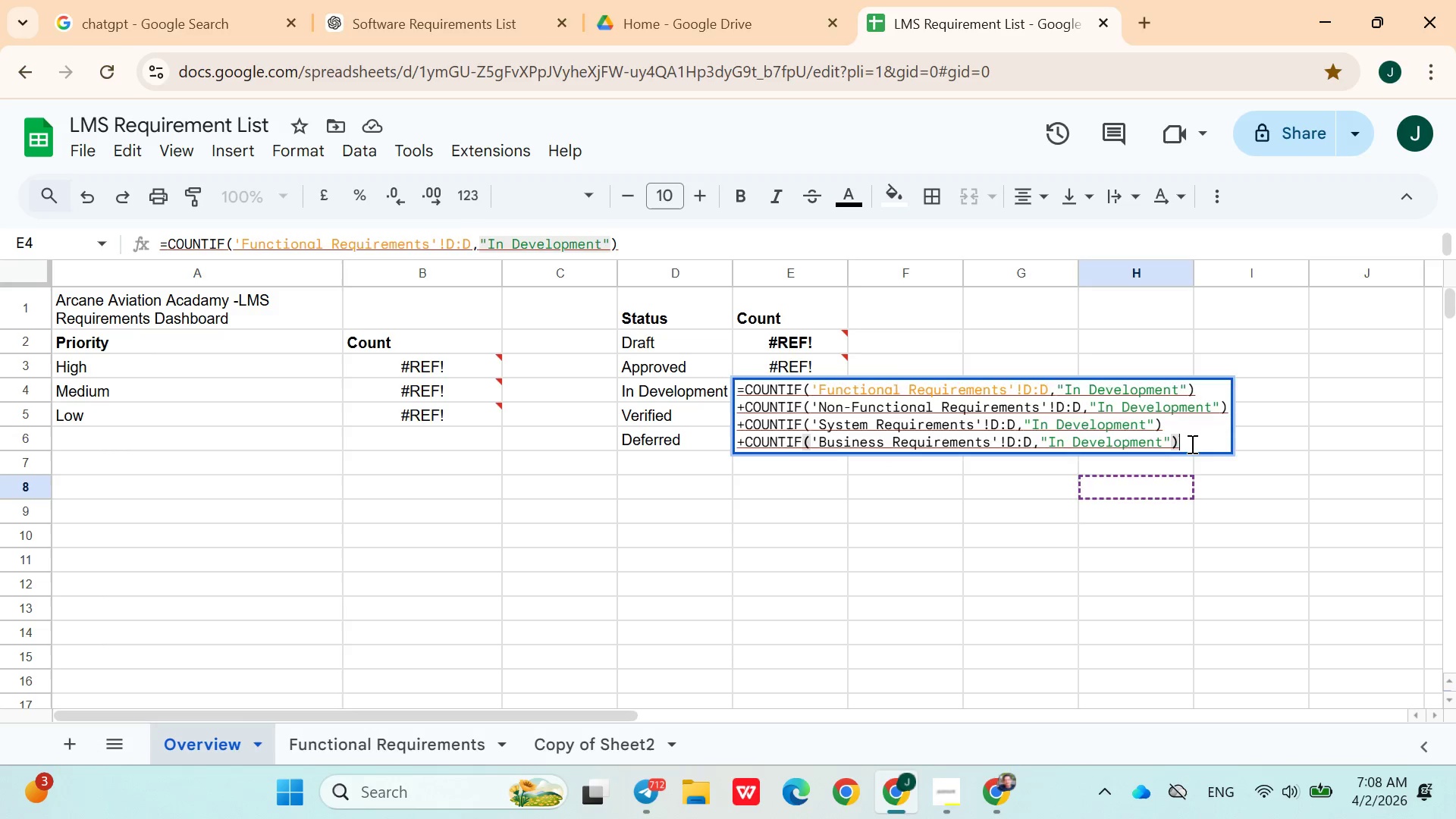 
key(Enter)
 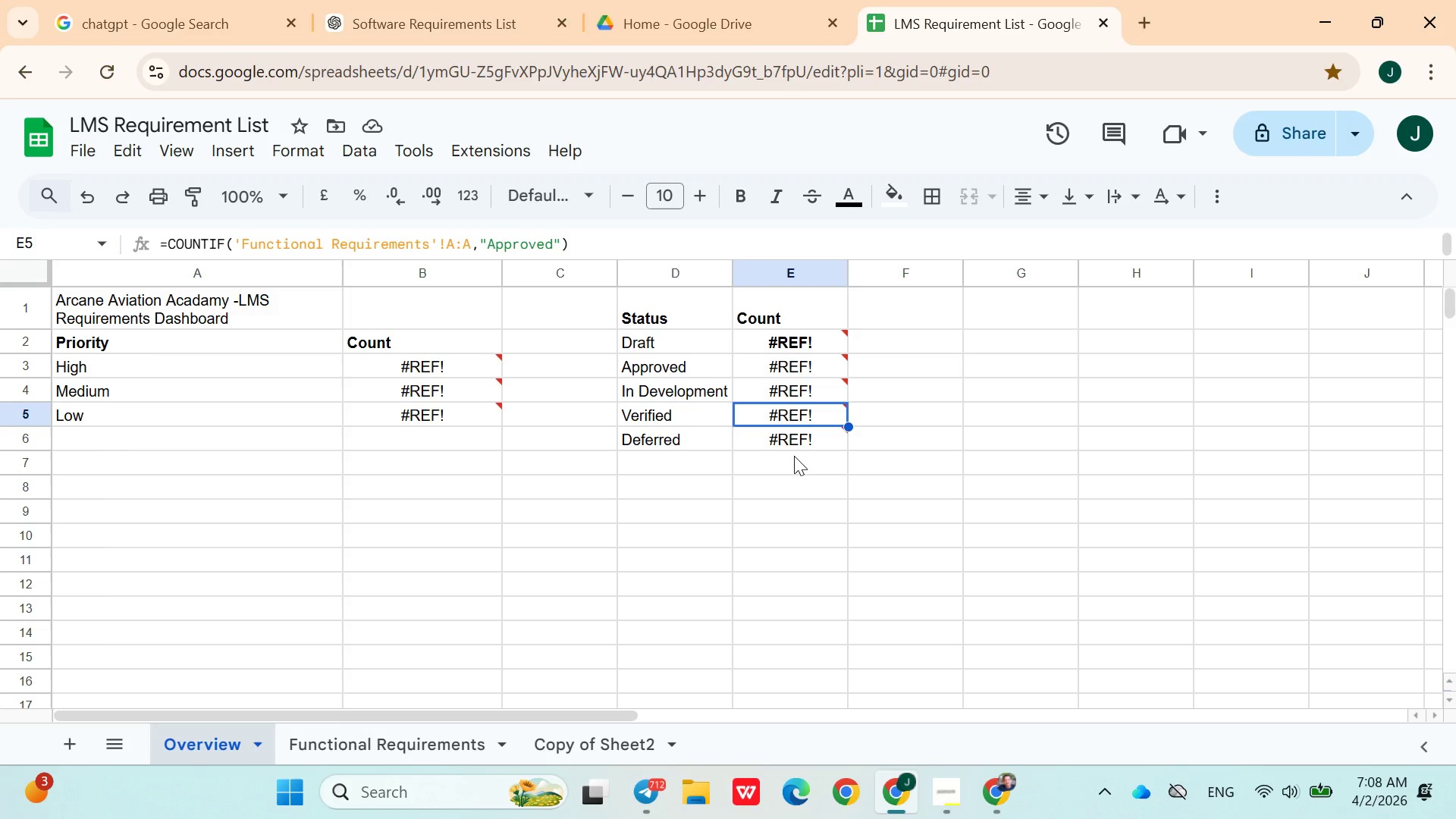 
wait(7.28)
 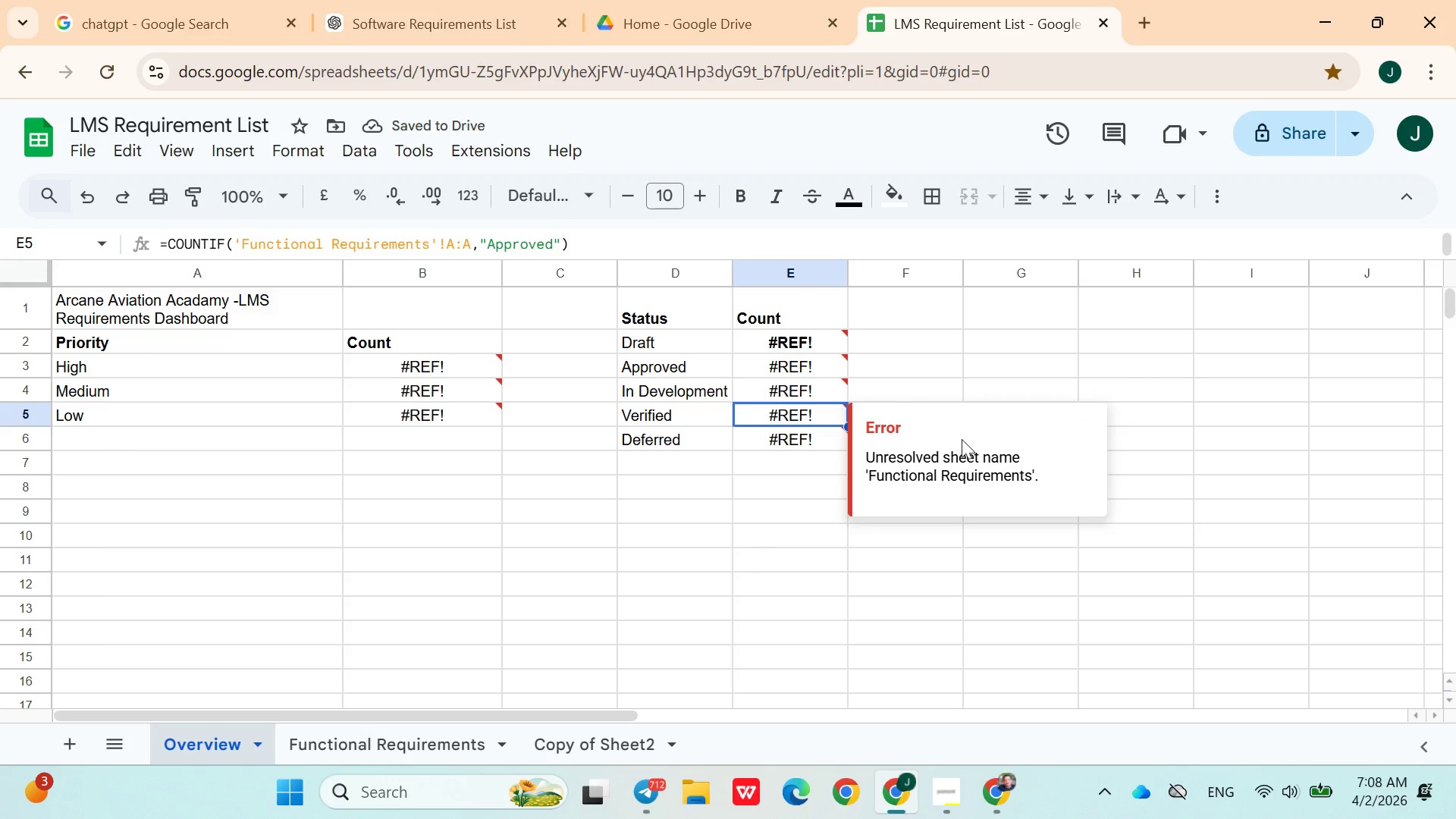 
mouse_move([788, 425])
 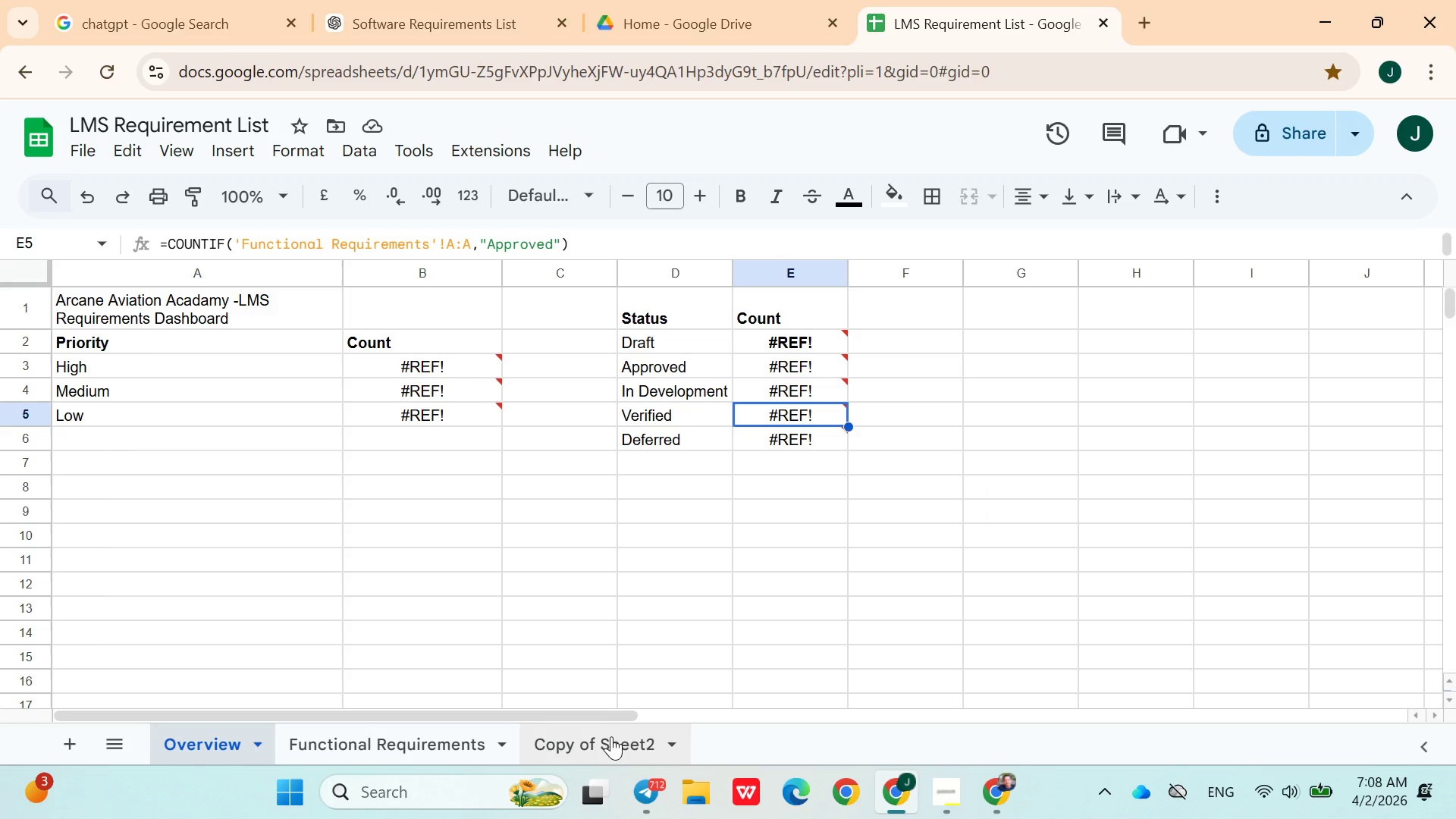 
left_click([611, 737])
 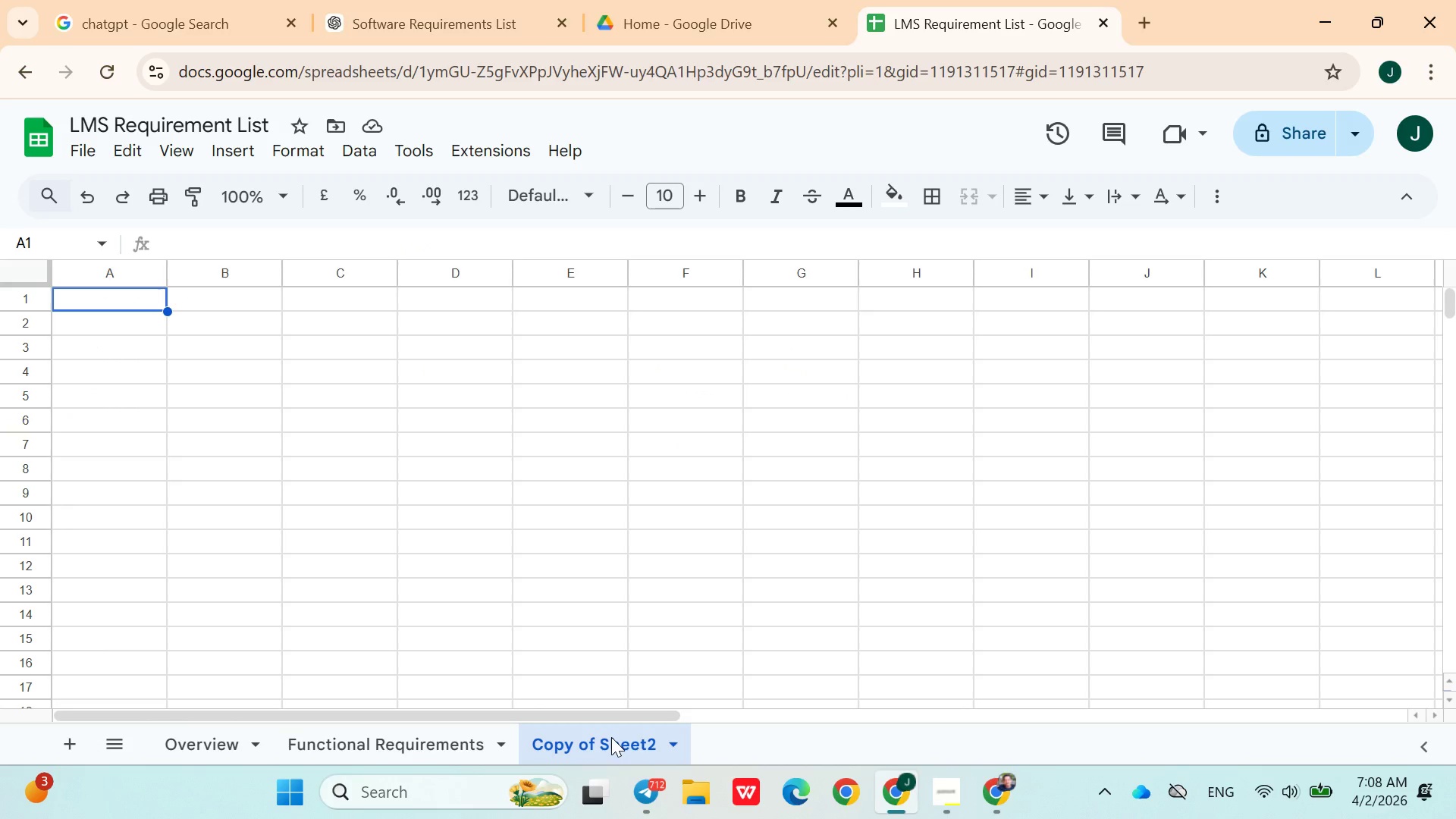 
right_click([611, 737])
 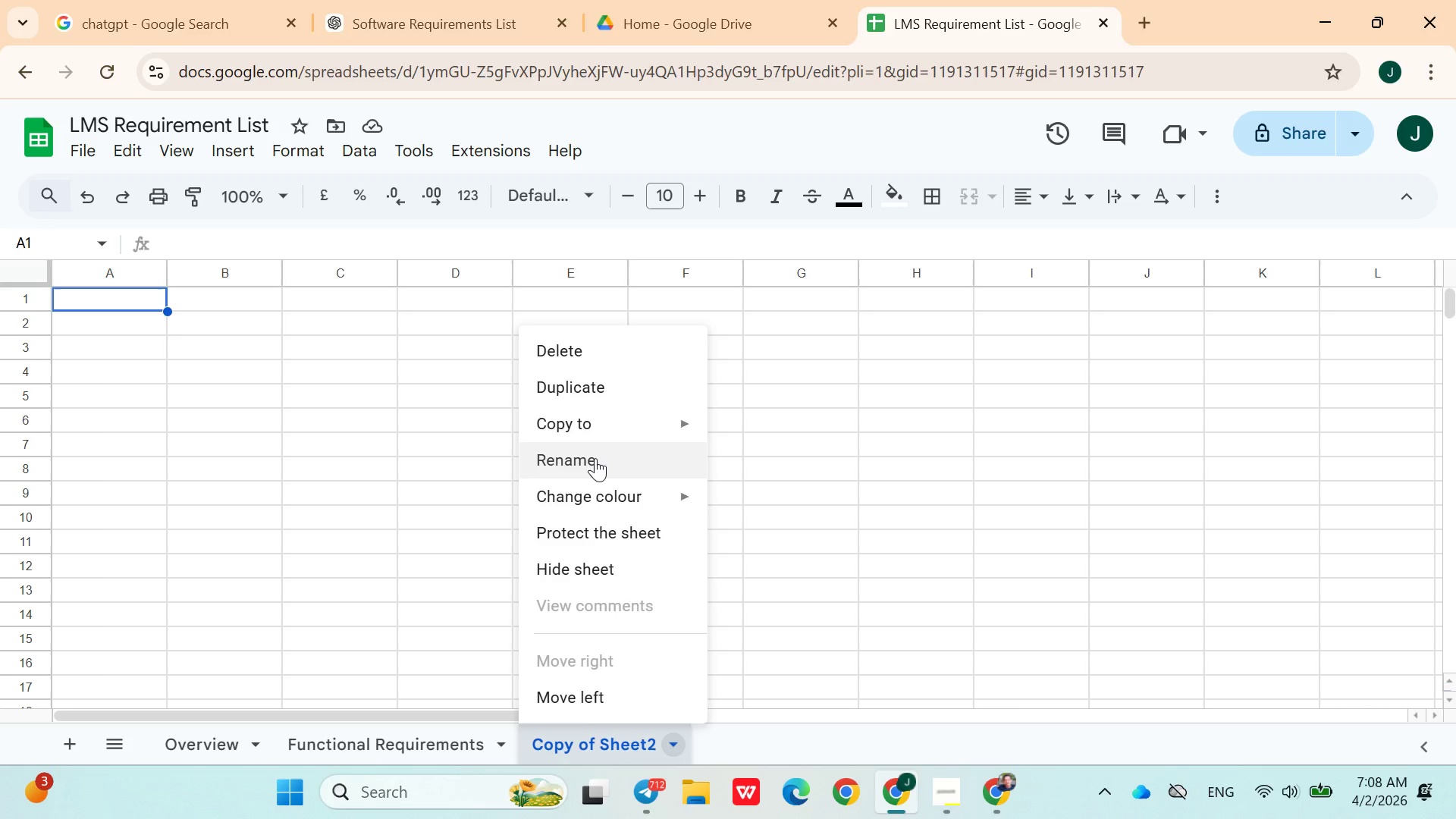 
left_click([595, 459])
 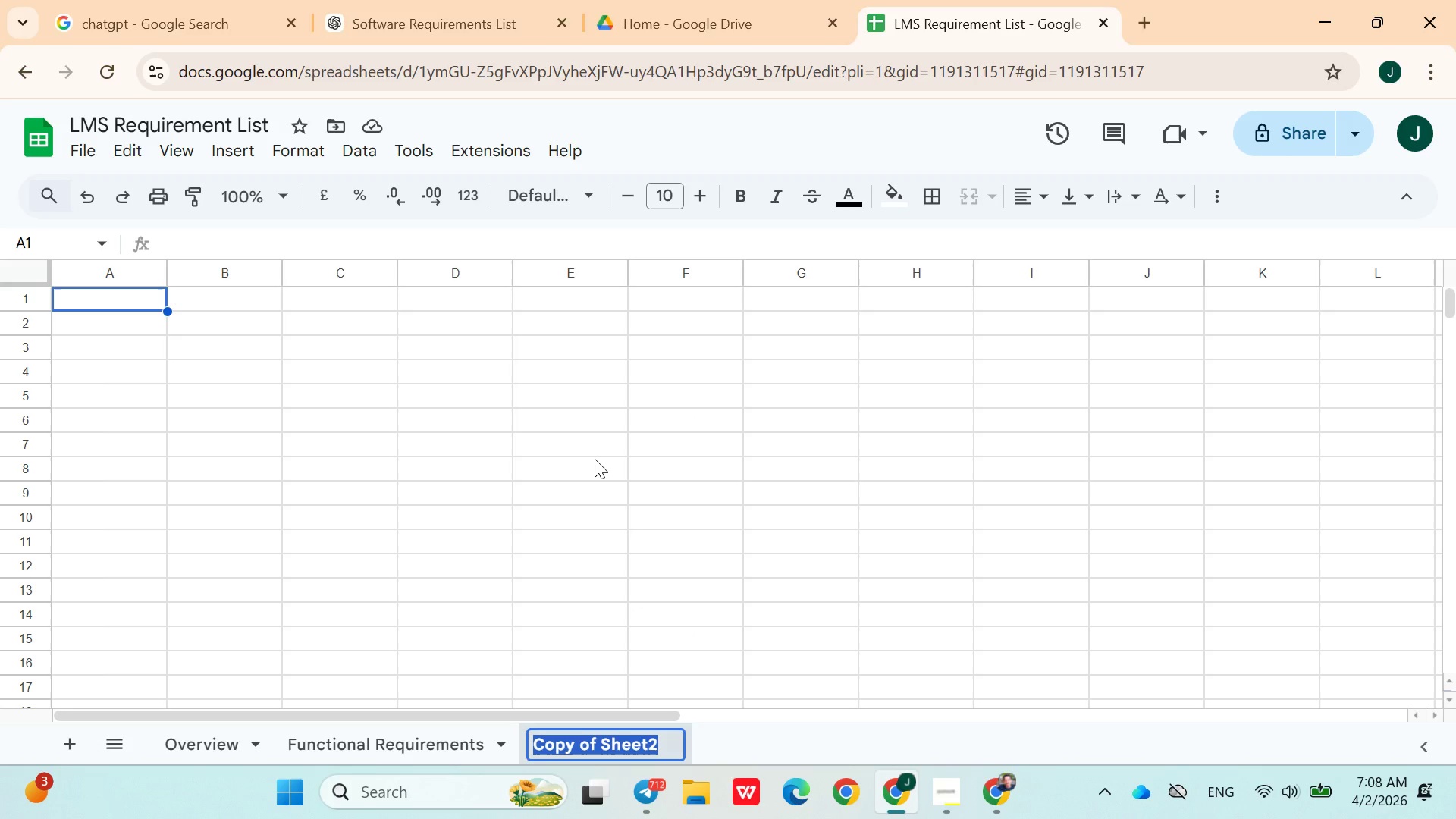 
type(Non-Functional requirement)
 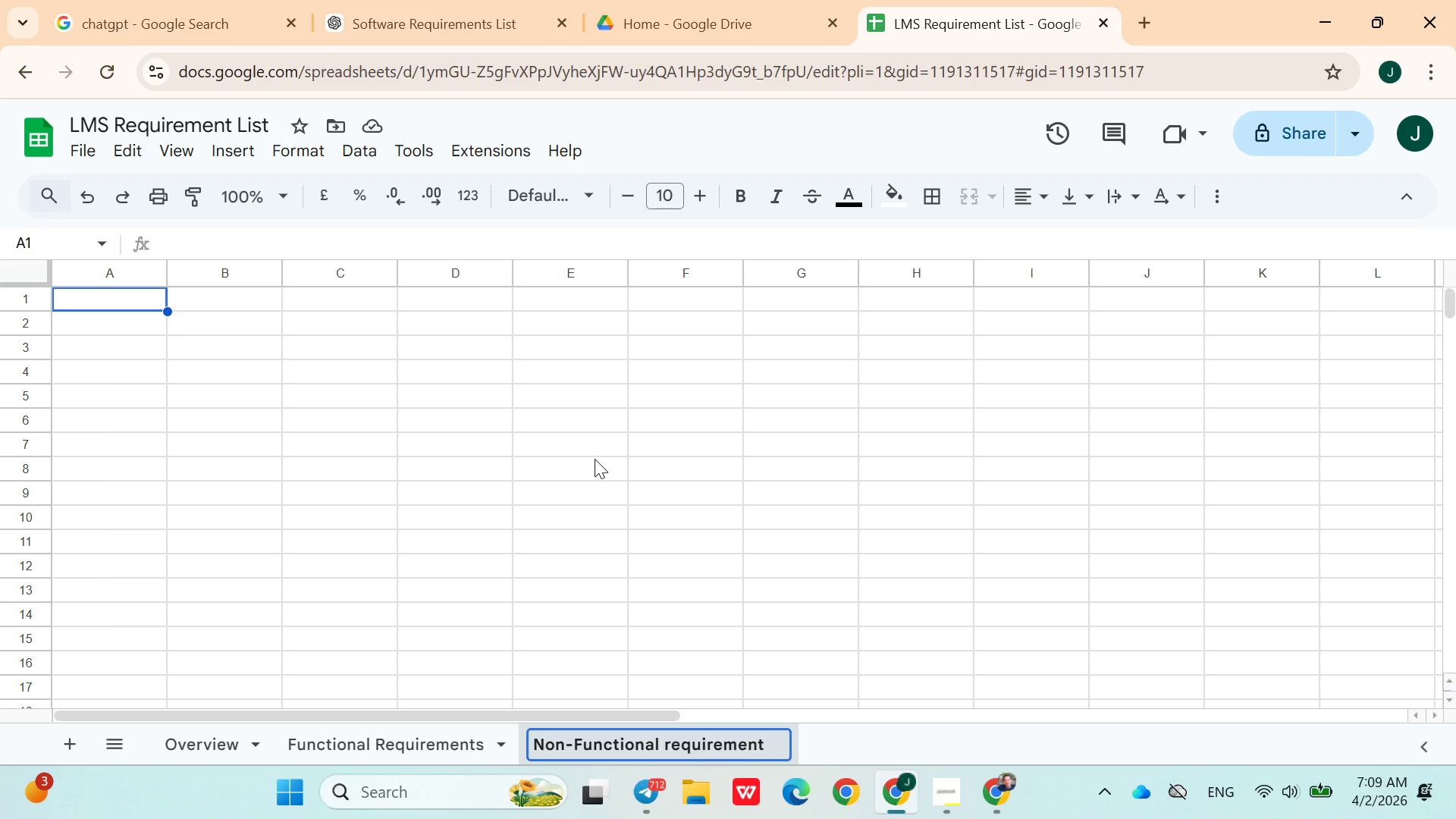 
 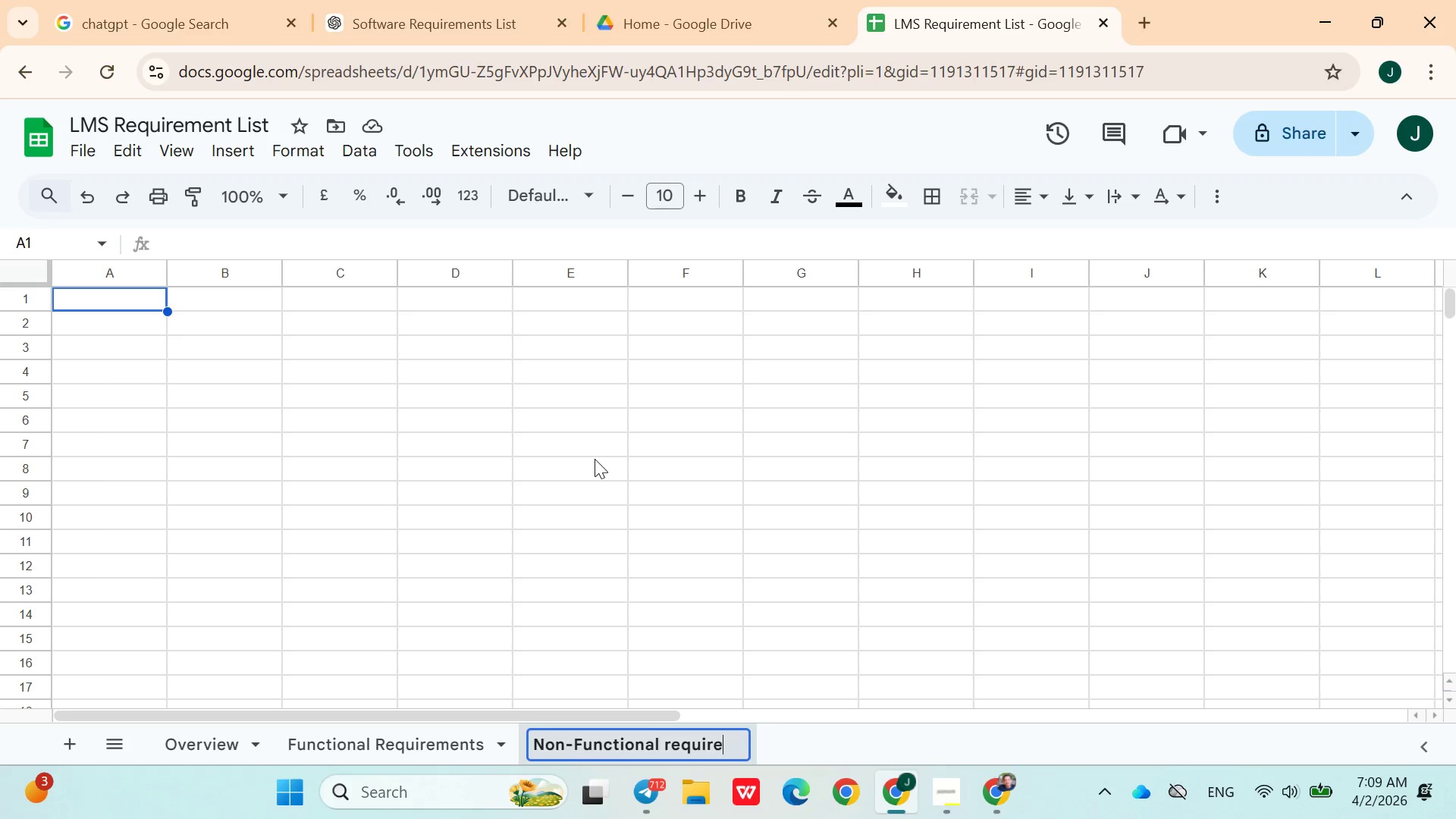 
key(Enter)
 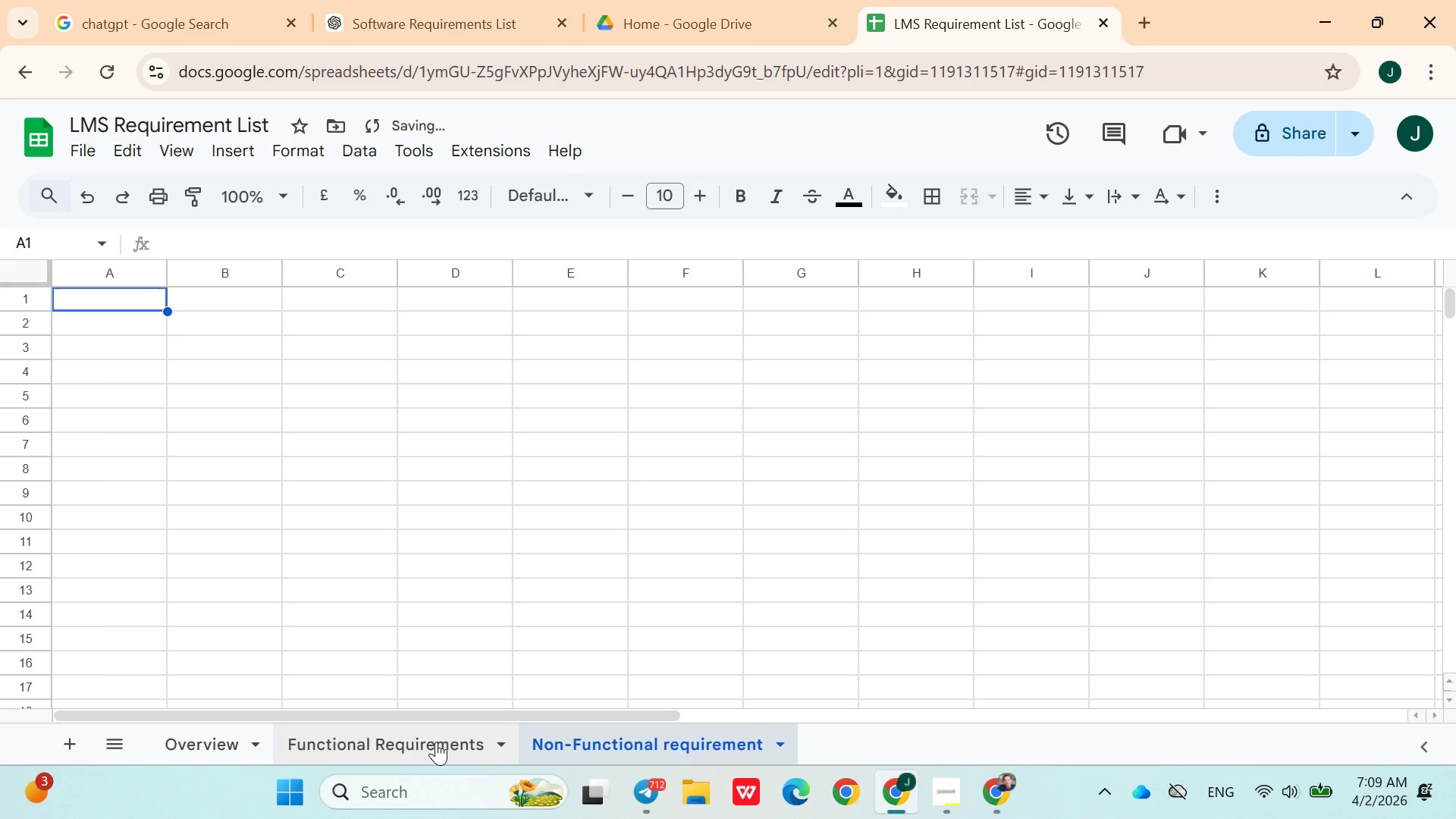 
left_click([425, 739])
 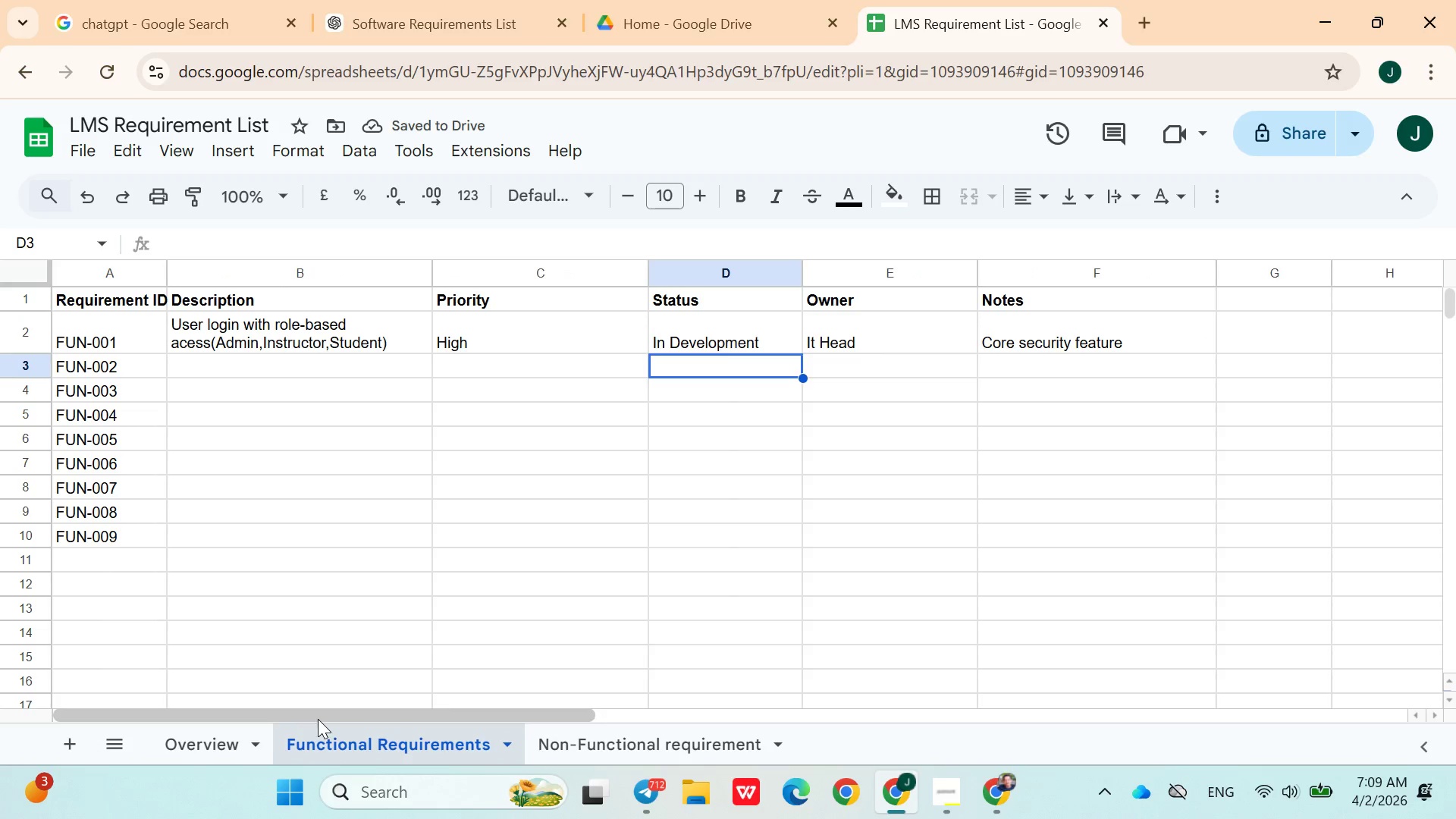 
left_click([224, 737])
 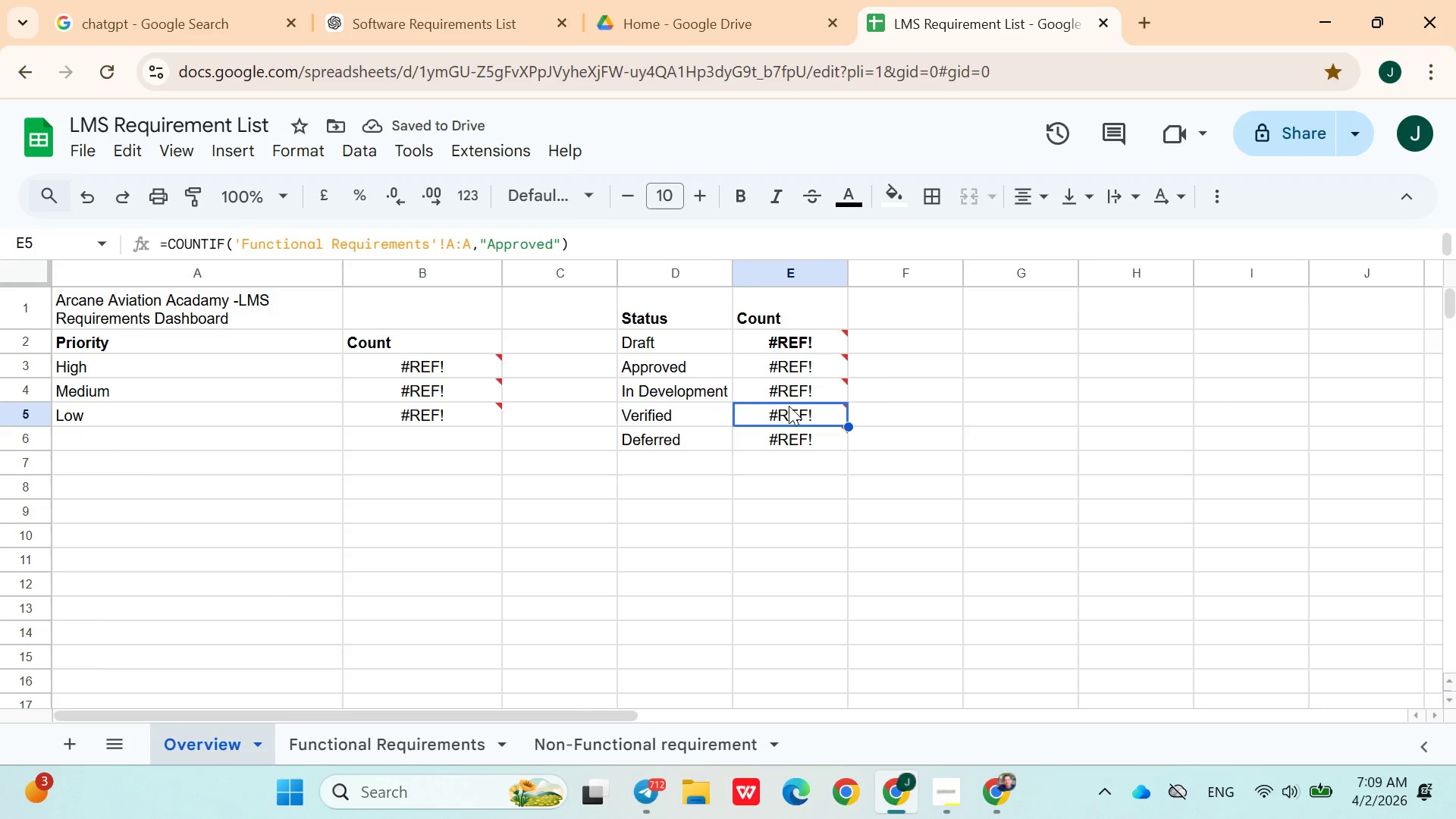 
mouse_move([797, 431])
 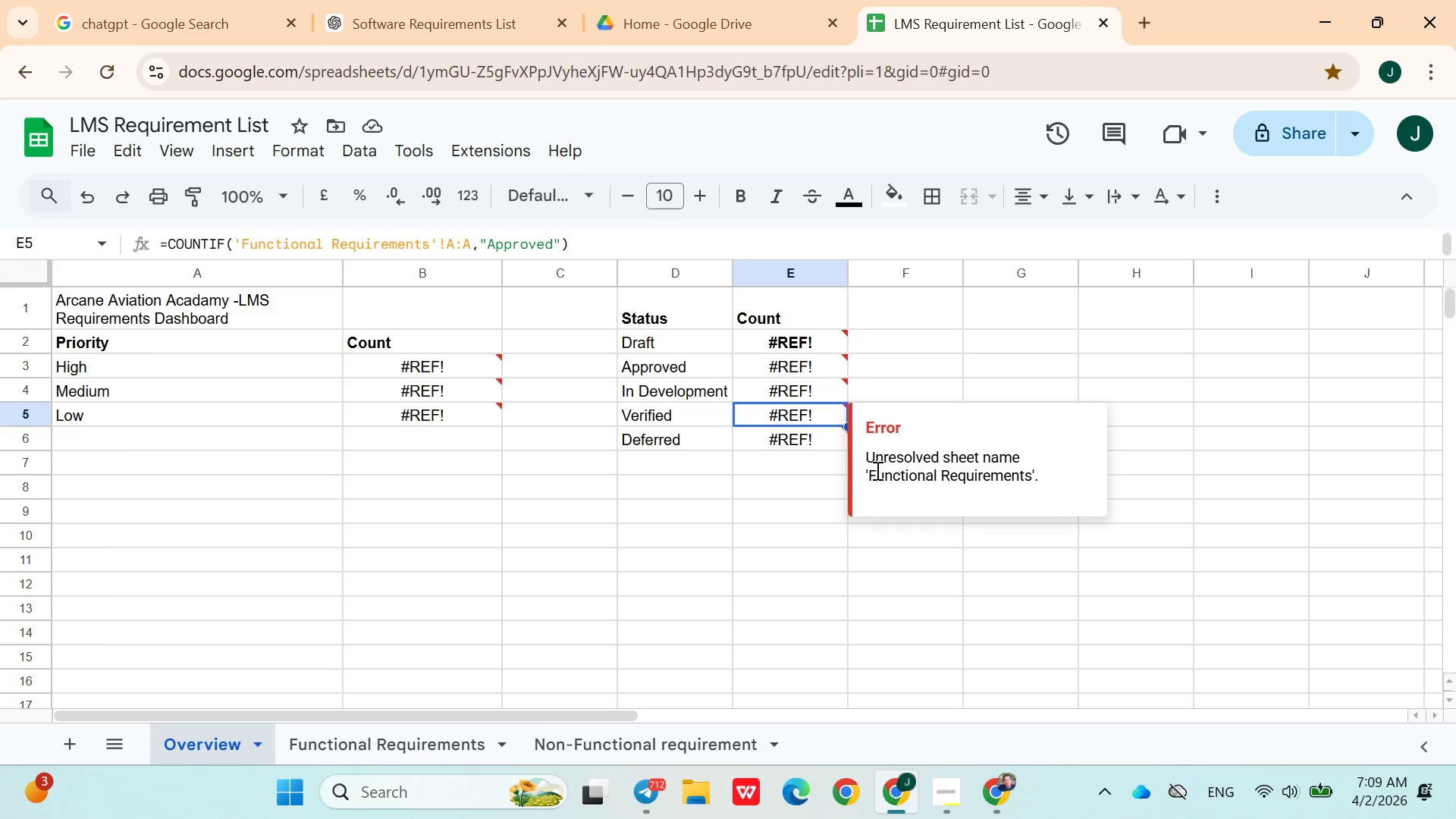 
left_click_drag(start_coordinate=[870, 476], to_coordinate=[1033, 480])
 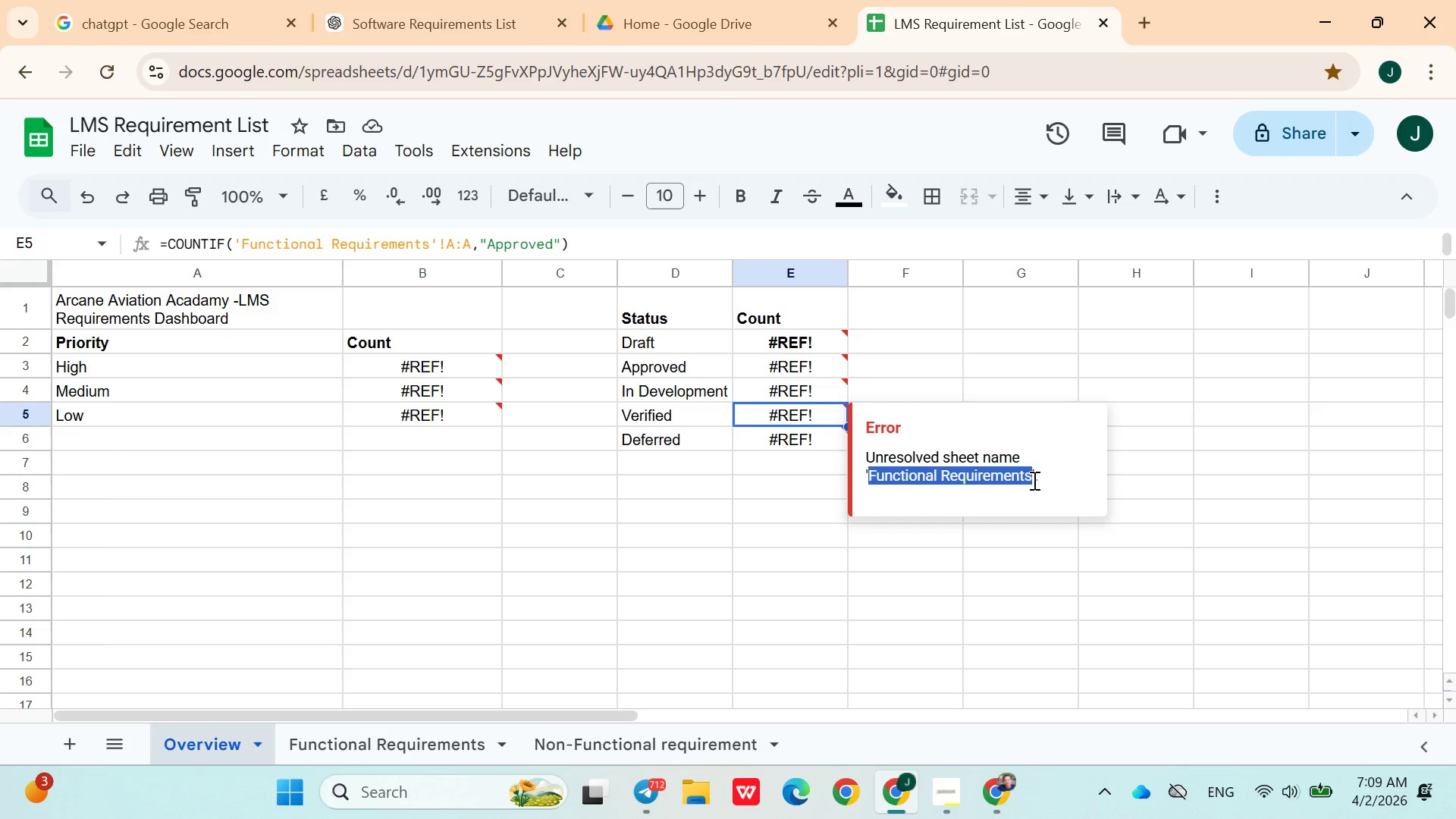 
key(Control+C)
 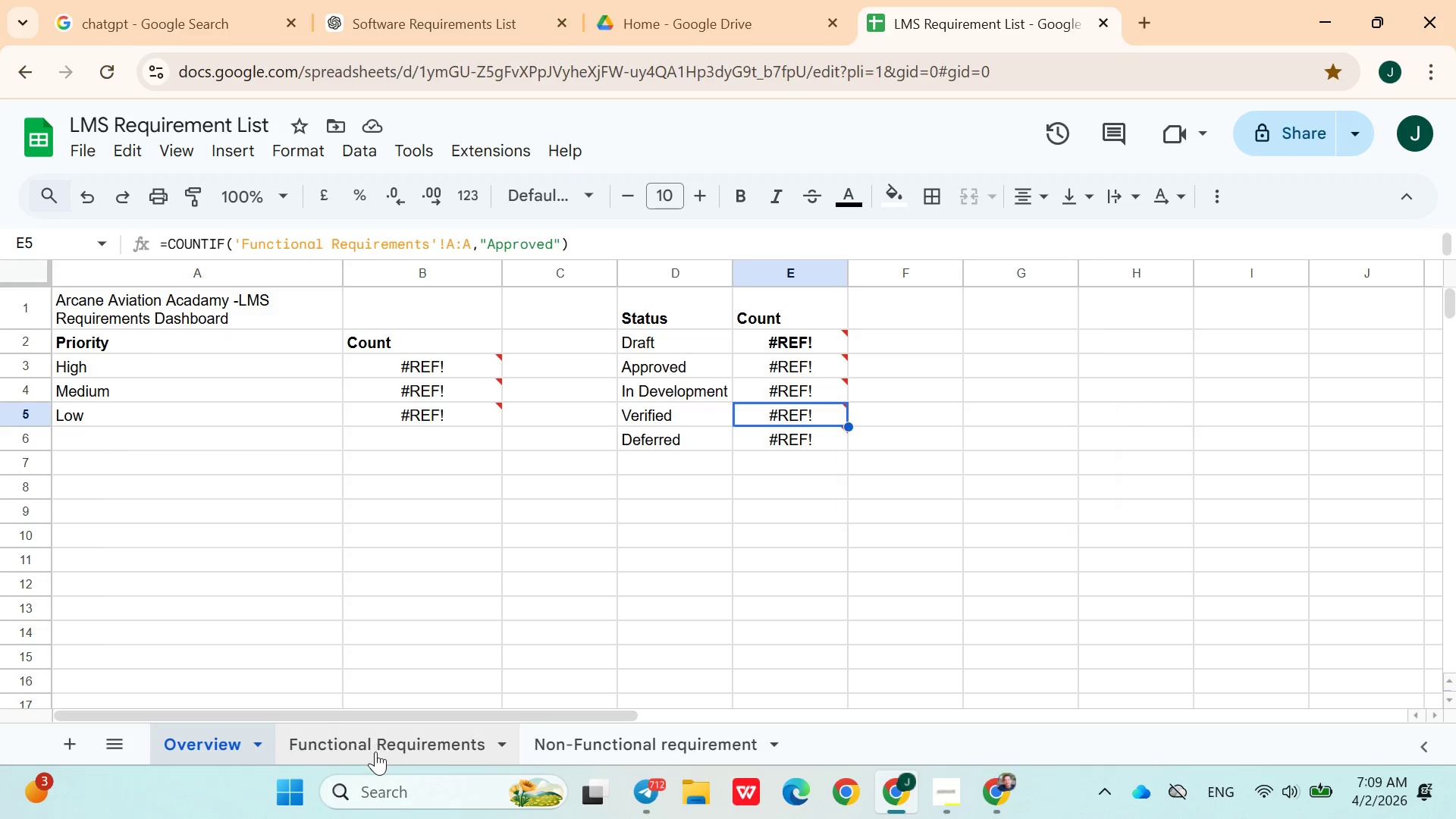 
left_click([375, 752])
 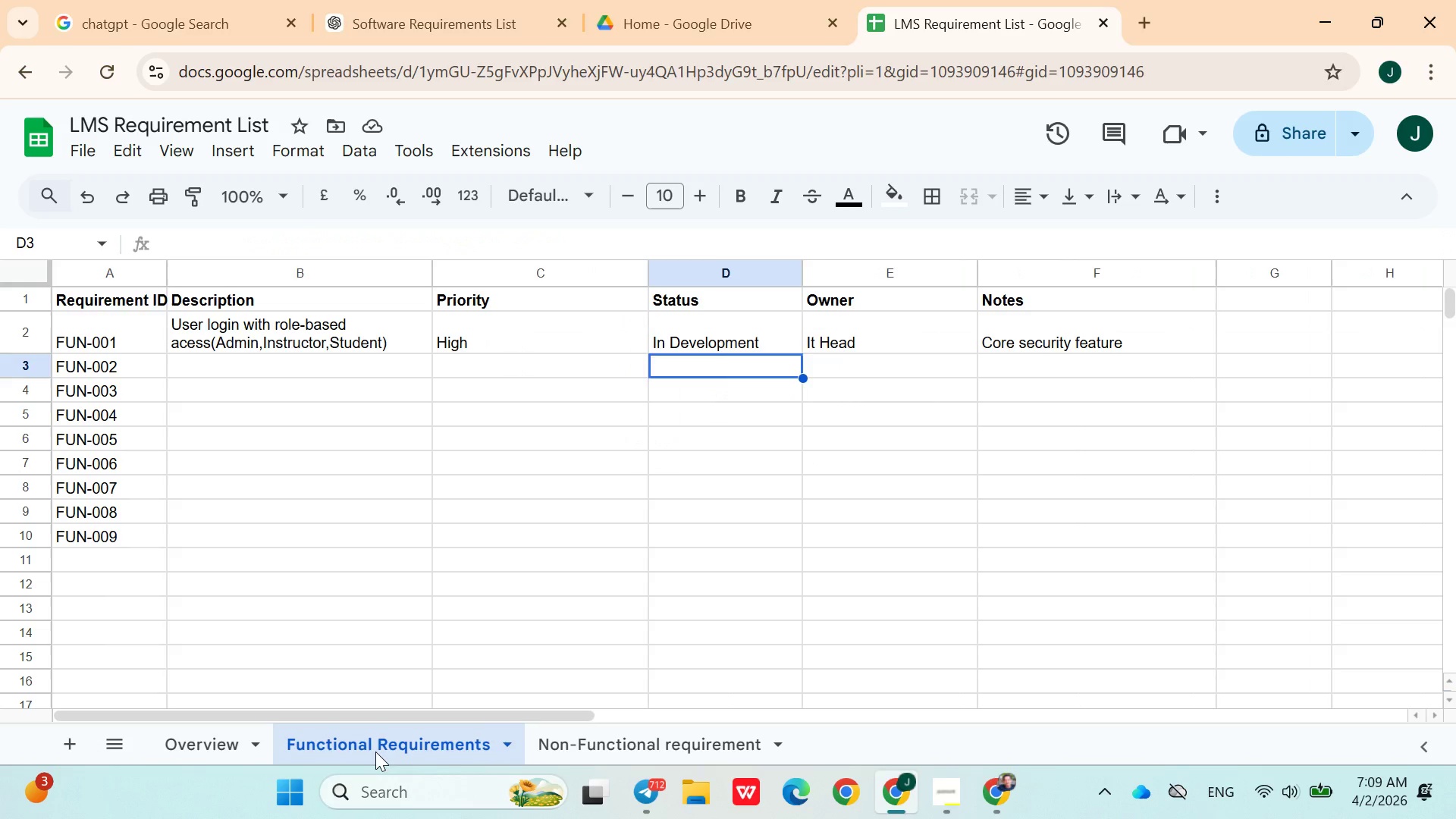 
right_click([375, 752])
 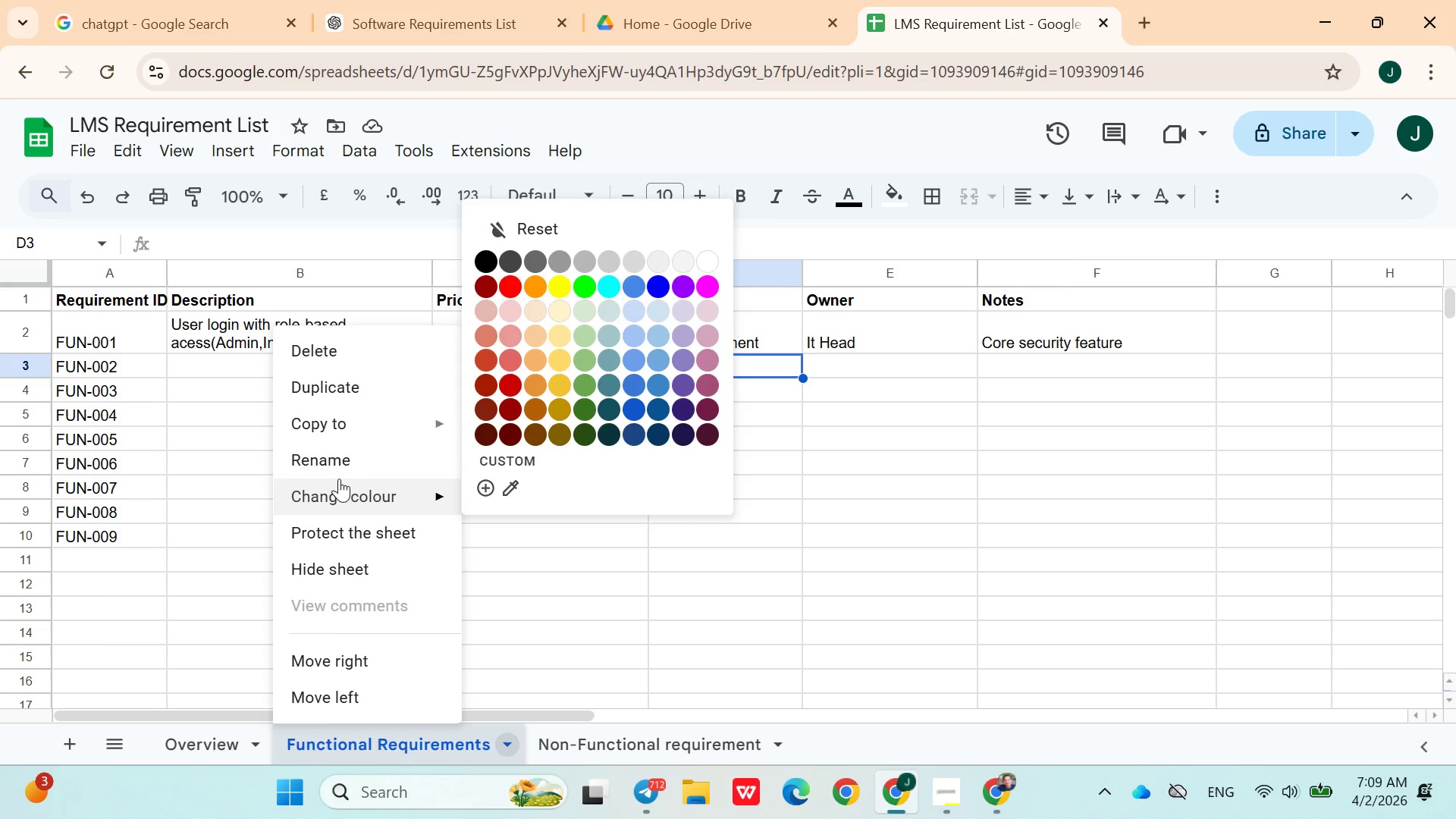 
left_click([339, 469])
 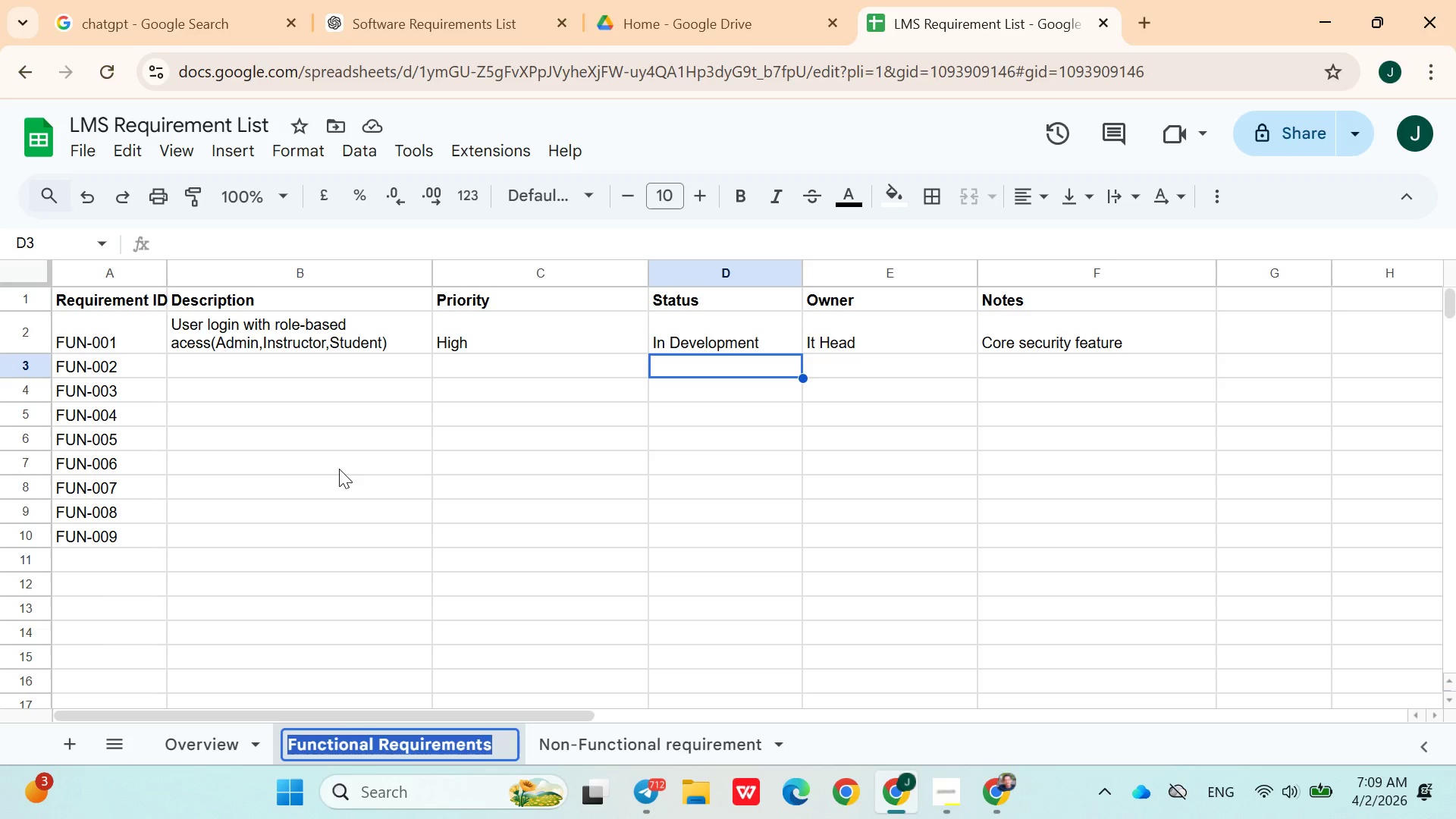 
key(Control+V)
 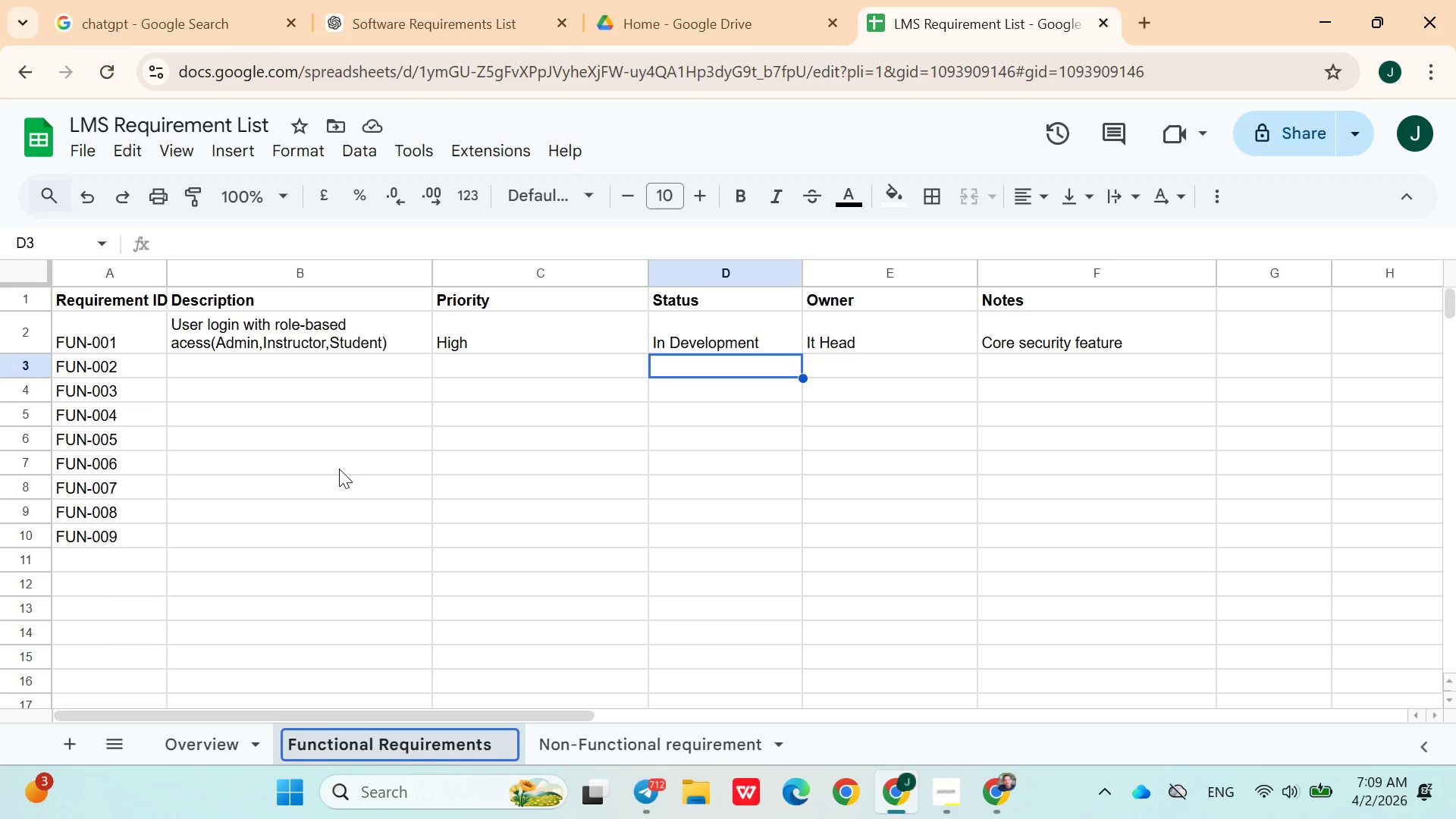 
key(Enter)
 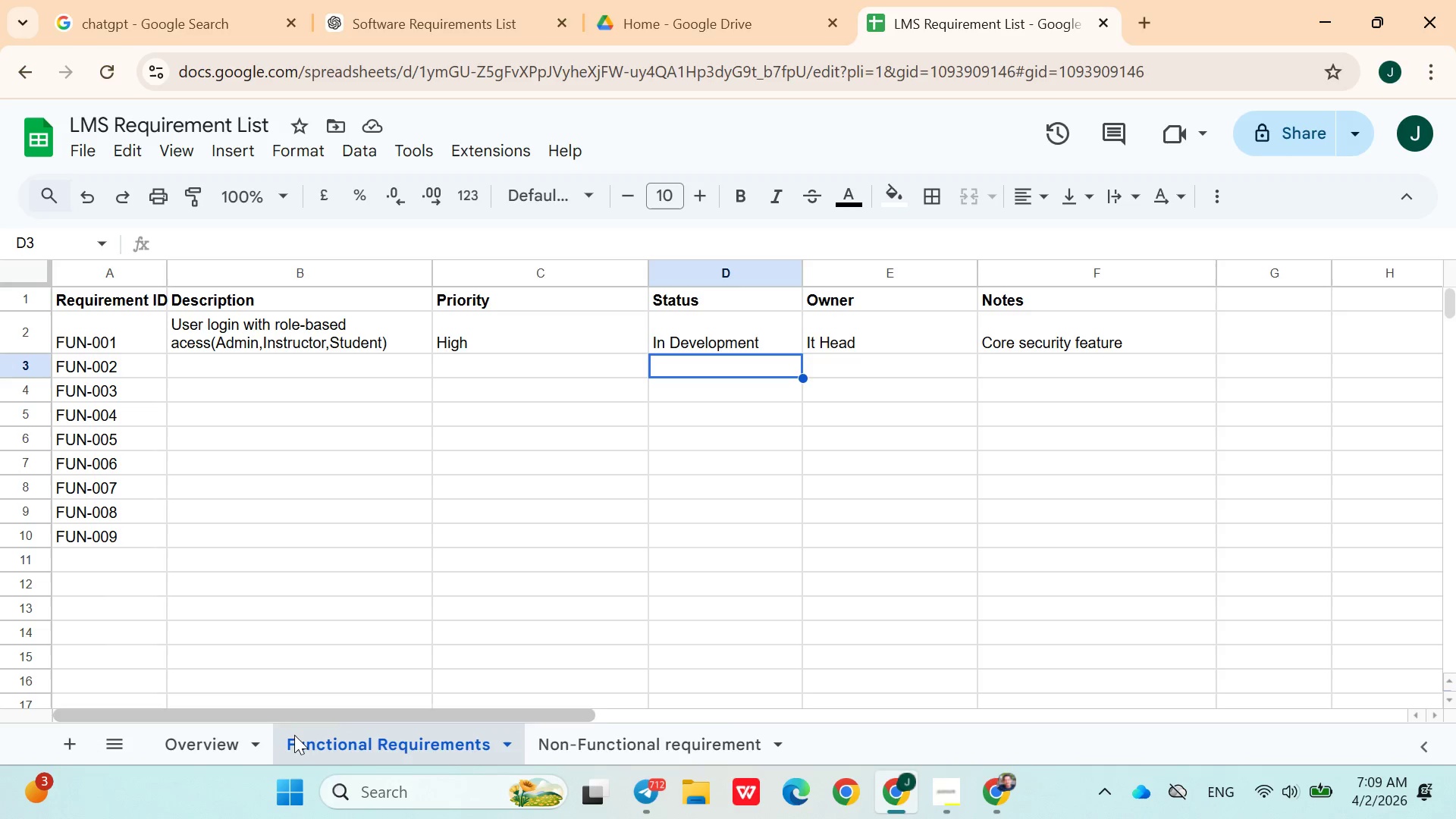 
left_click([216, 741])
 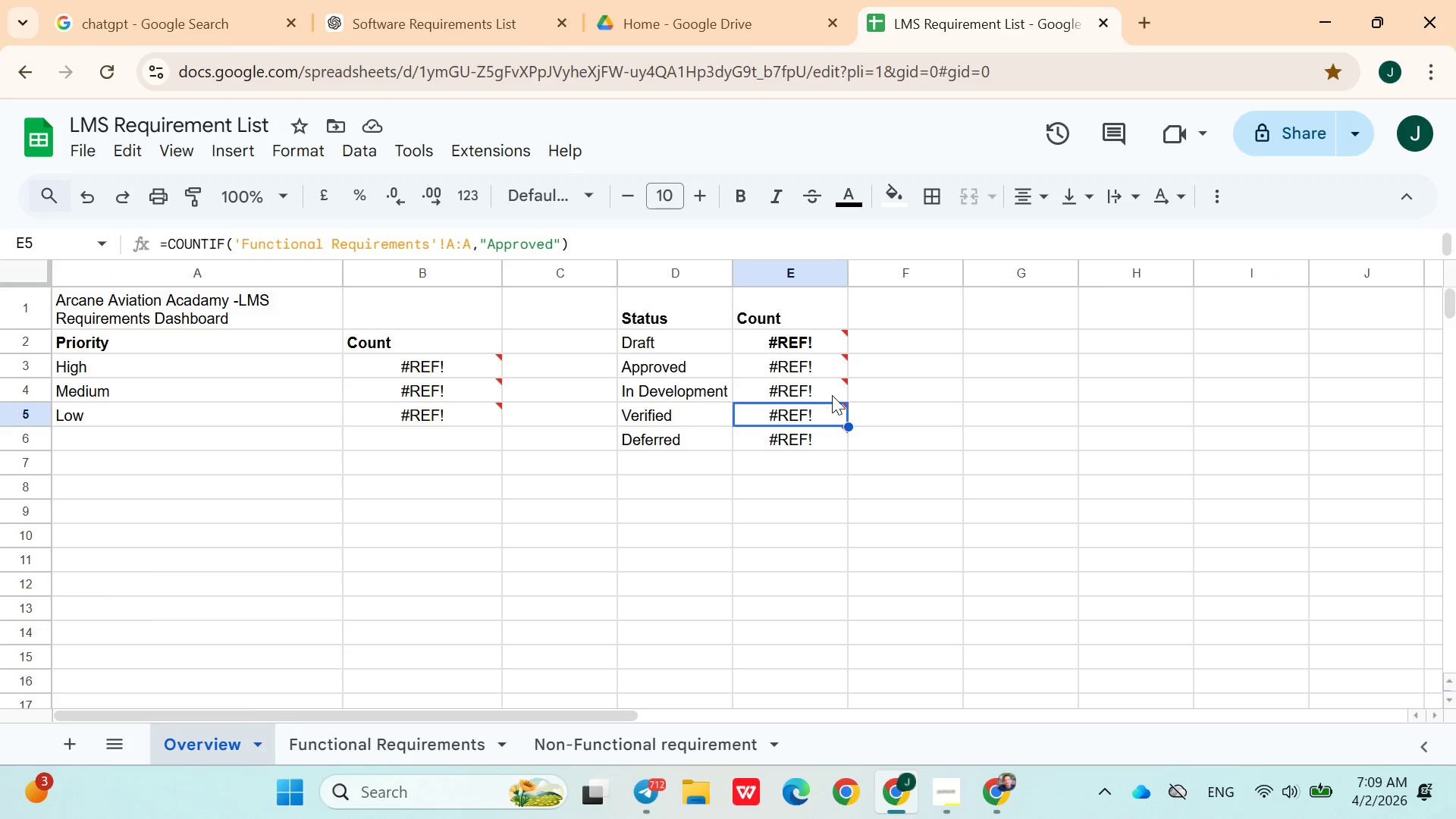 
mouse_move([810, 399])
 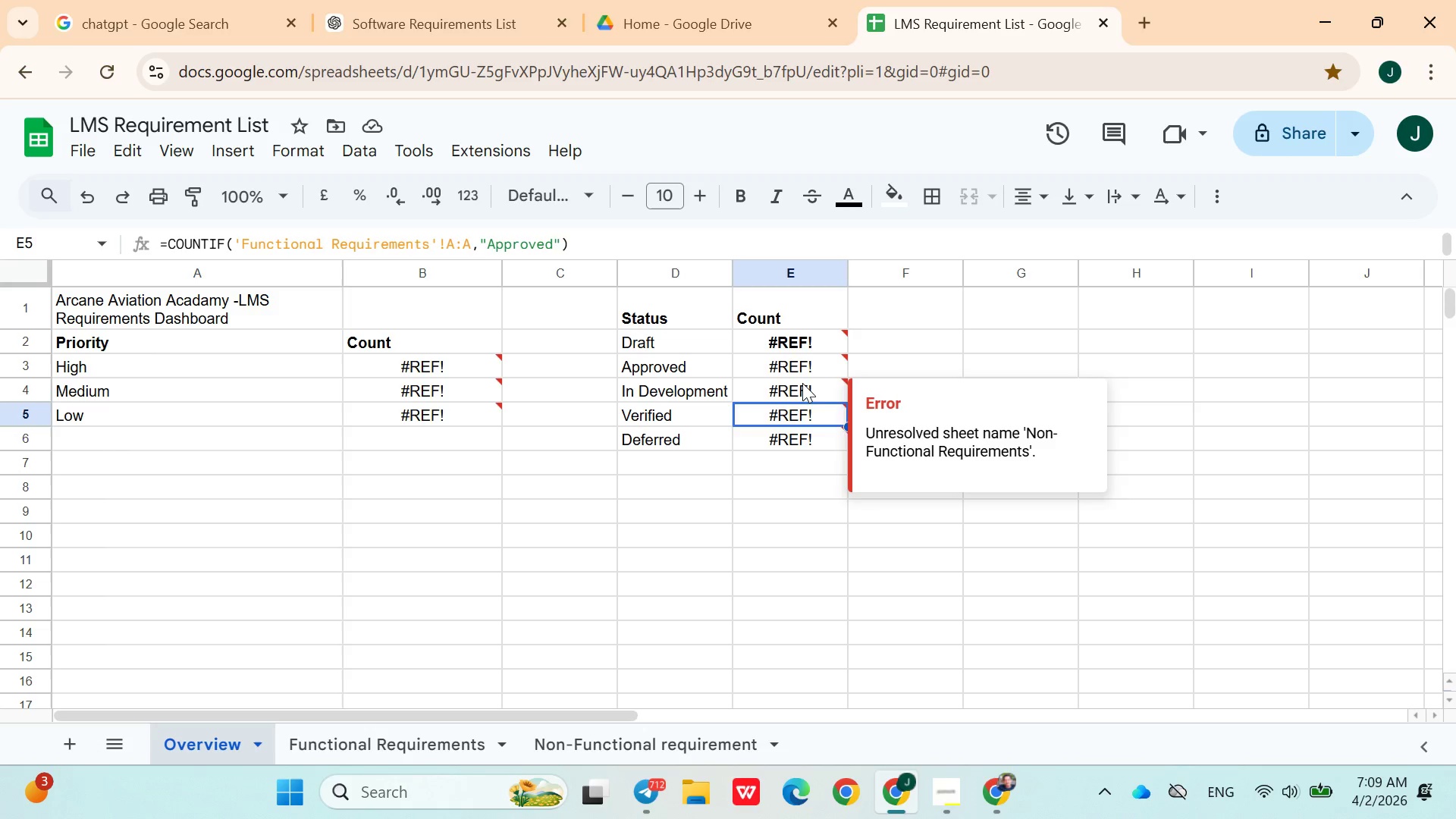 
double_click([802, 383])
 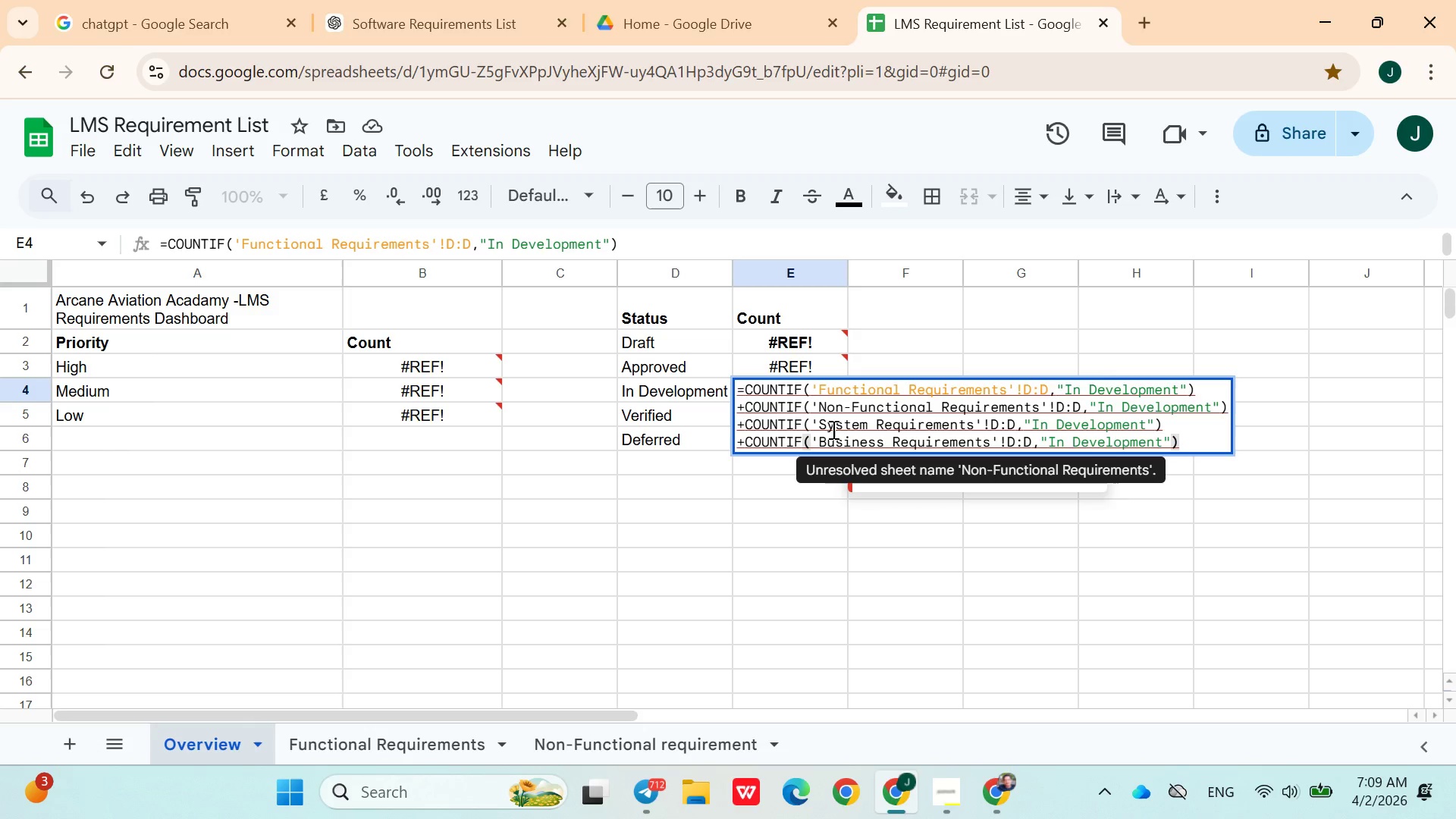 
wait(13.43)
 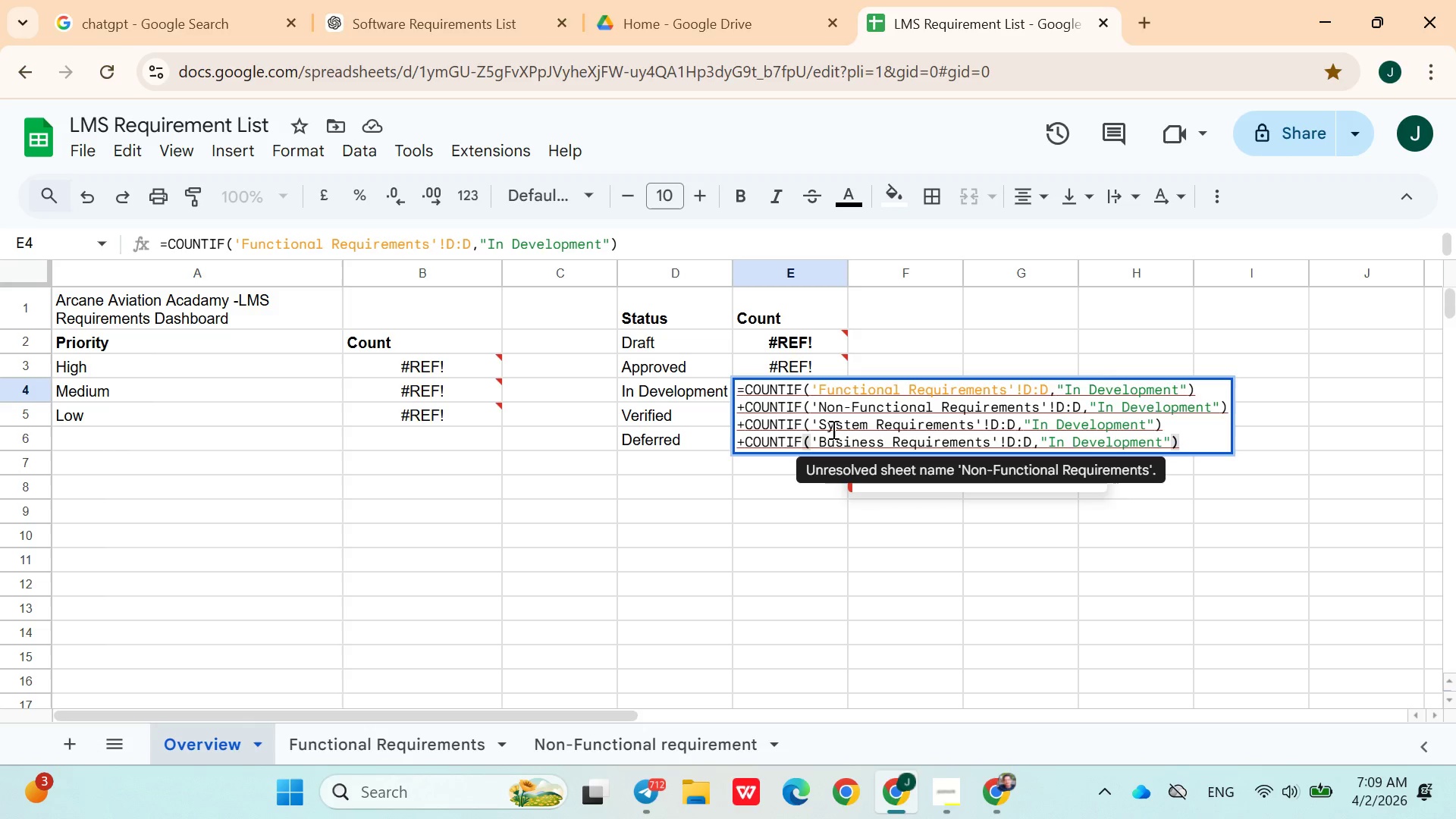 
mouse_move([934, 458])
 